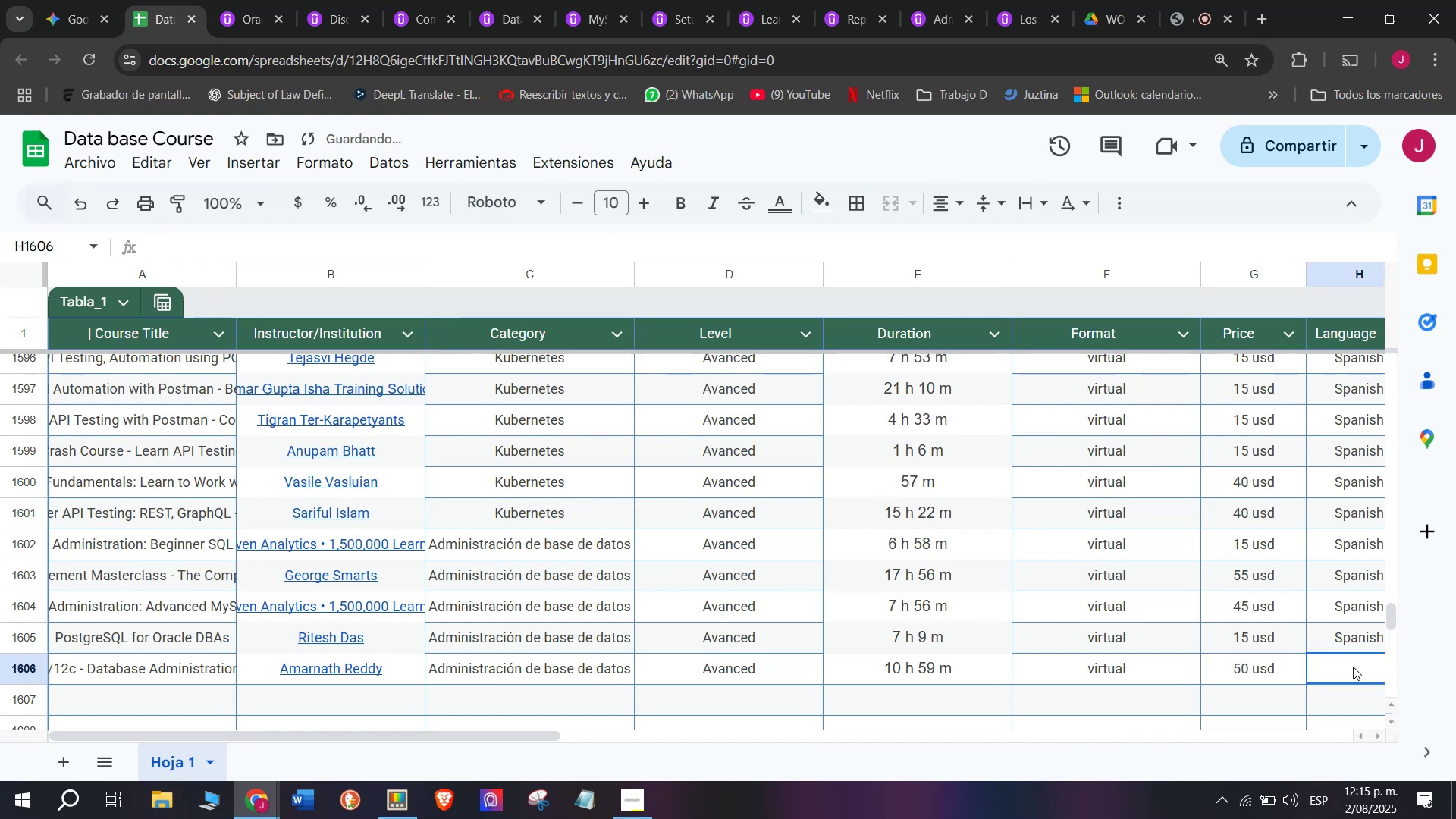 
key(Control+ControlLeft)
 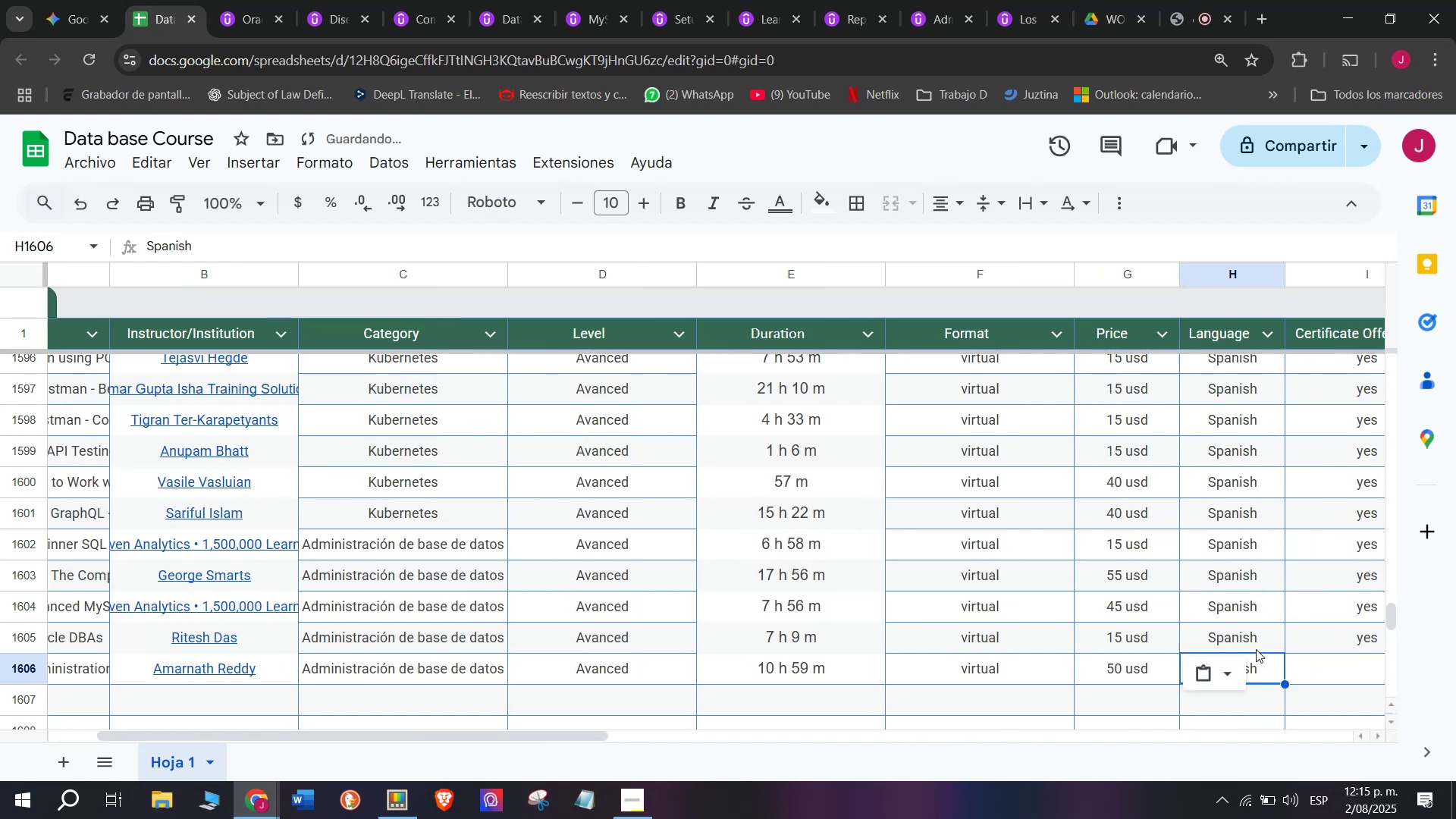 
key(Z)
 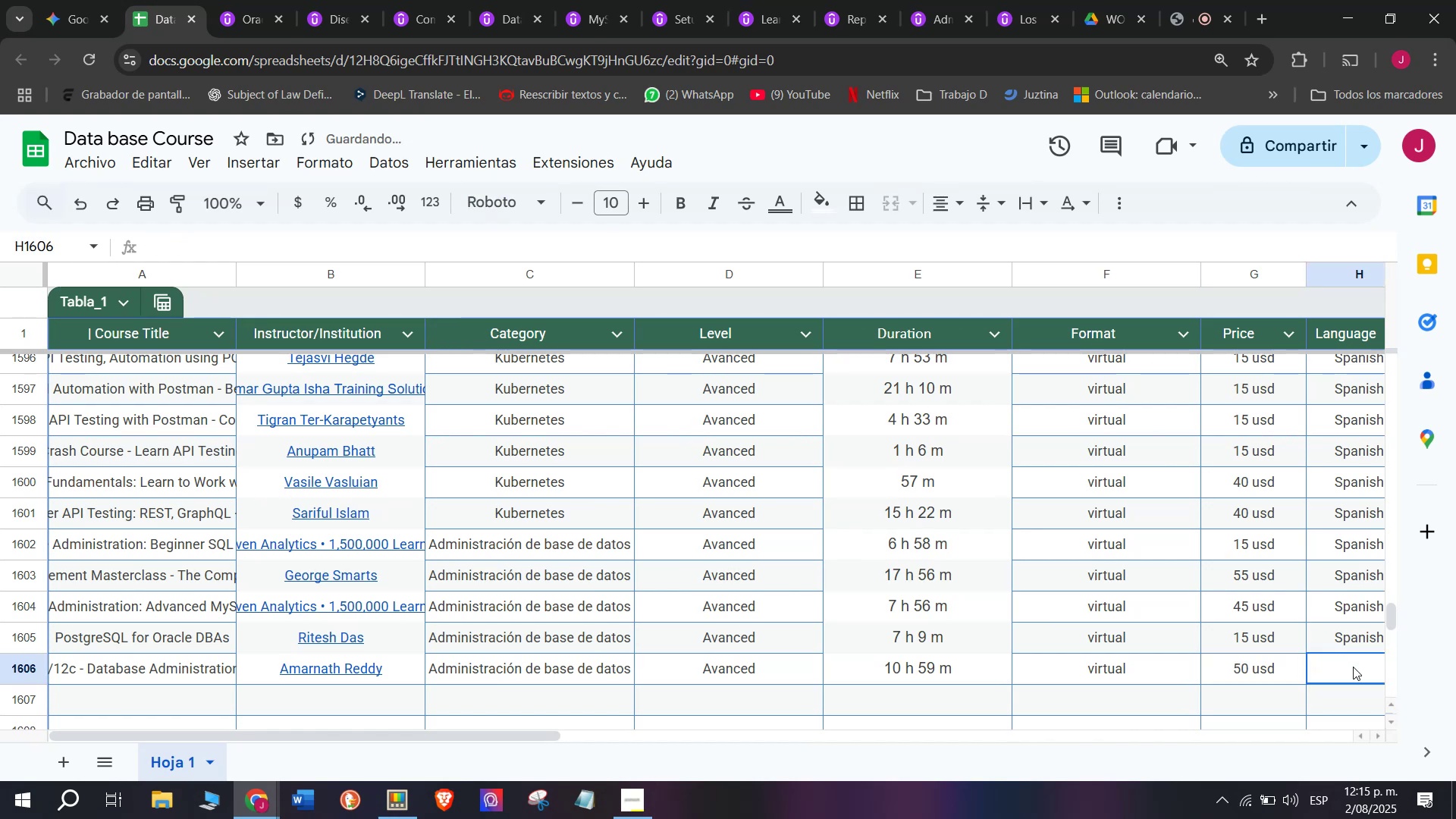 
key(Control+V)
 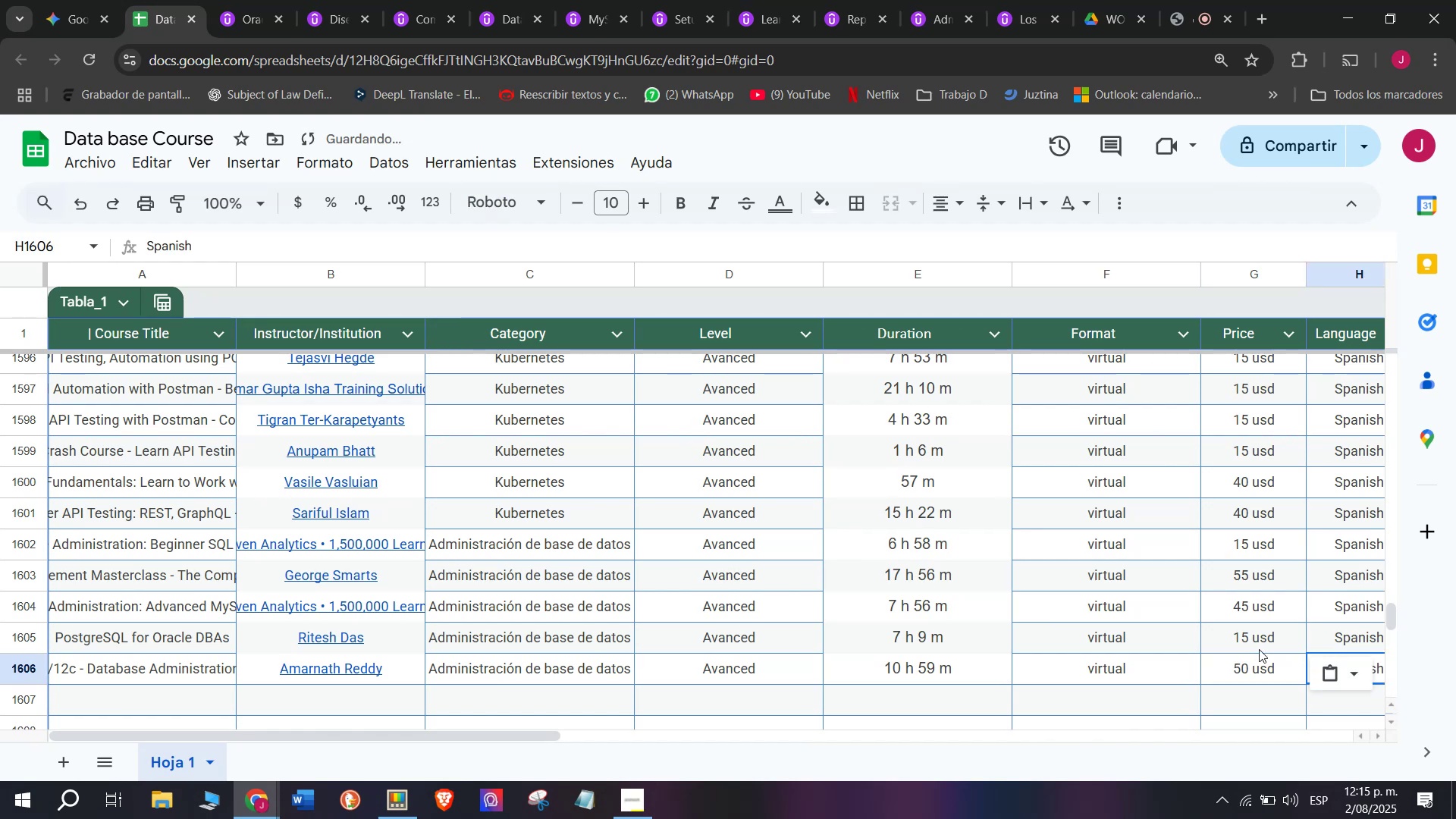 
scroll: coordinate [324, 682], scroll_direction: down, amount: 3.0
 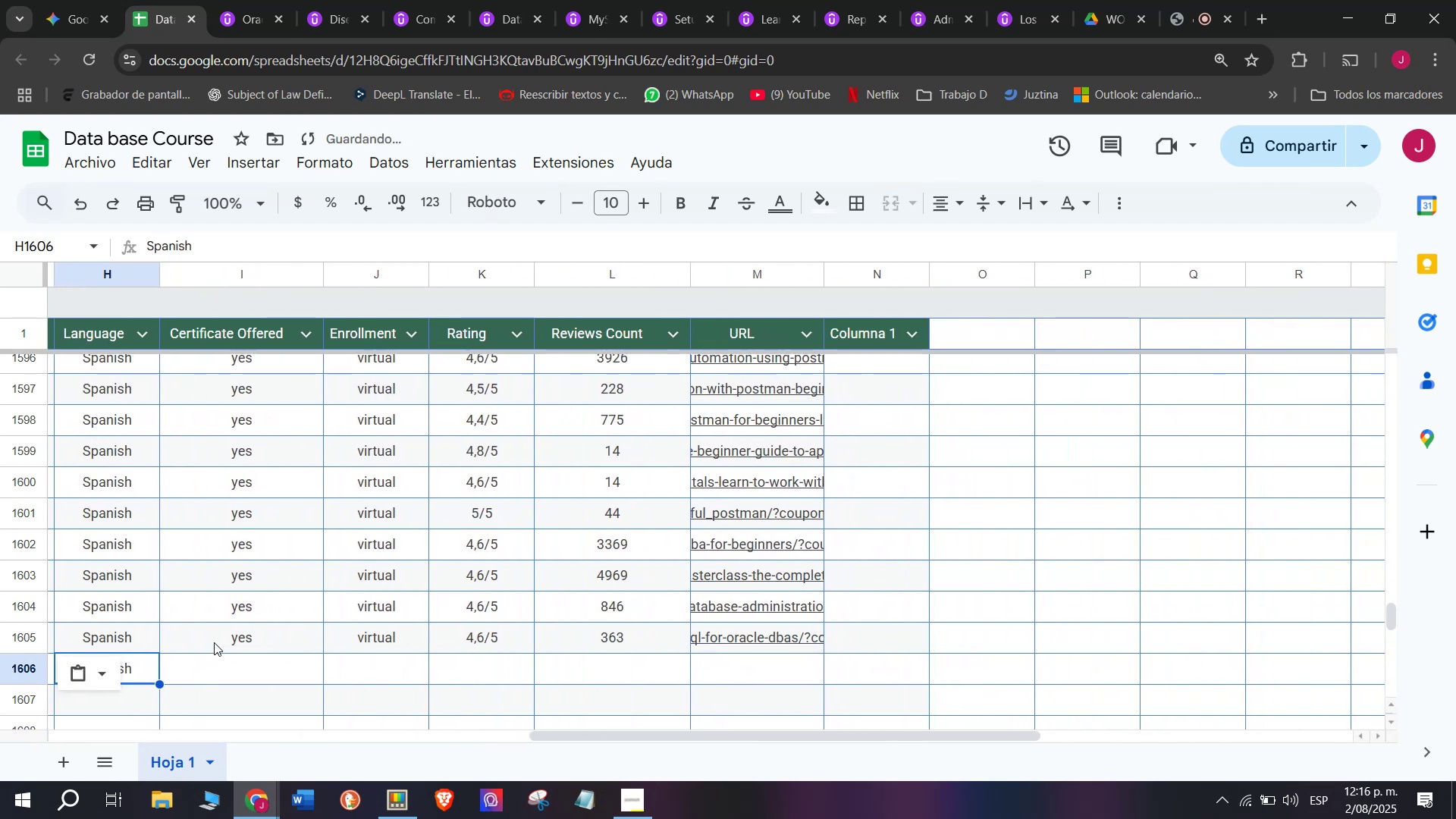 
key(Break)
 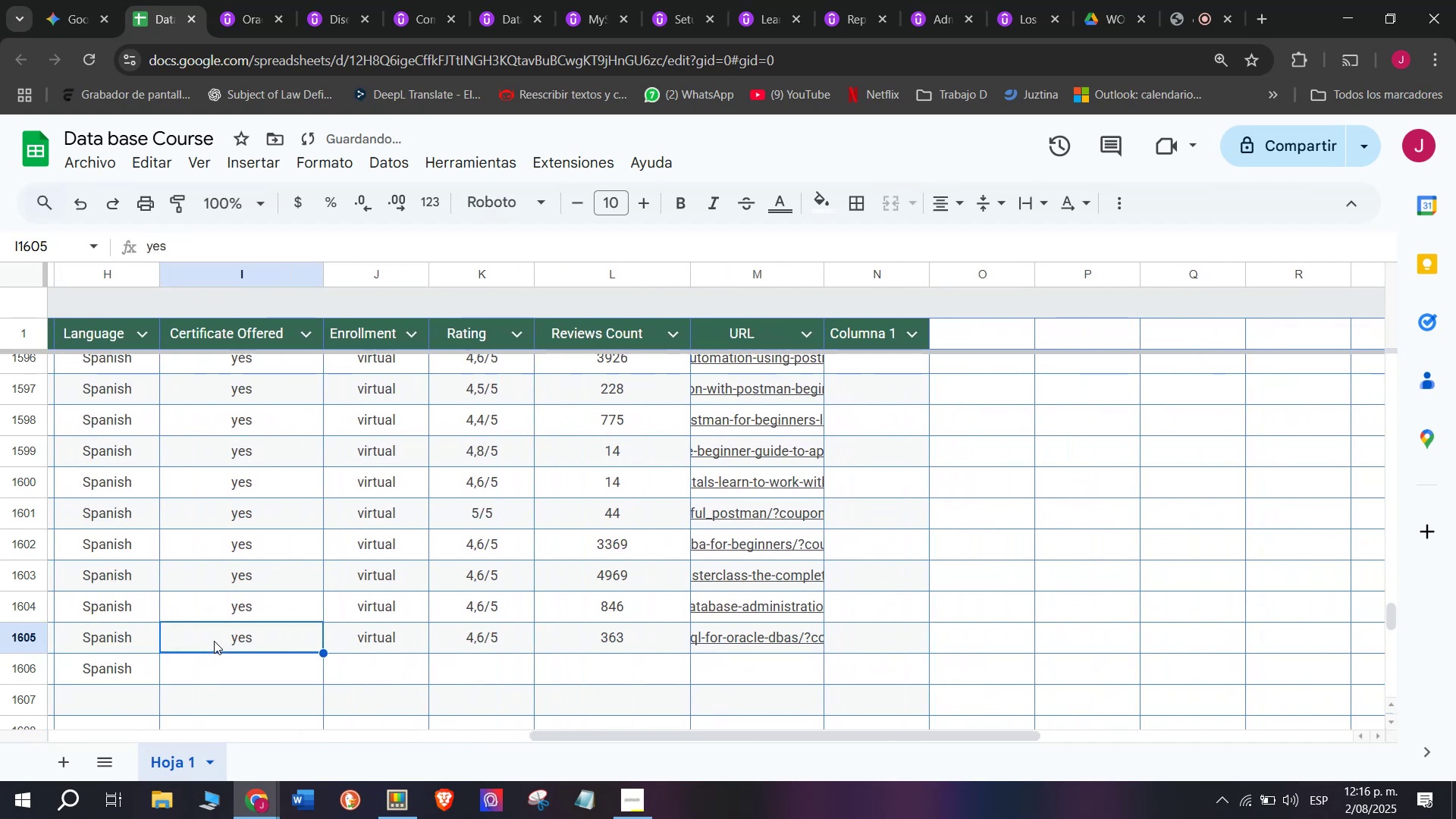 
key(Control+ControlLeft)
 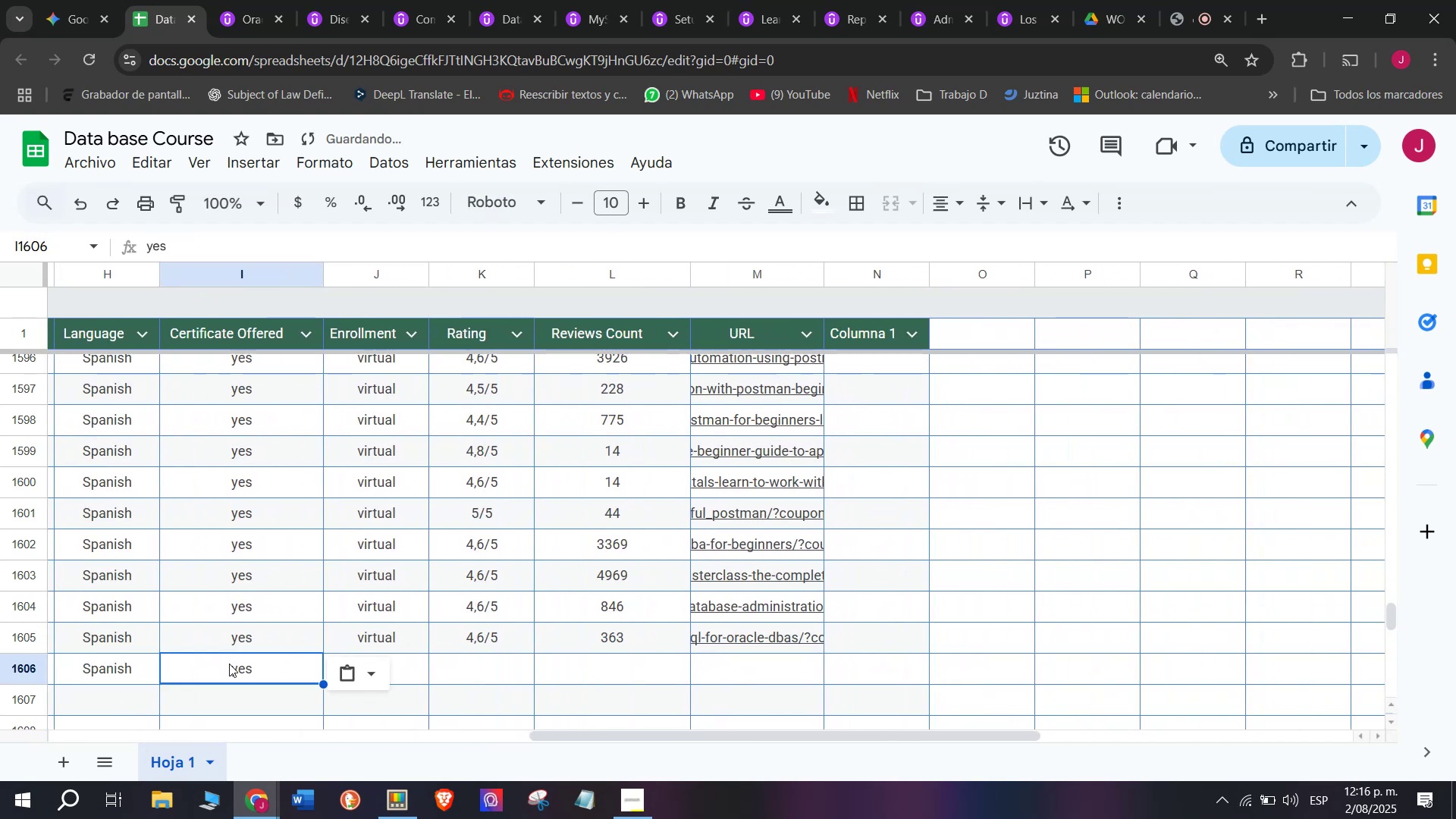 
key(Control+C)
 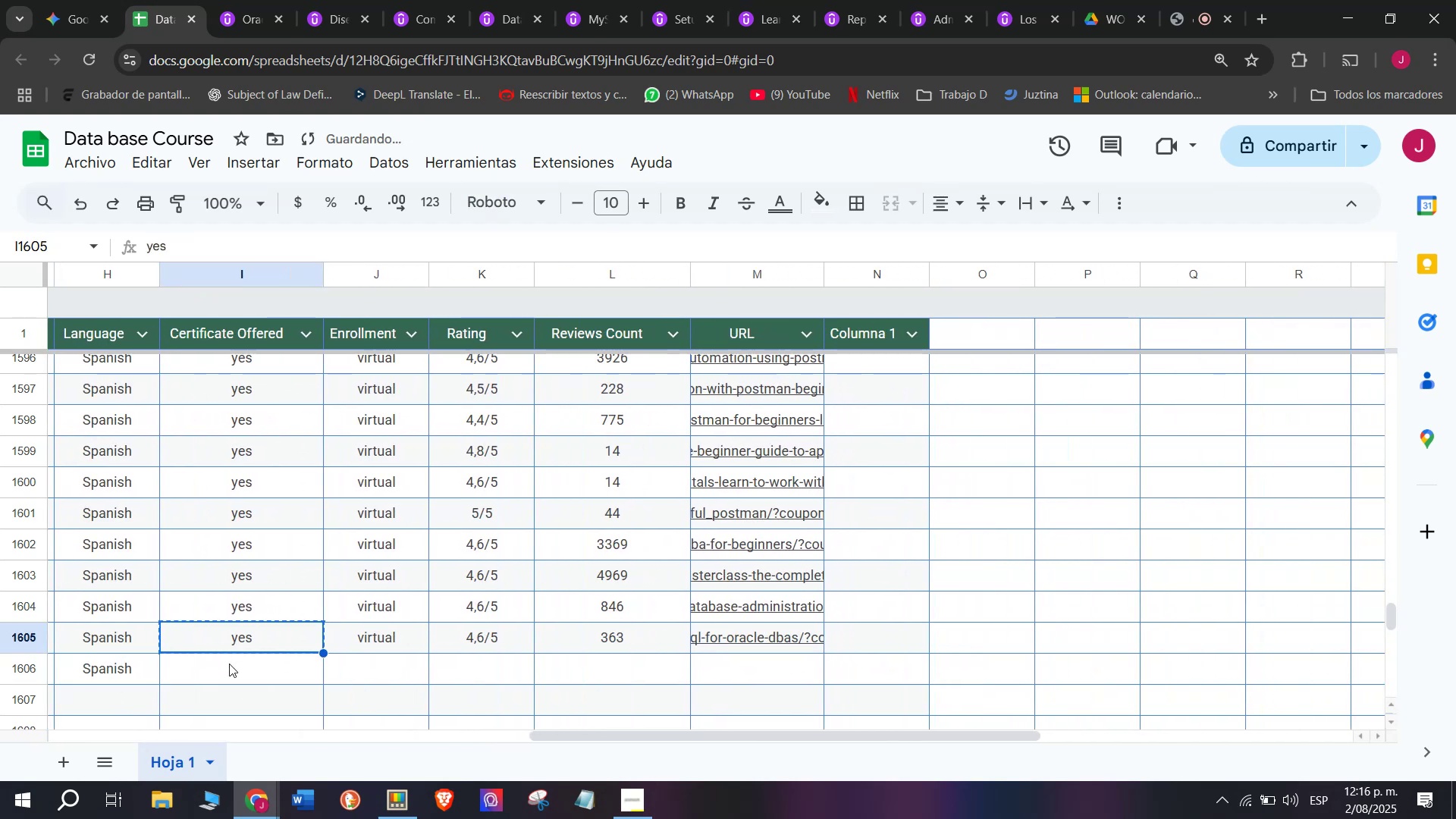 
double_click([229, 664])
 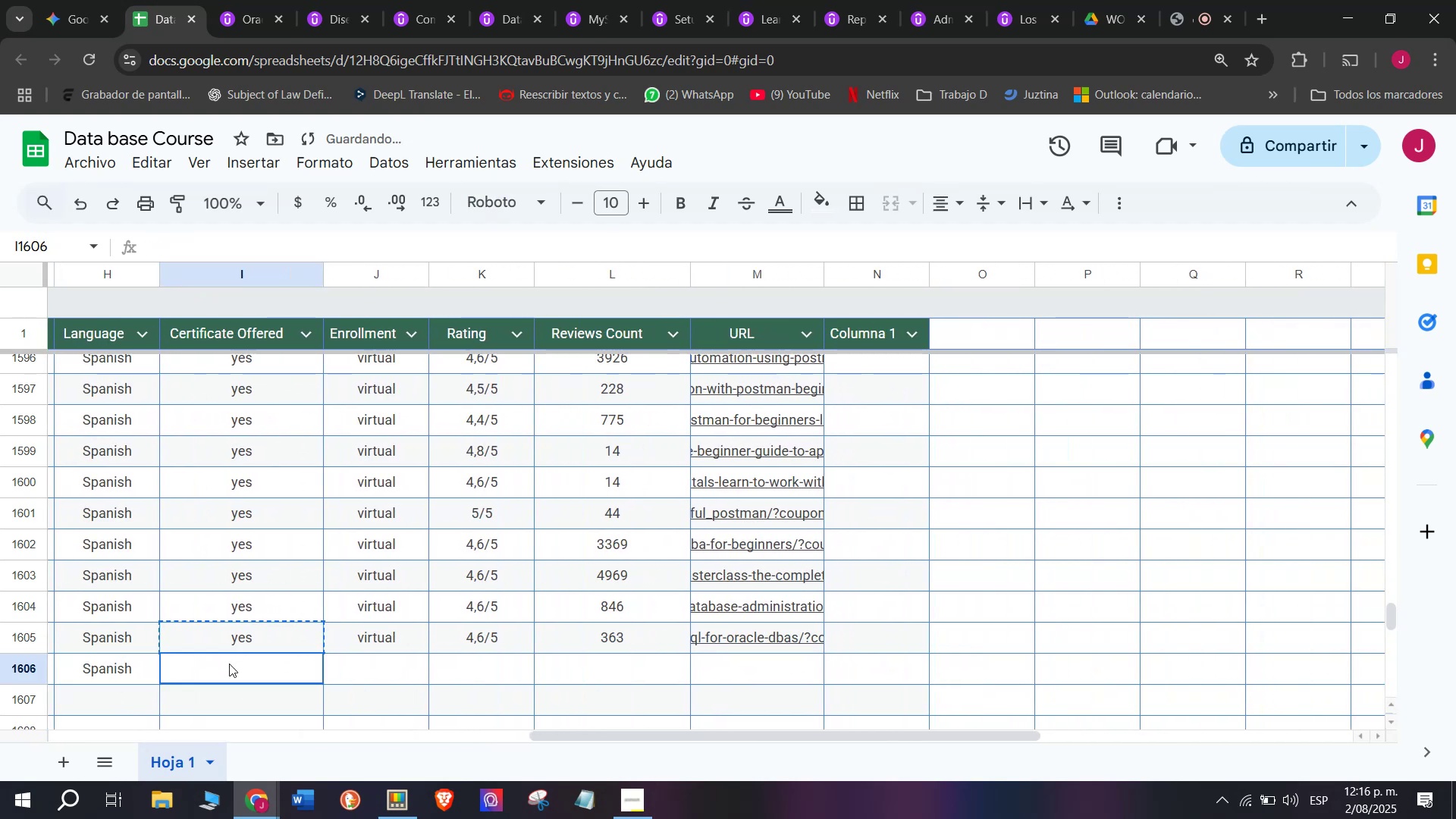 
key(Z)
 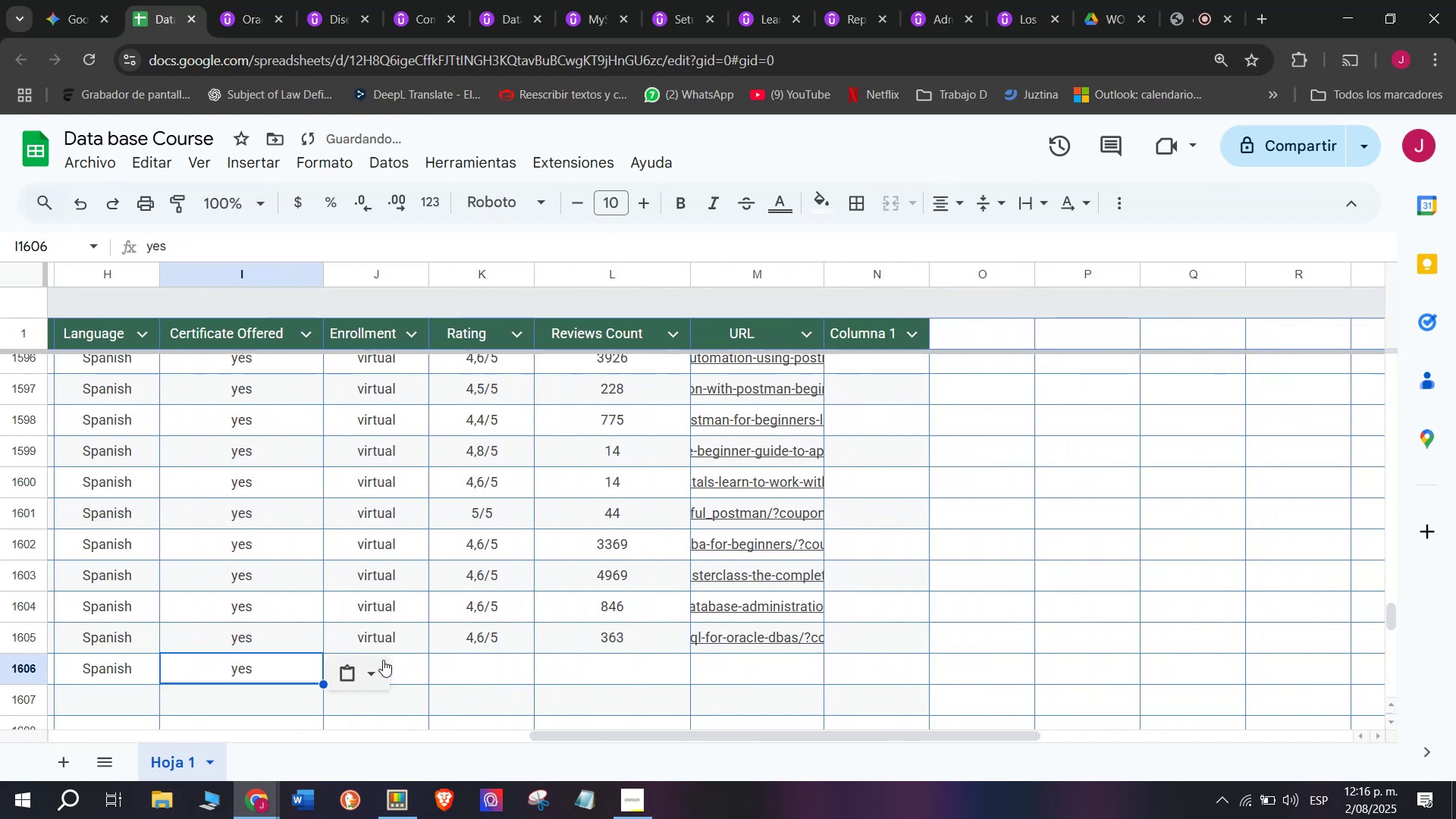 
key(Control+ControlLeft)
 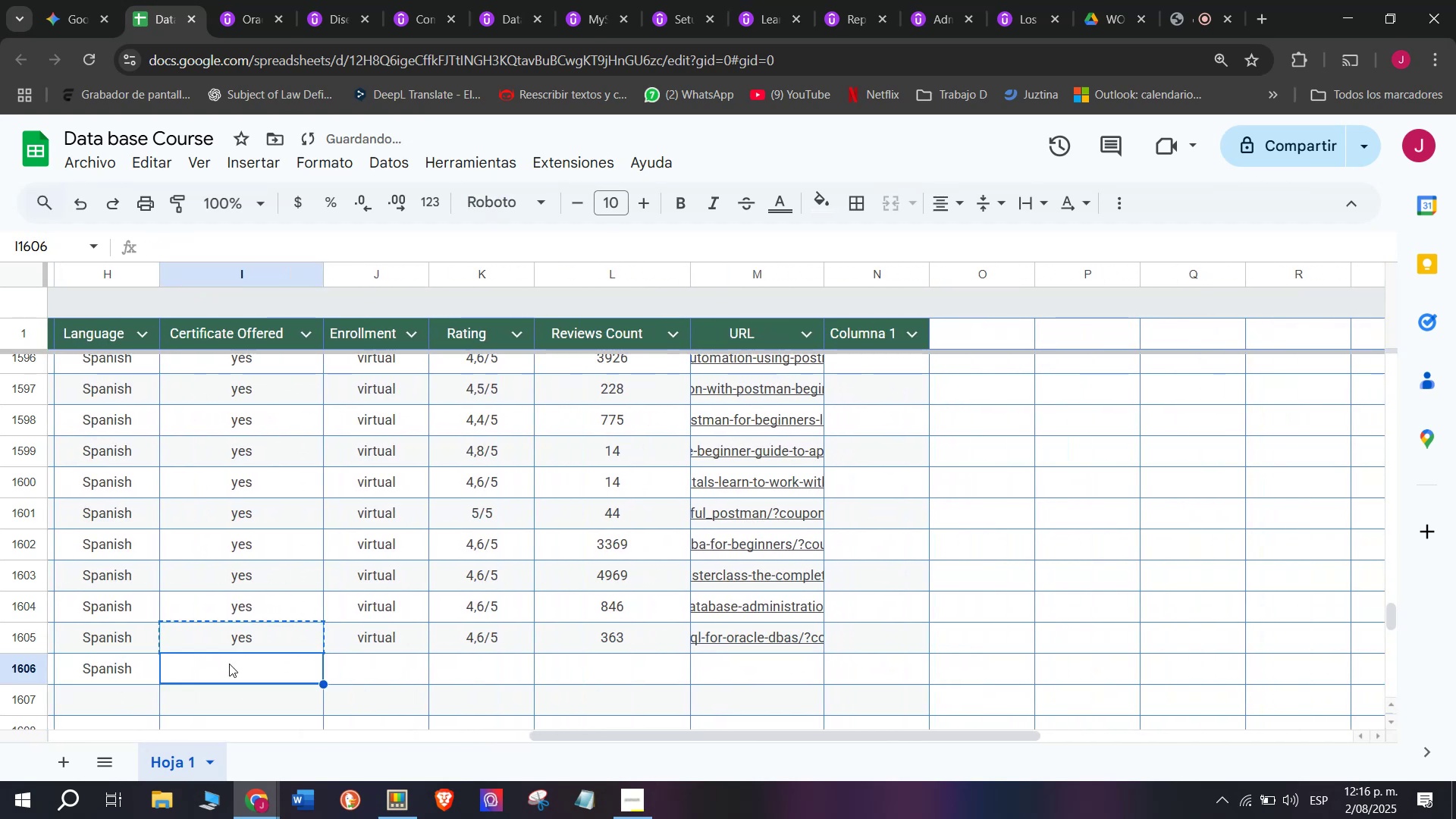 
key(Control+V)
 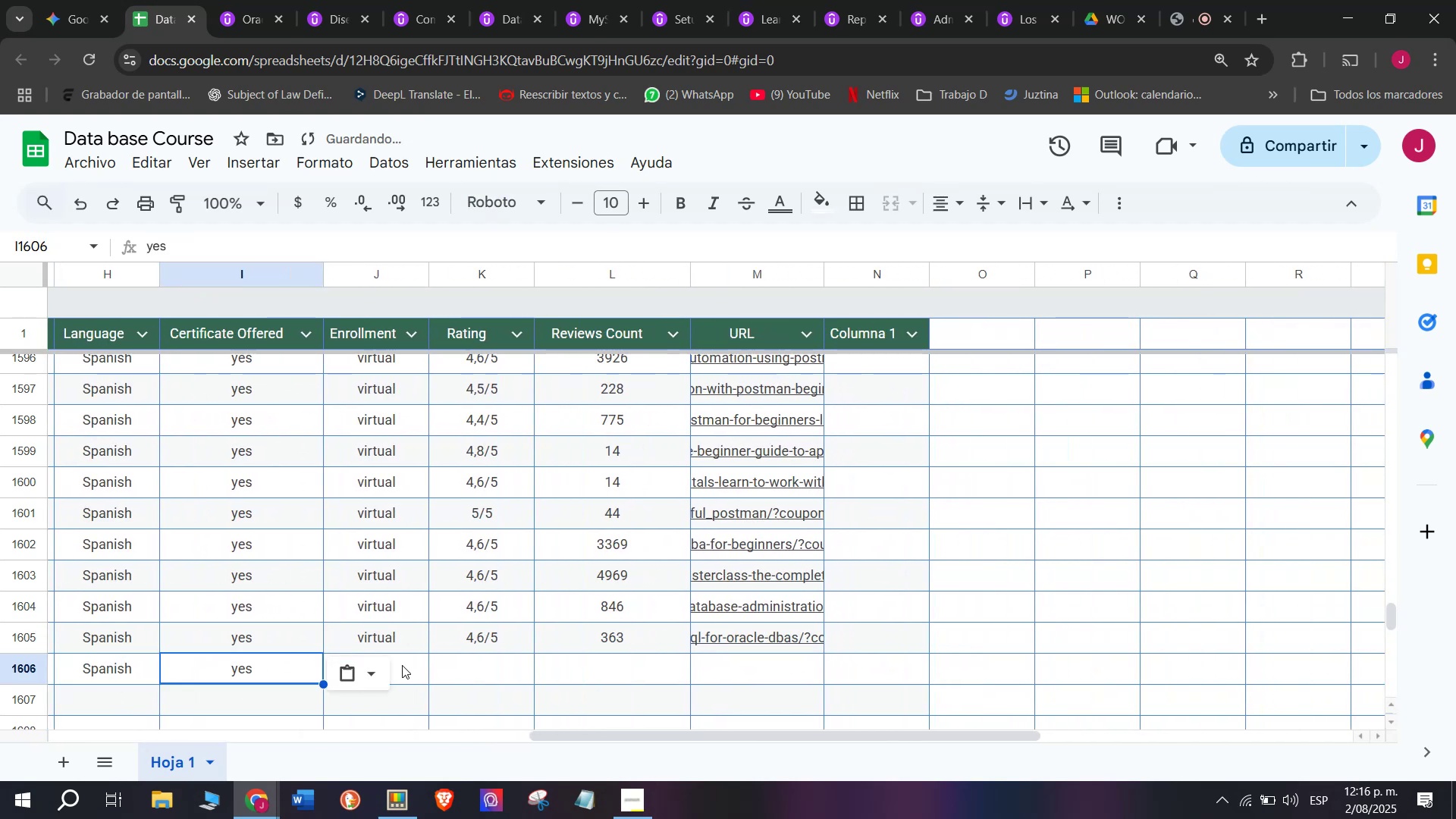 
left_click([410, 667])
 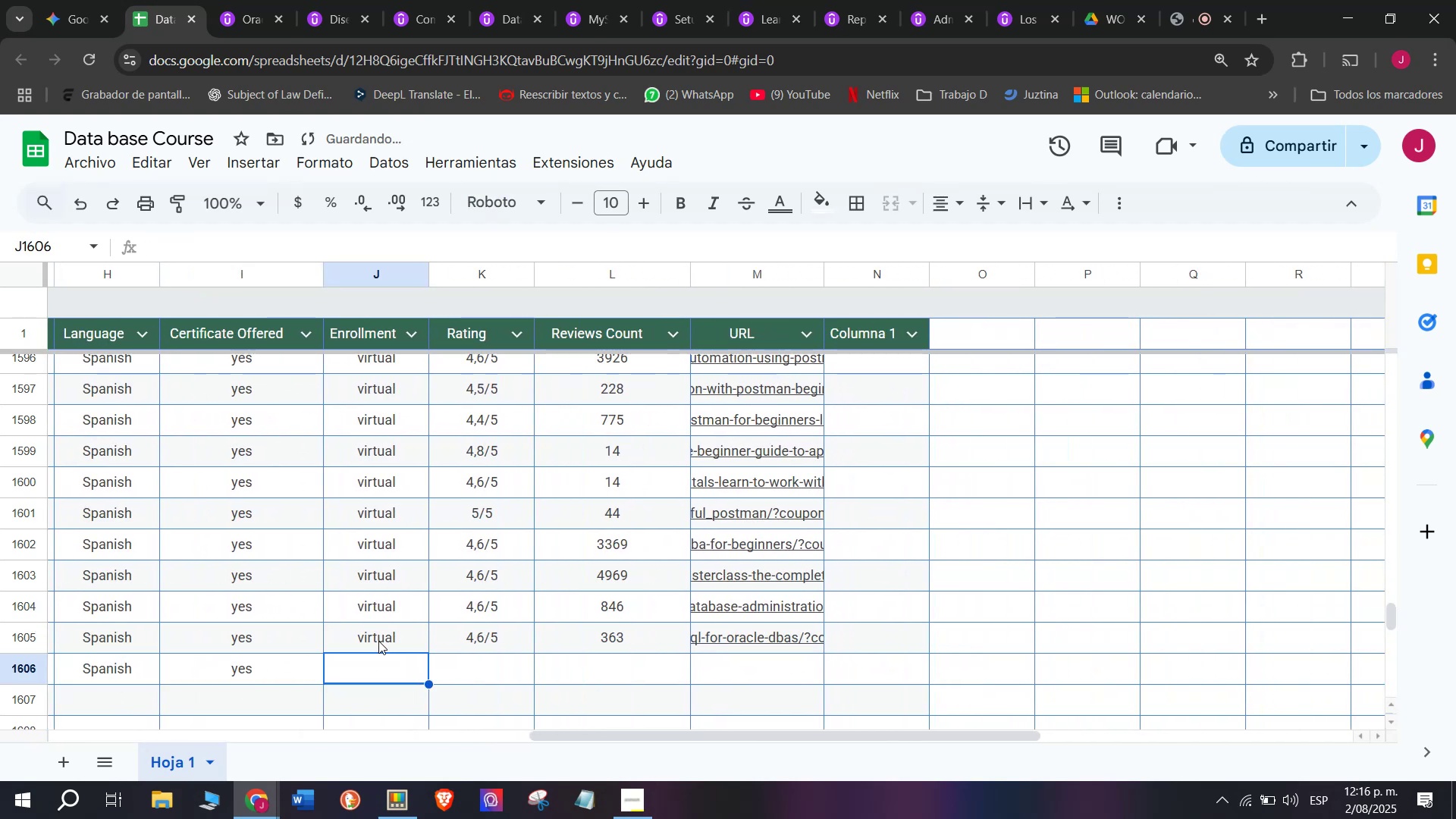 
key(Break)
 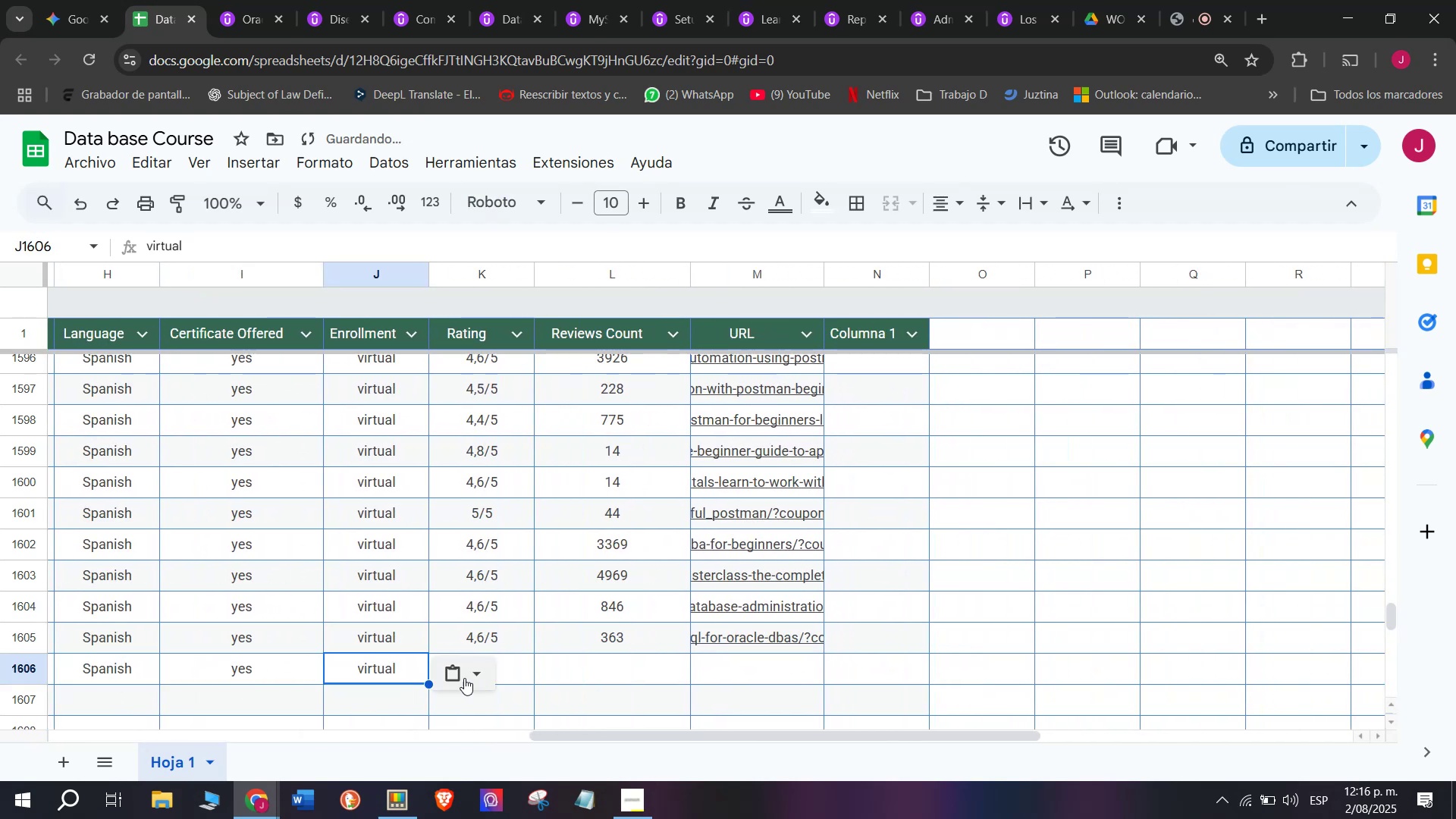 
key(Control+ControlLeft)
 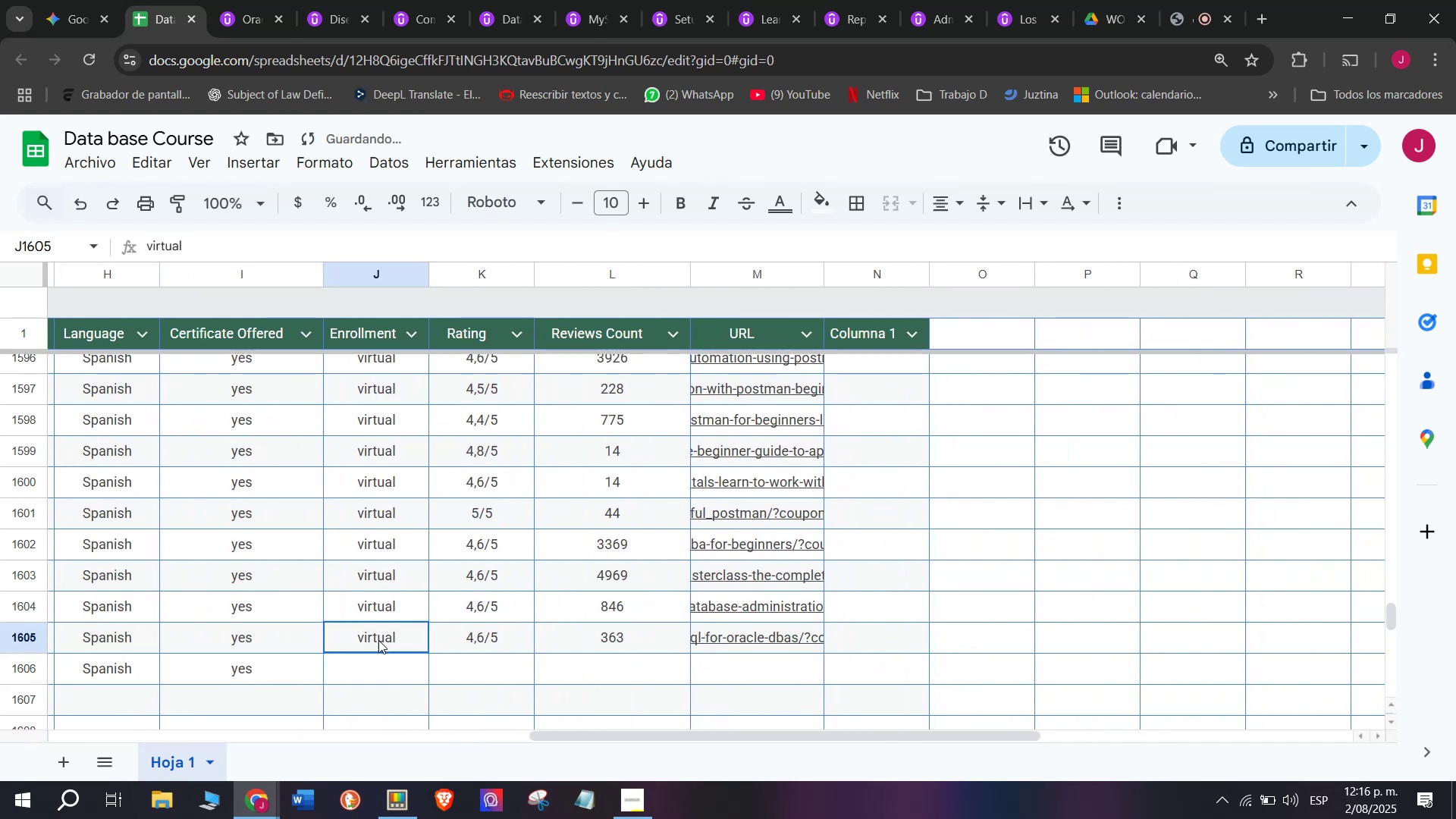 
key(Control+C)
 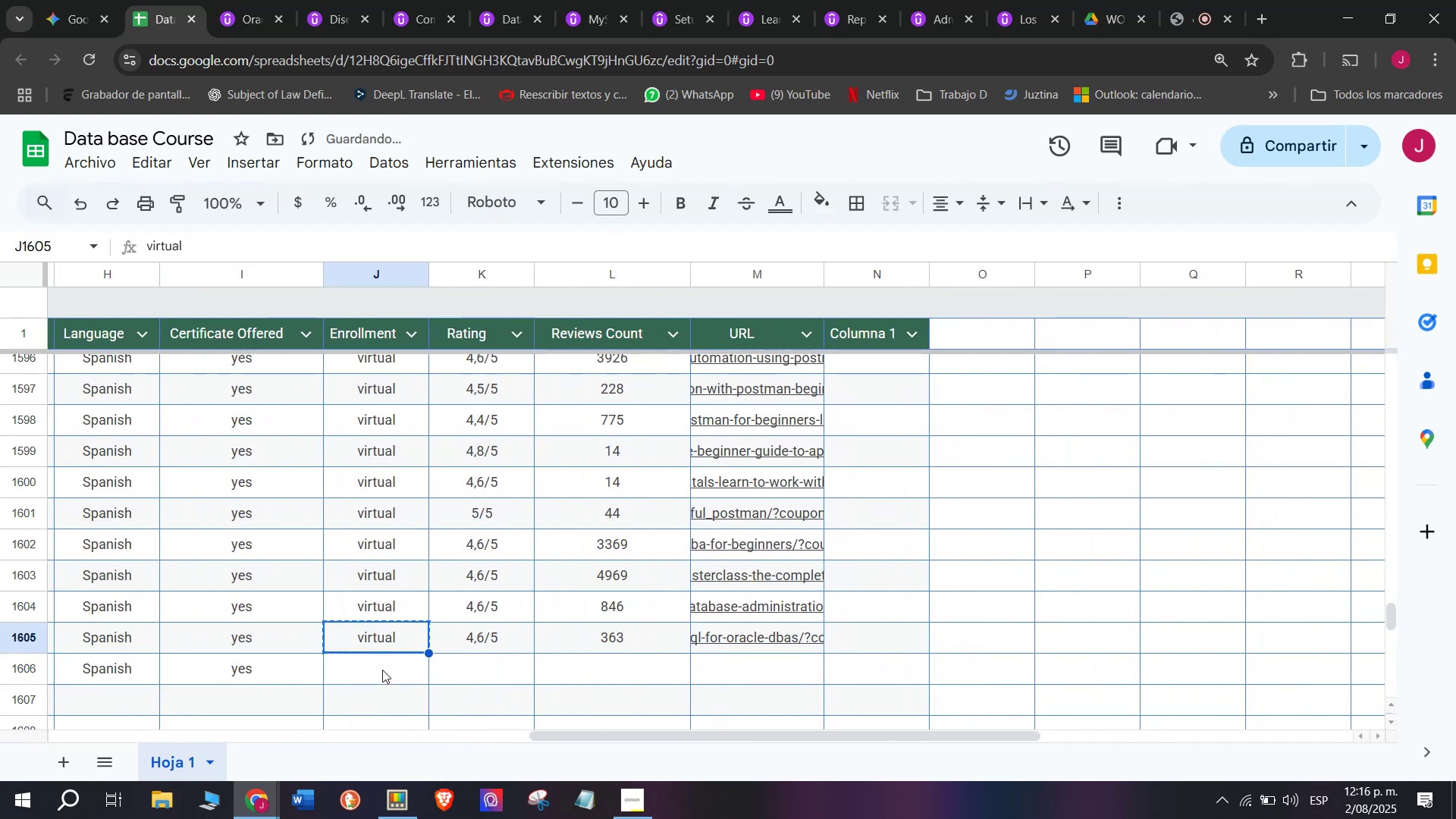 
key(Z)
 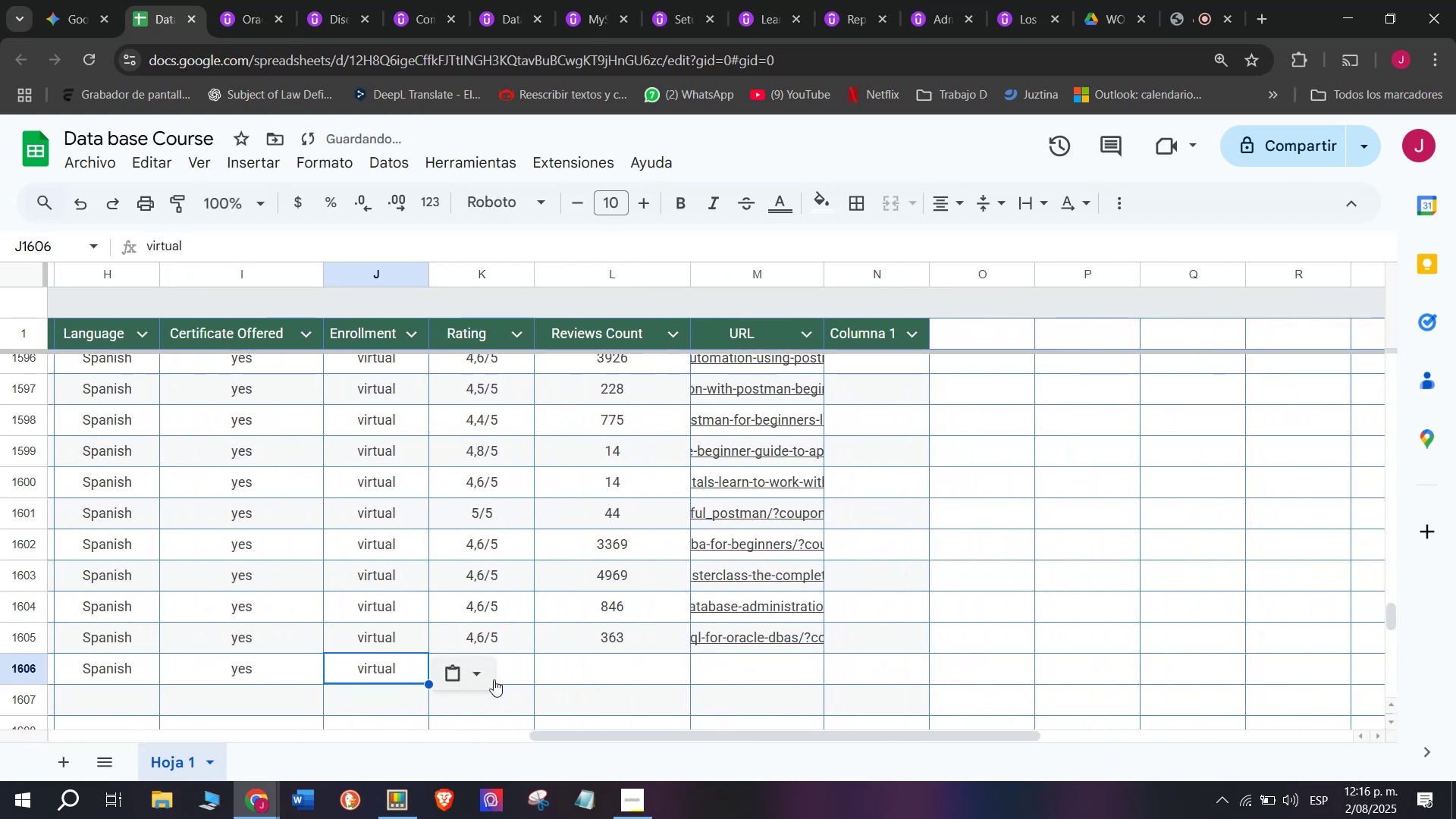 
key(Control+ControlLeft)
 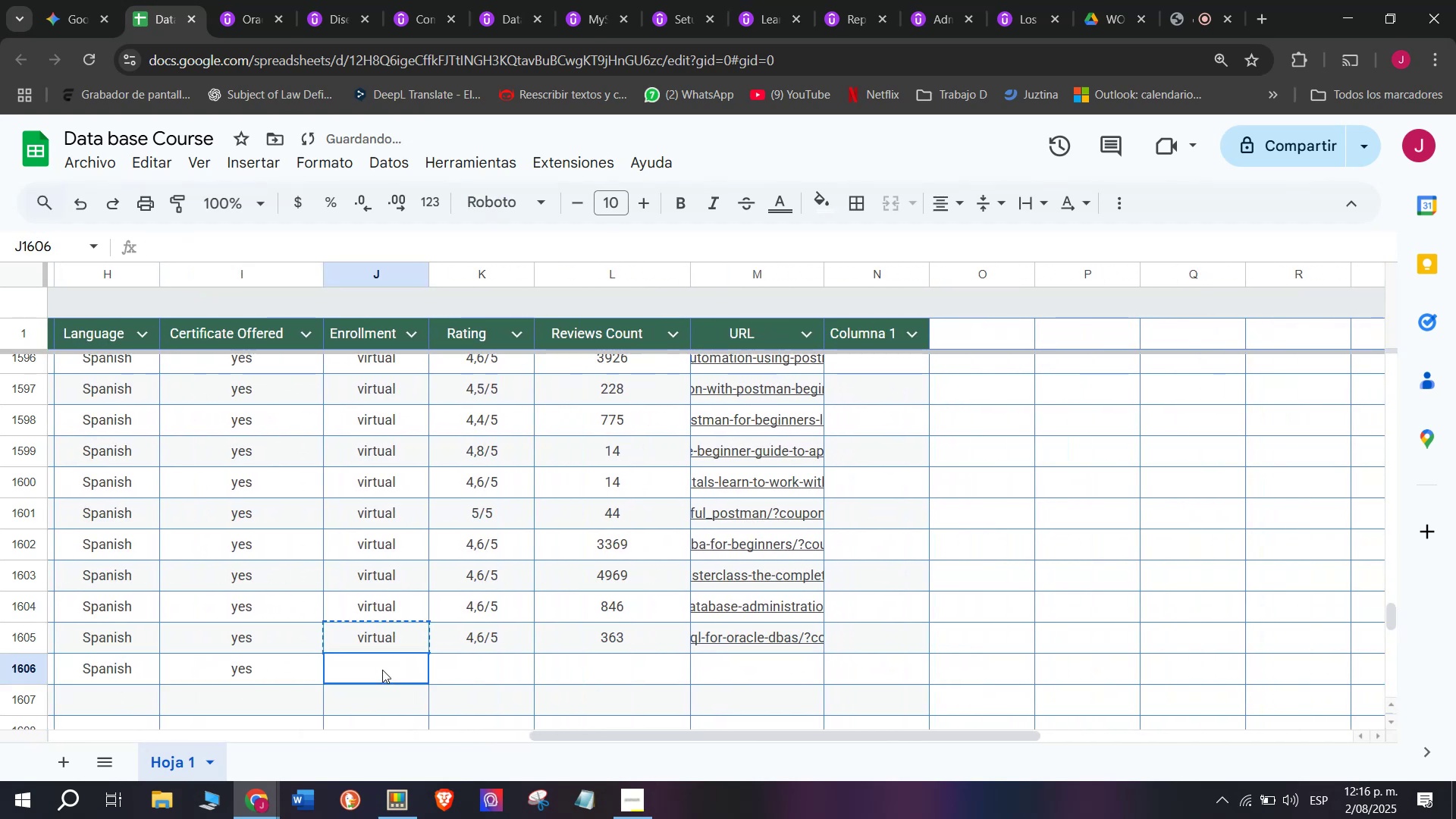 
triple_click([382, 670])
 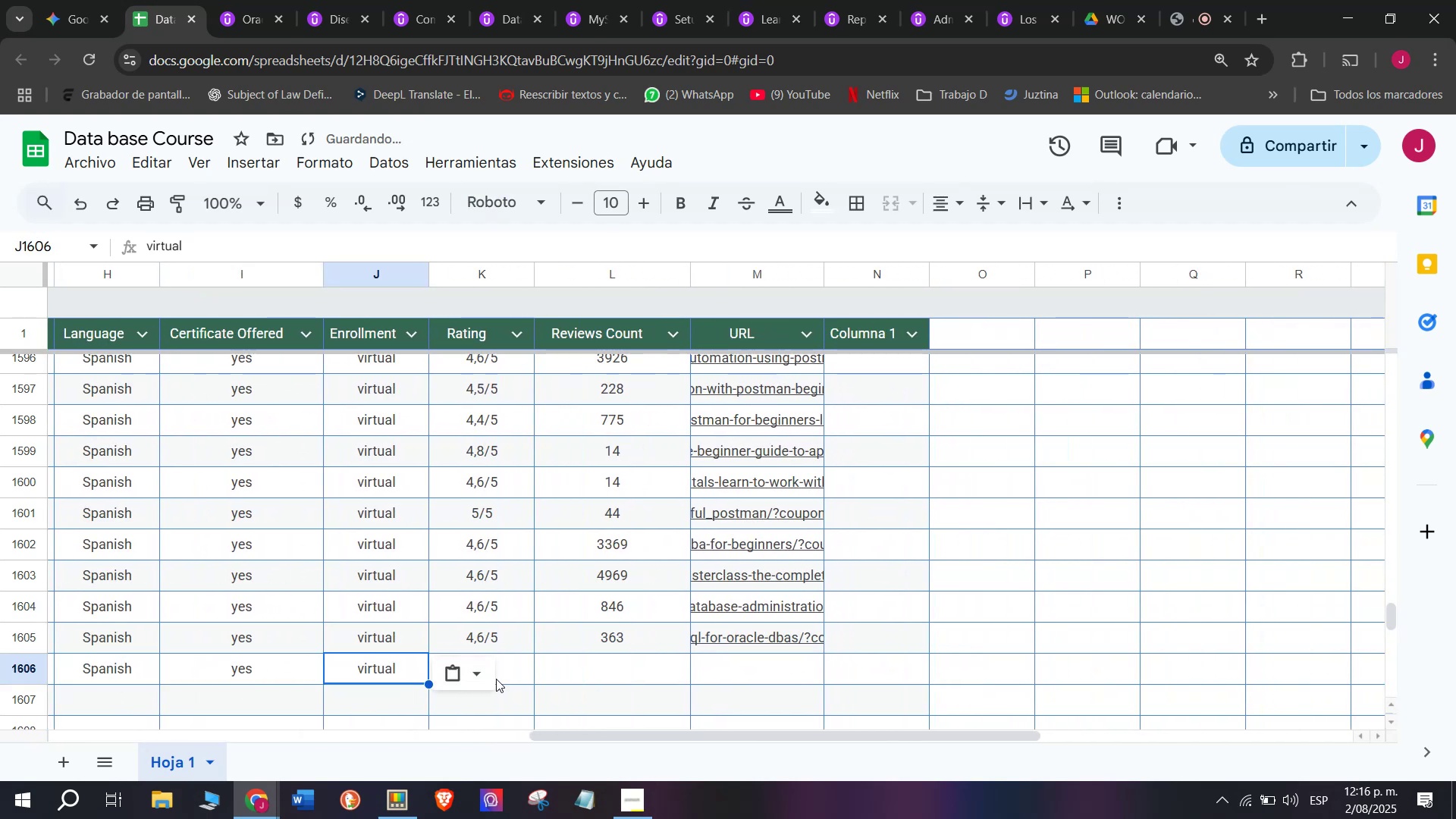 
key(Control+V)
 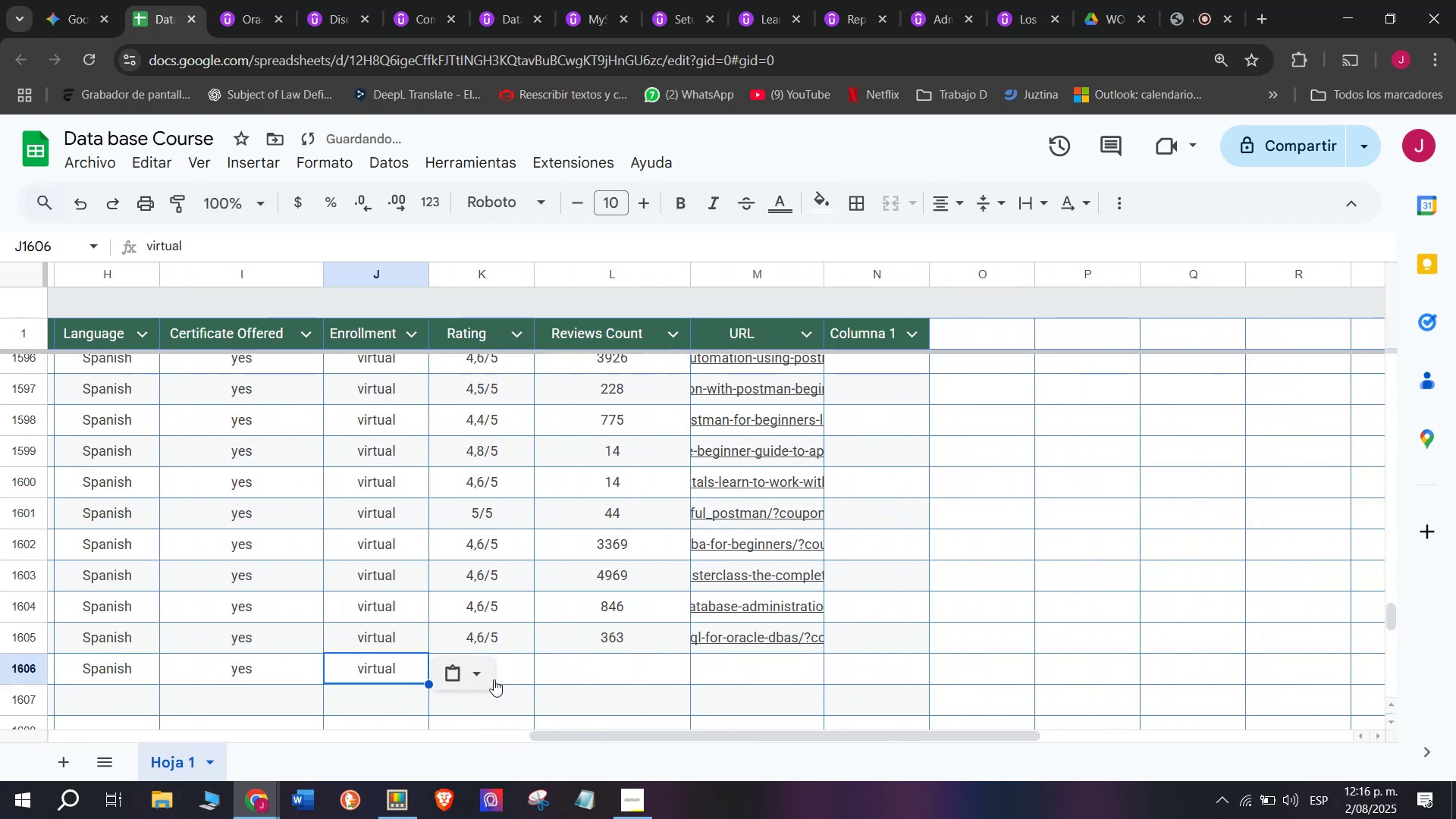 
left_click([497, 678])
 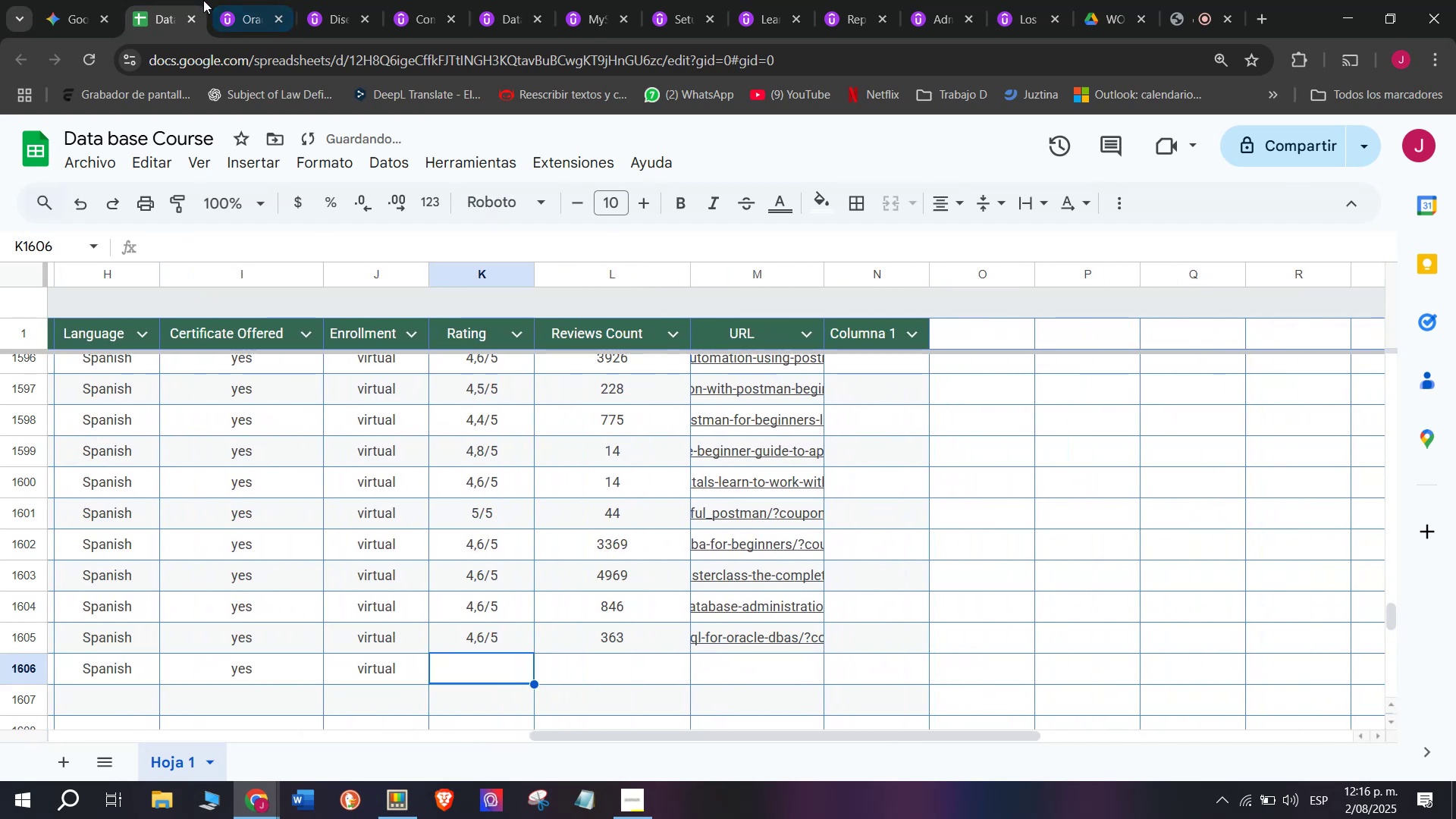 
left_click([256, 0])
 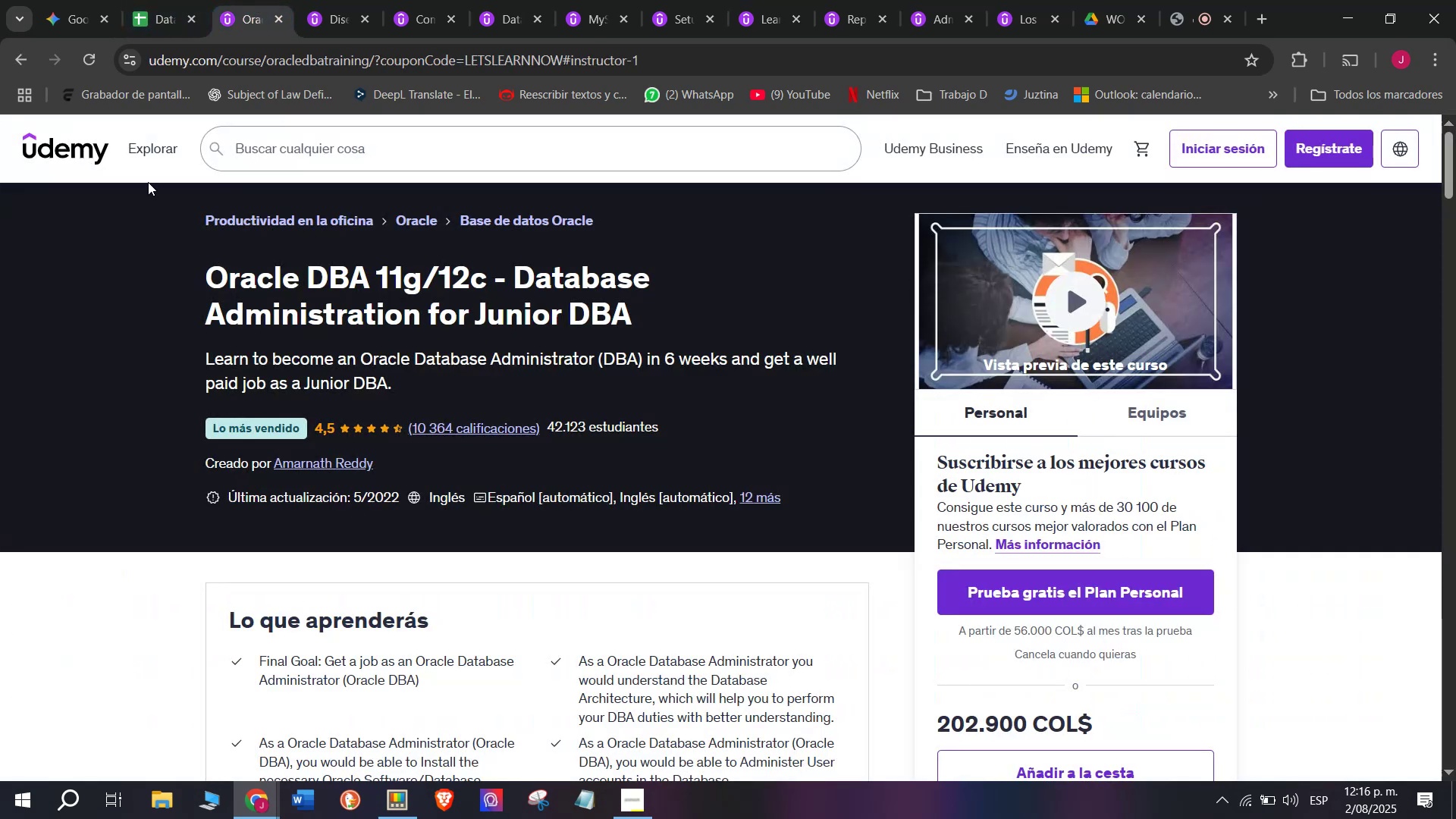 
left_click([142, 0])
 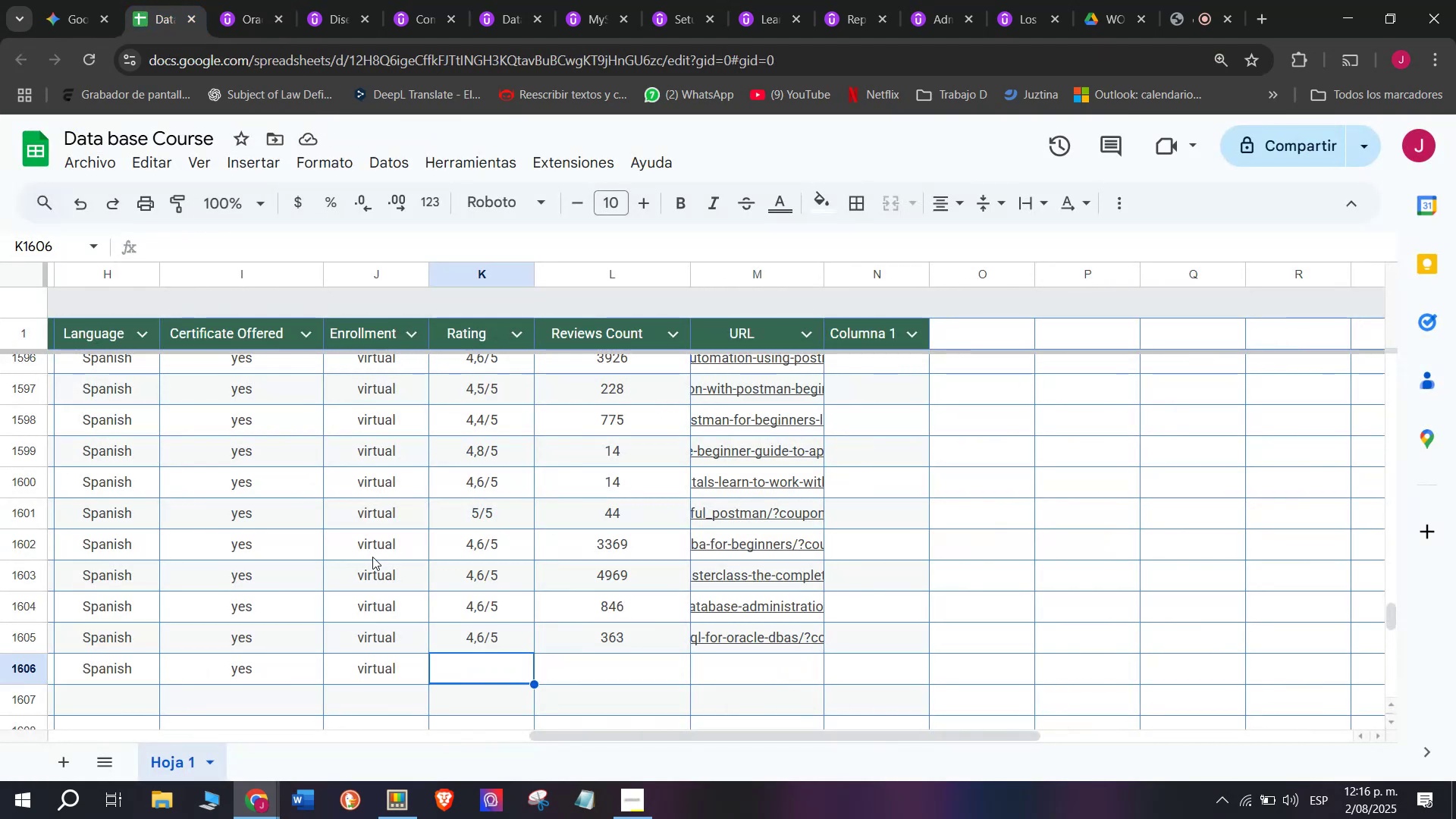 
left_click([250, 0])
 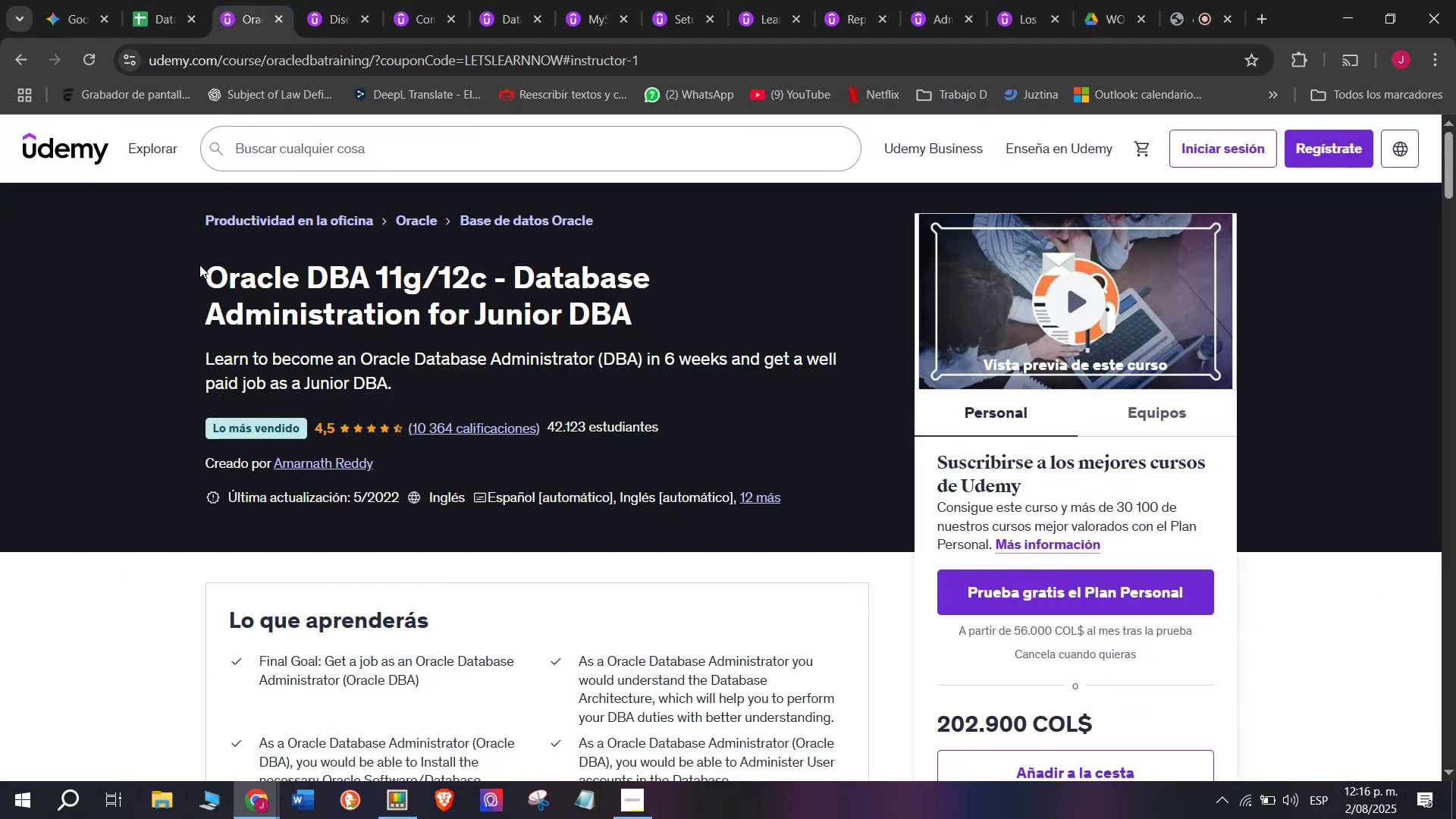 
wait(5.94)
 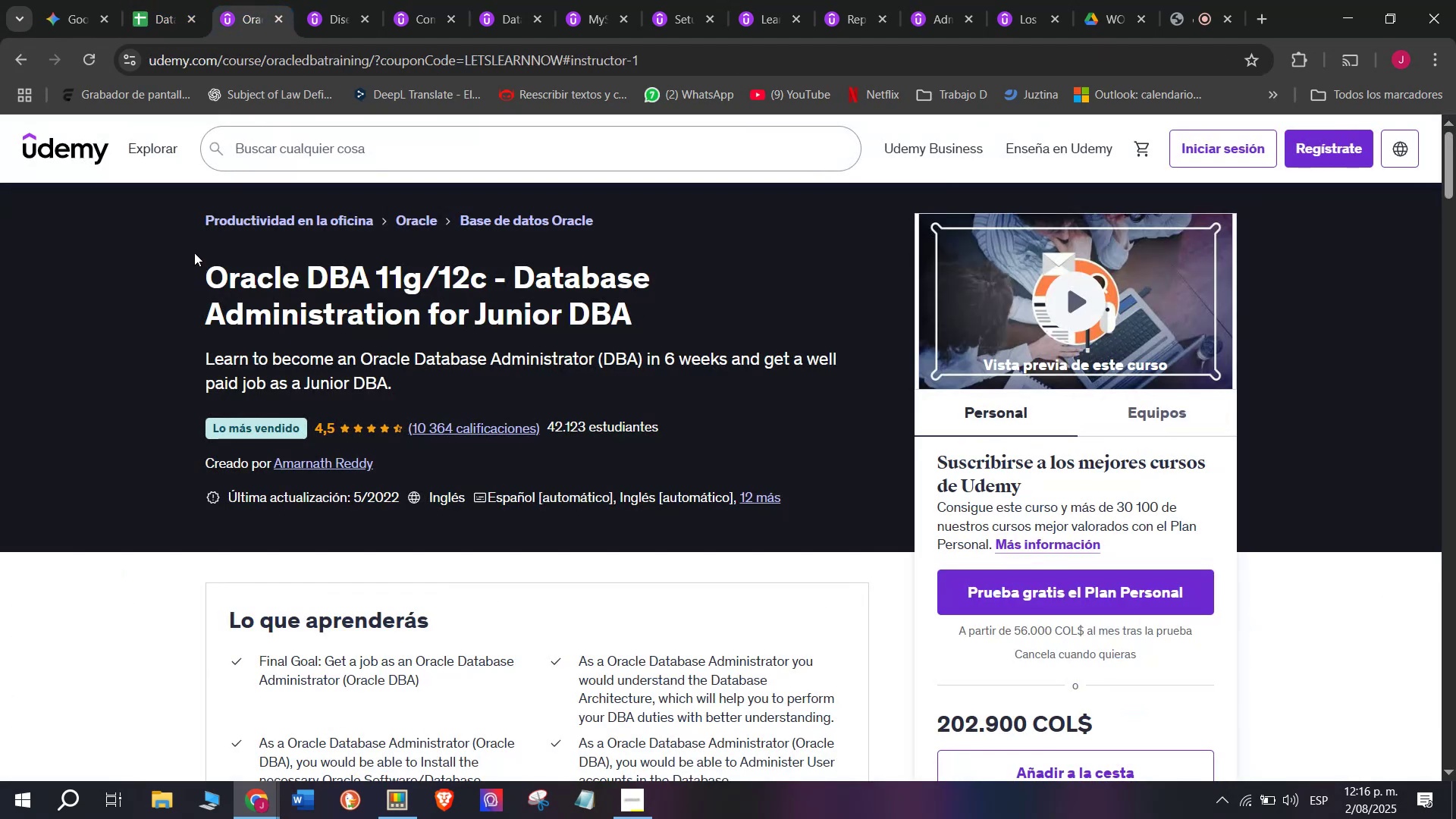 
left_click([156, 0])
 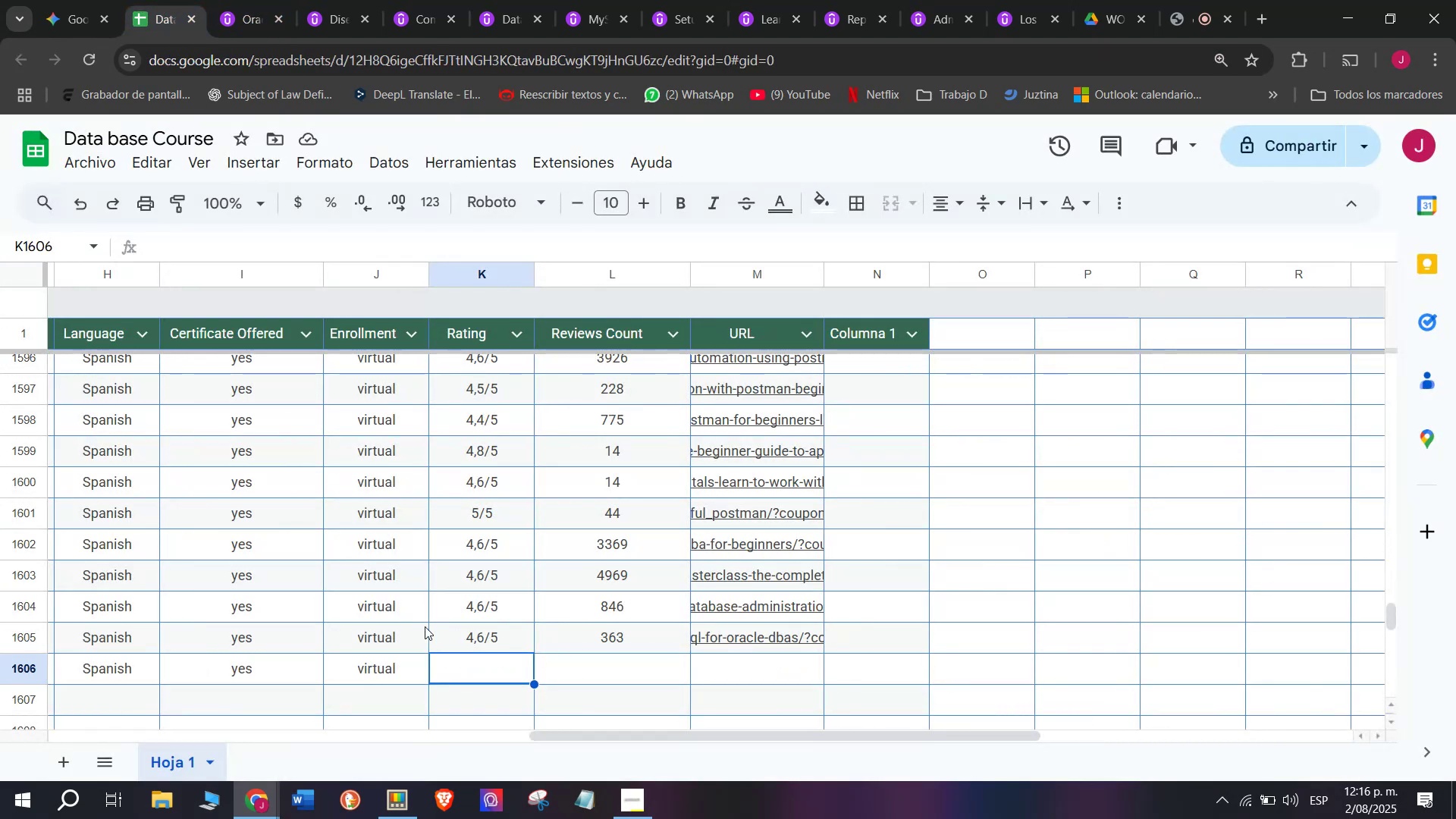 
left_click([447, 632])
 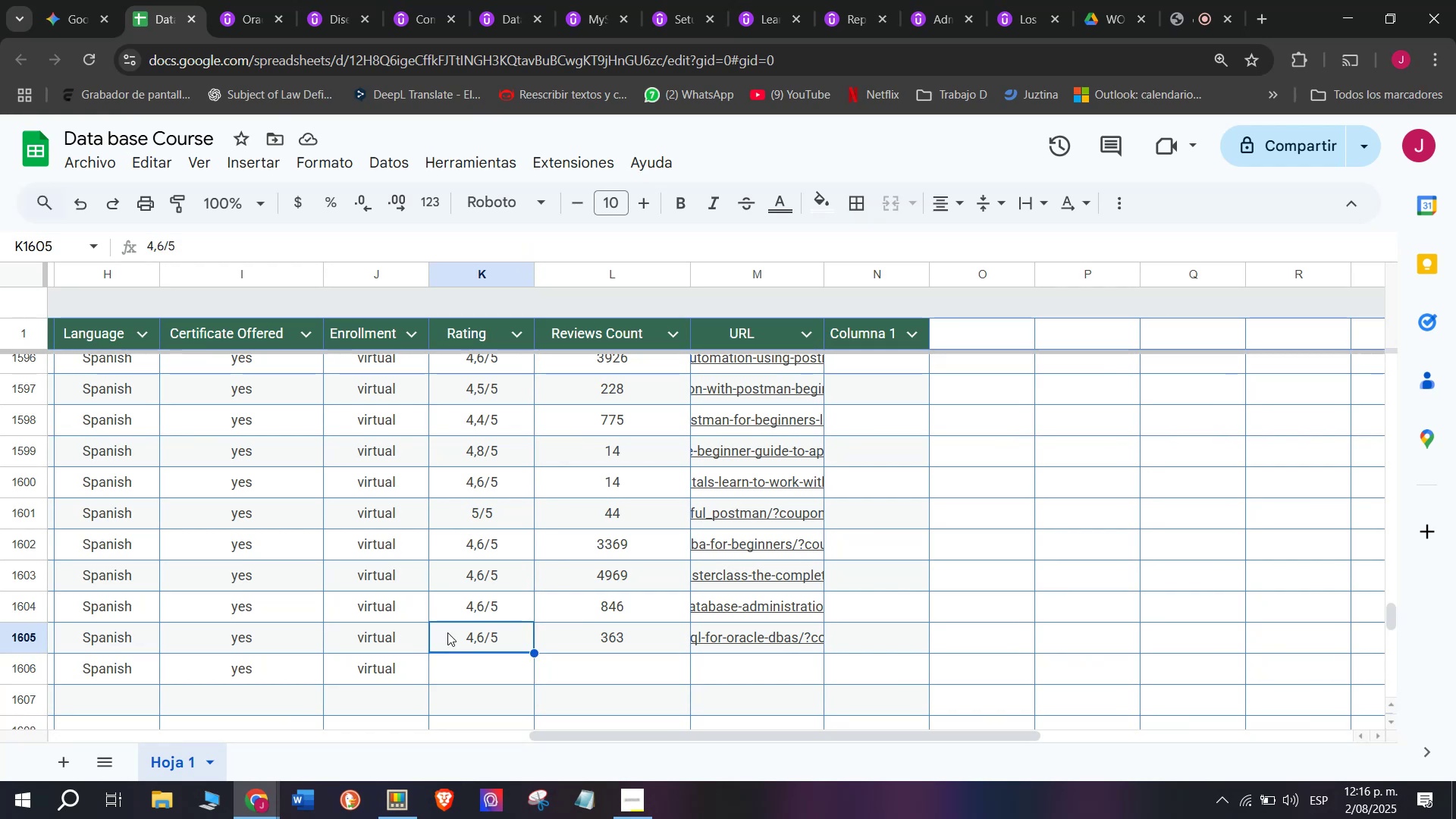 
key(Control+ControlLeft)
 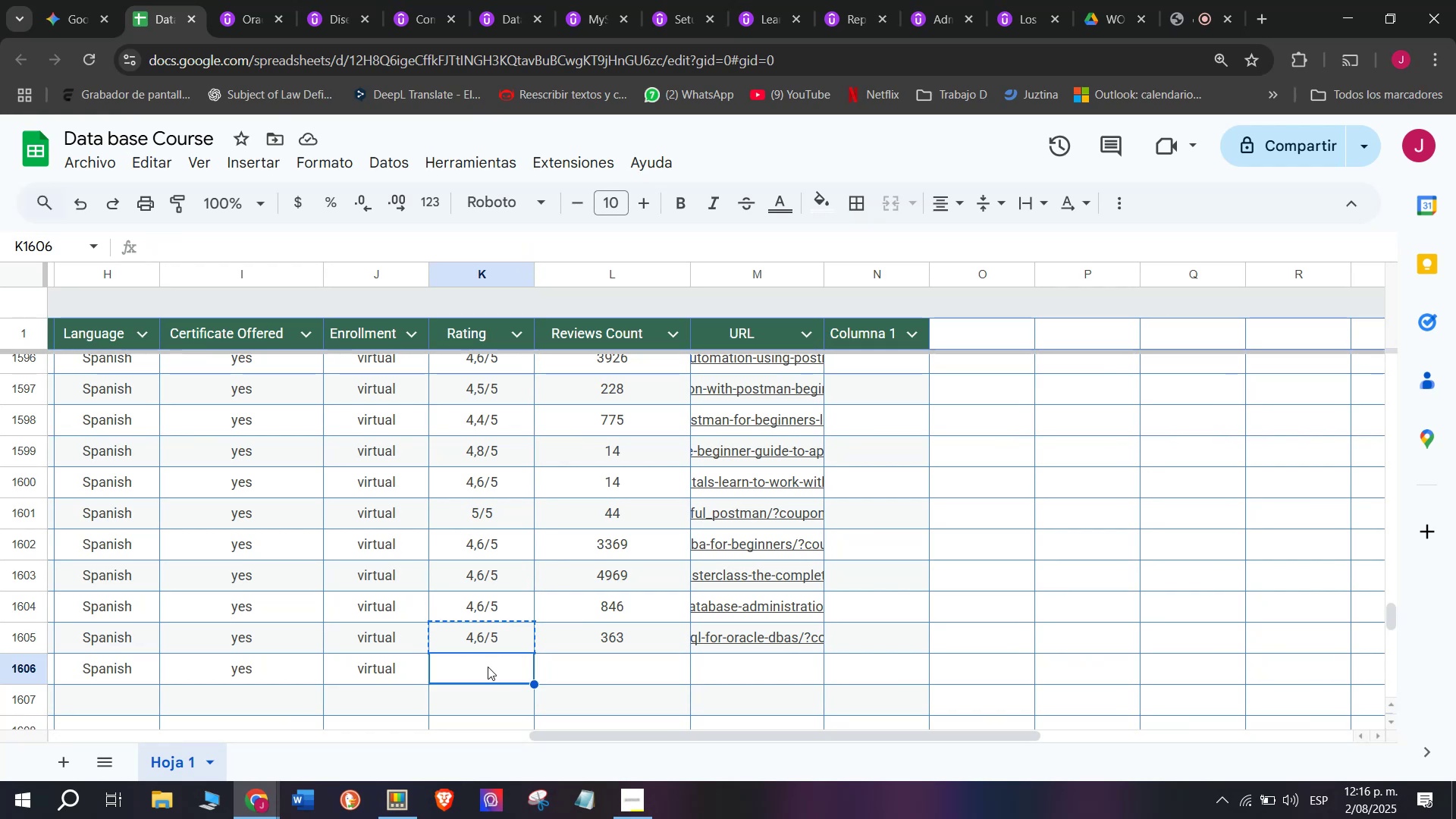 
key(Break)
 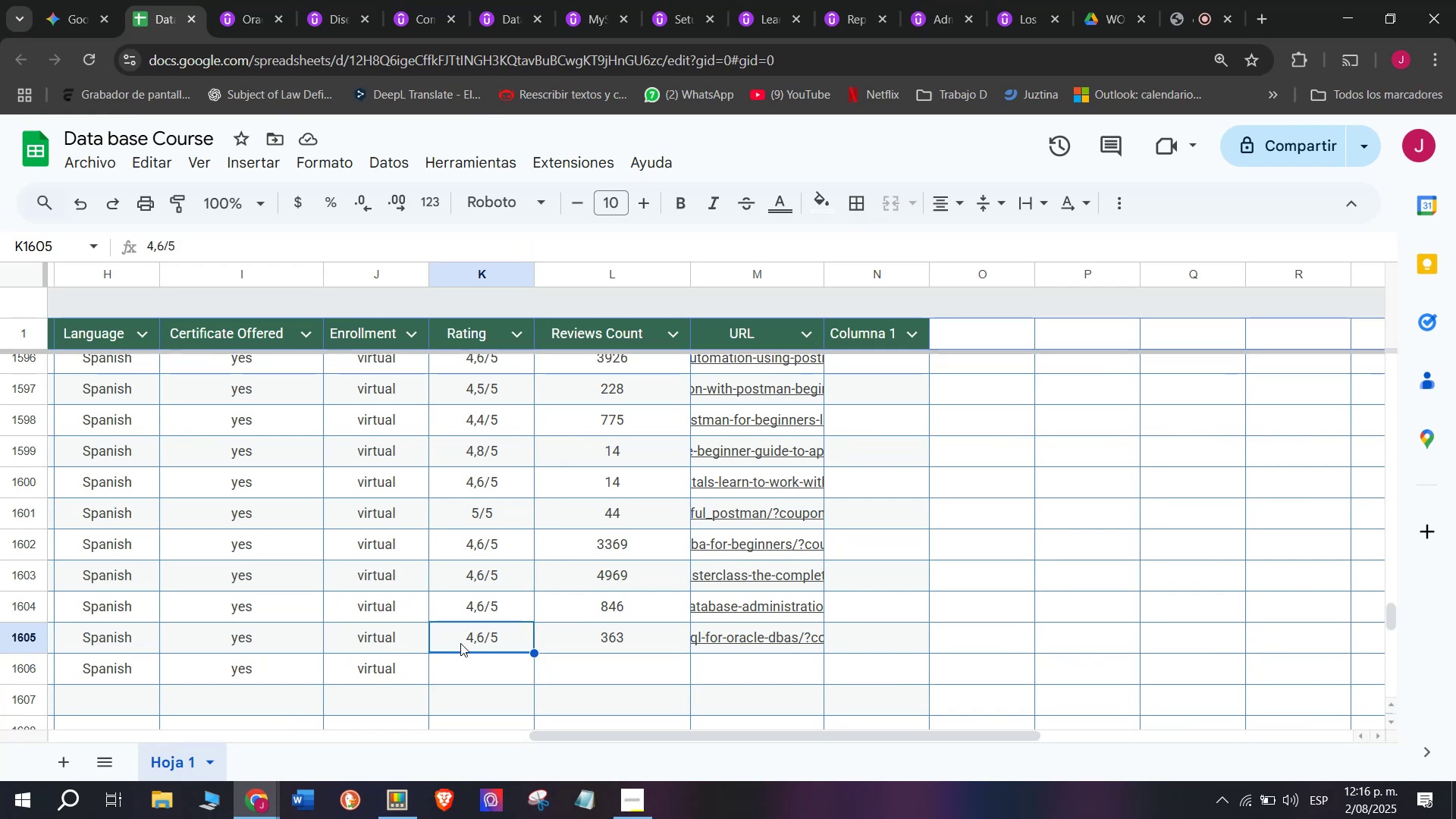 
key(Control+C)
 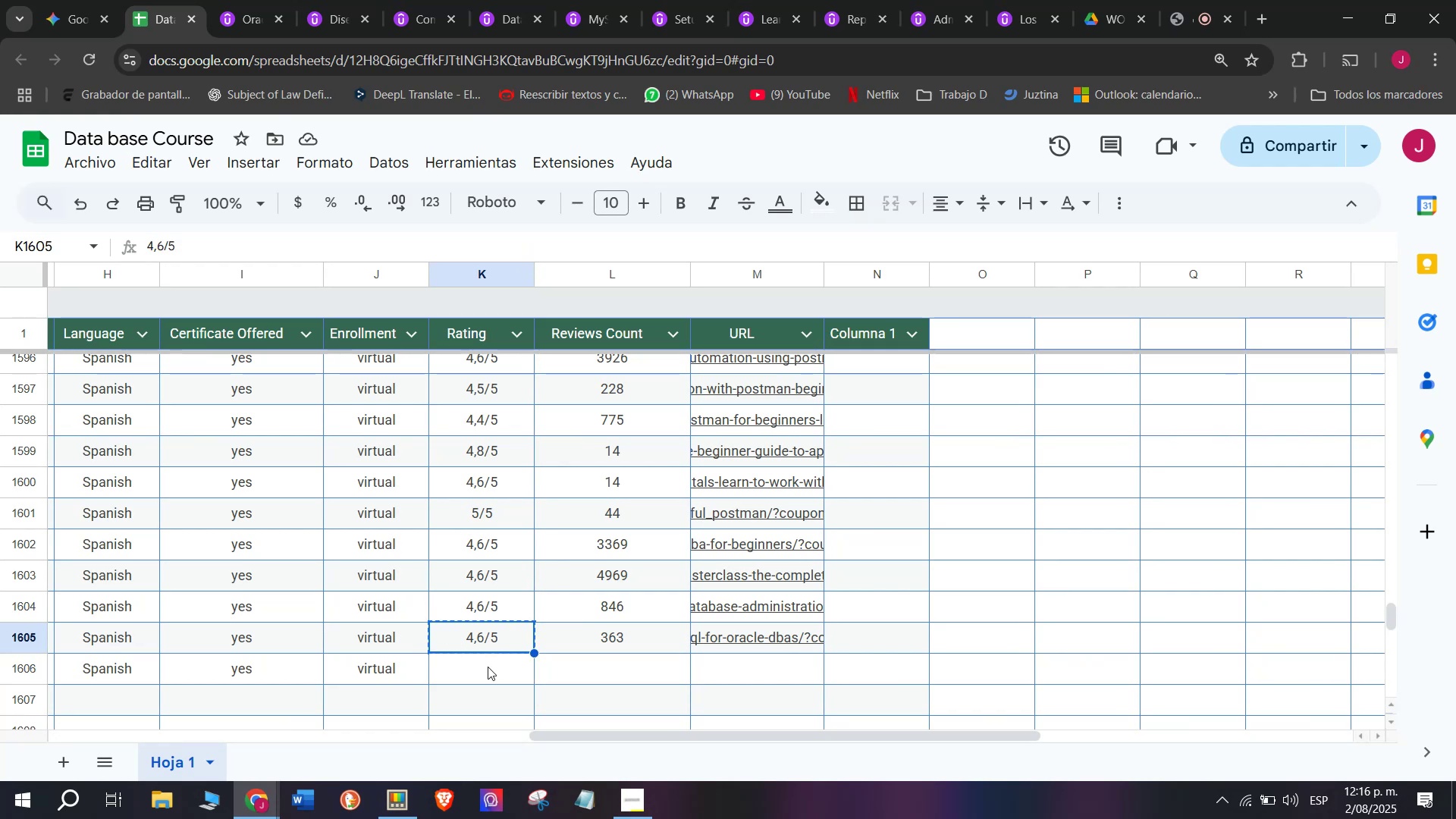 
left_click([488, 667])
 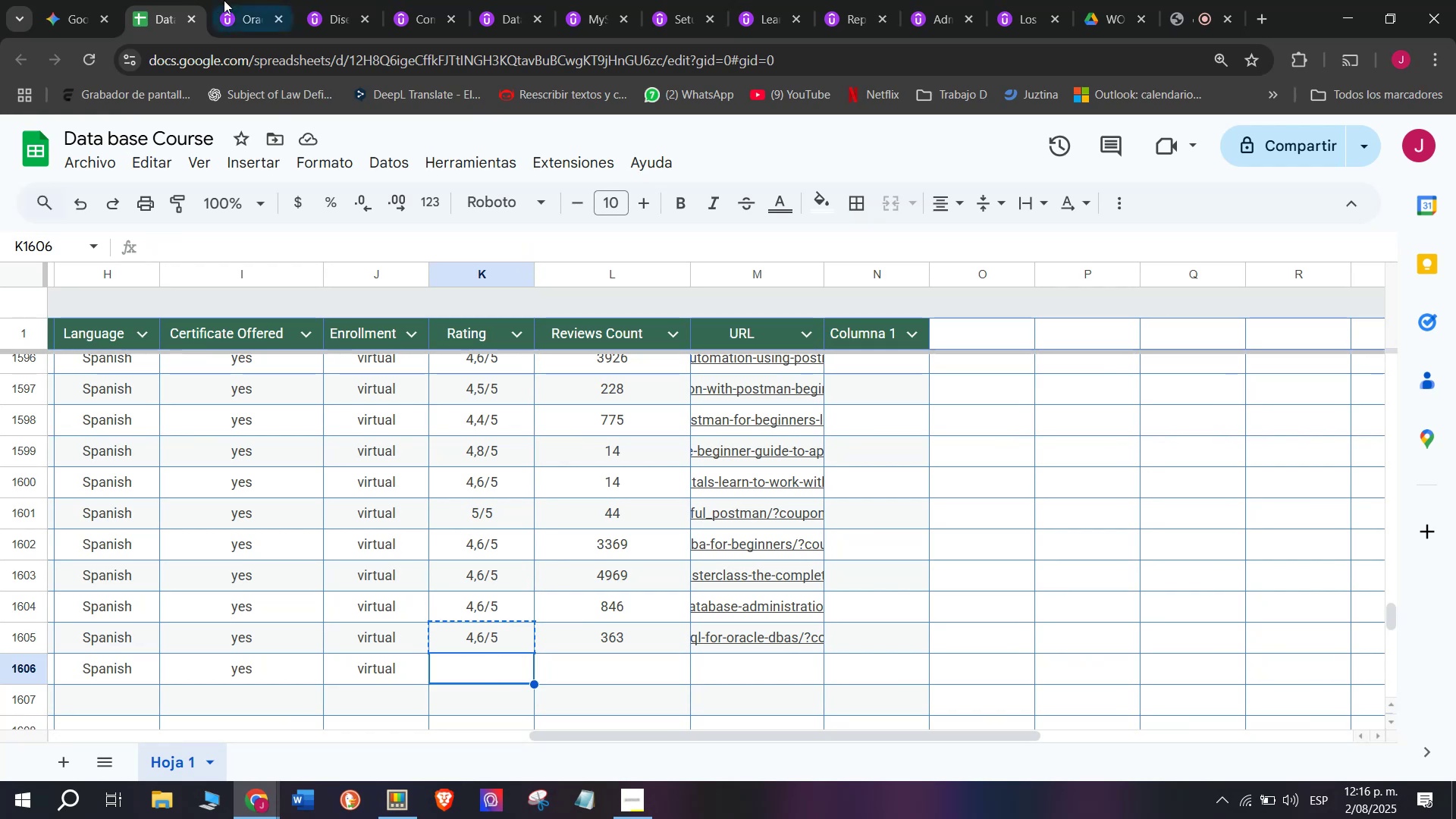 
left_click([224, 0])
 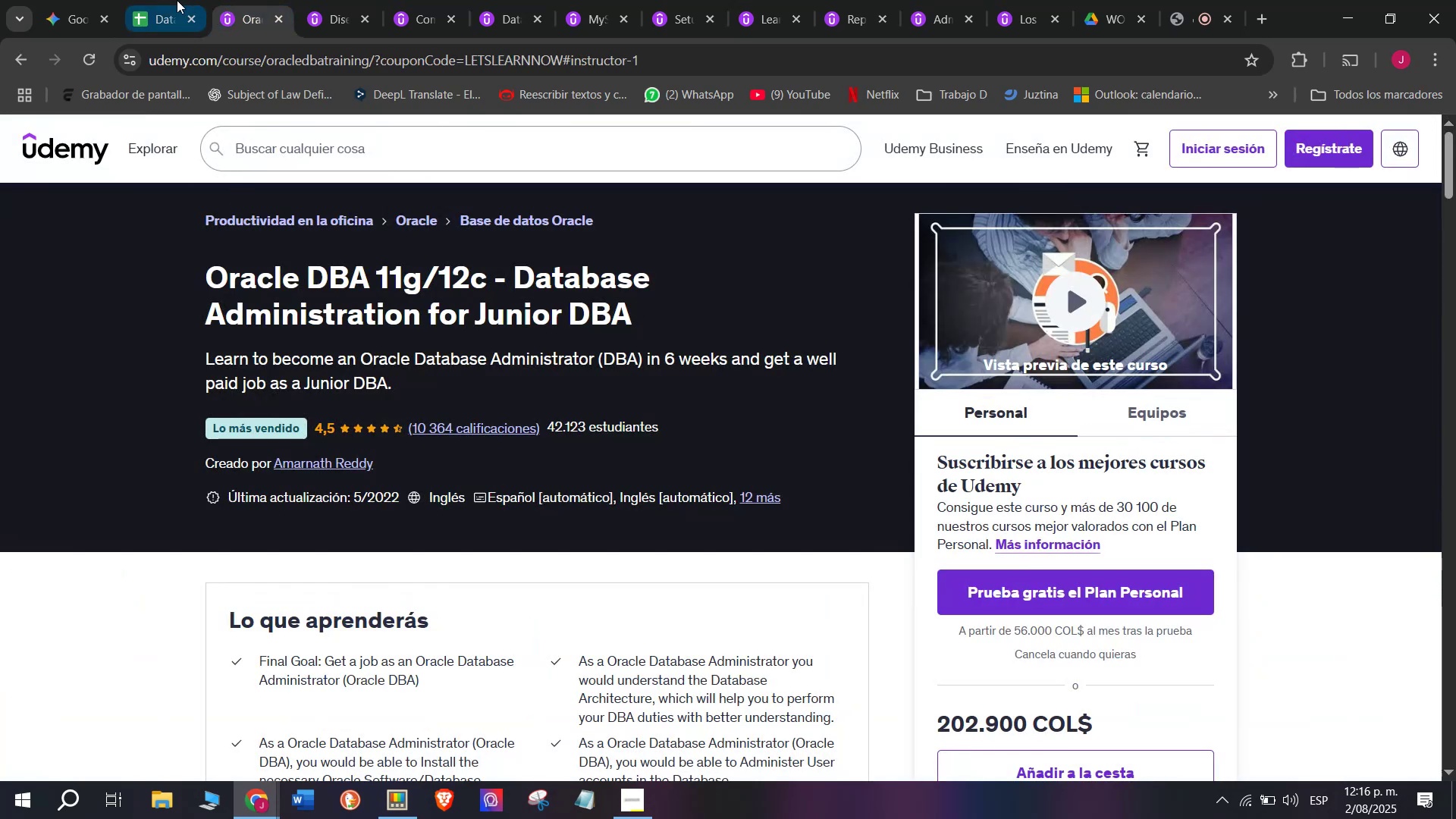 
left_click([158, 0])
 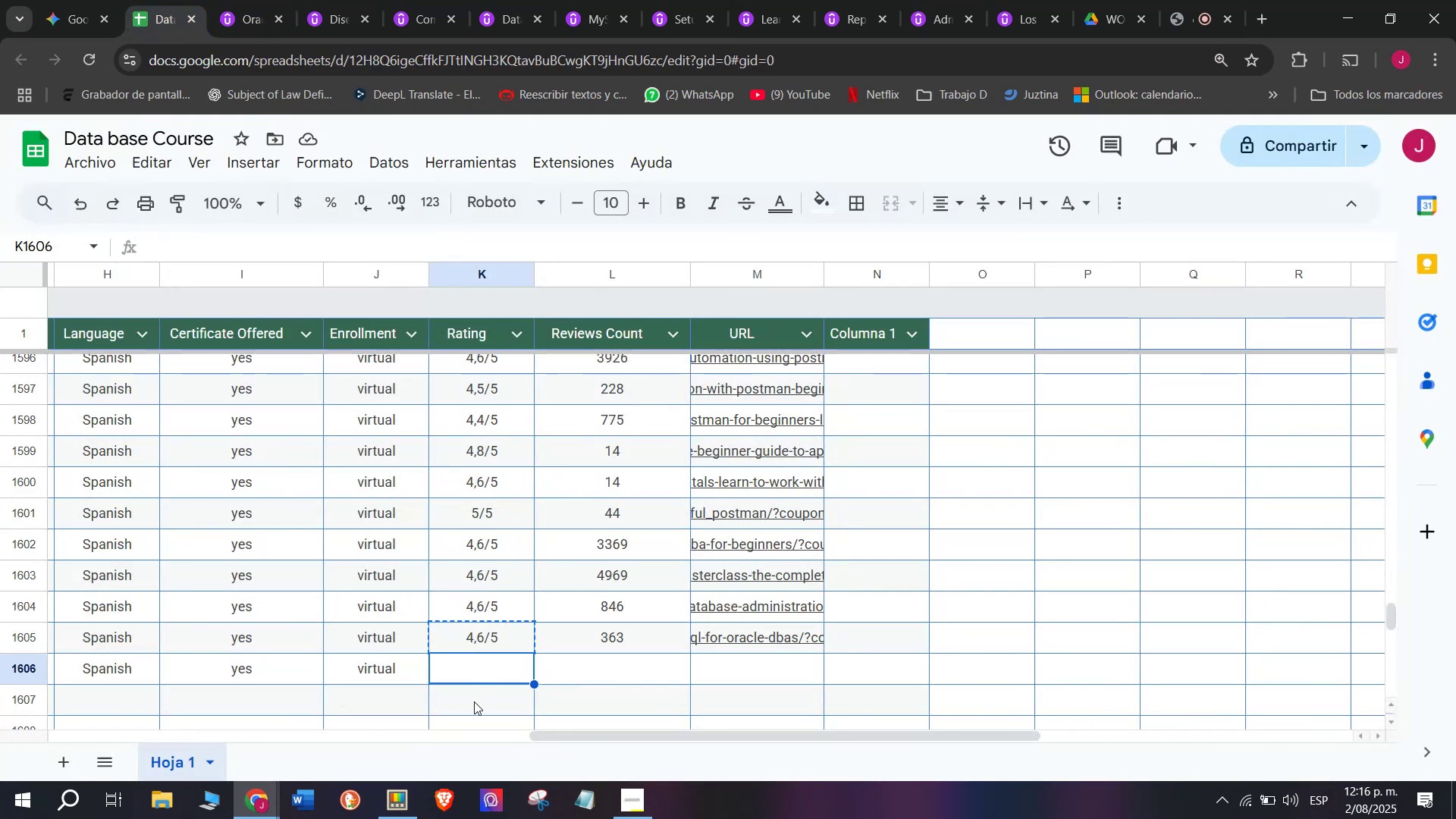 
left_click([497, 390])
 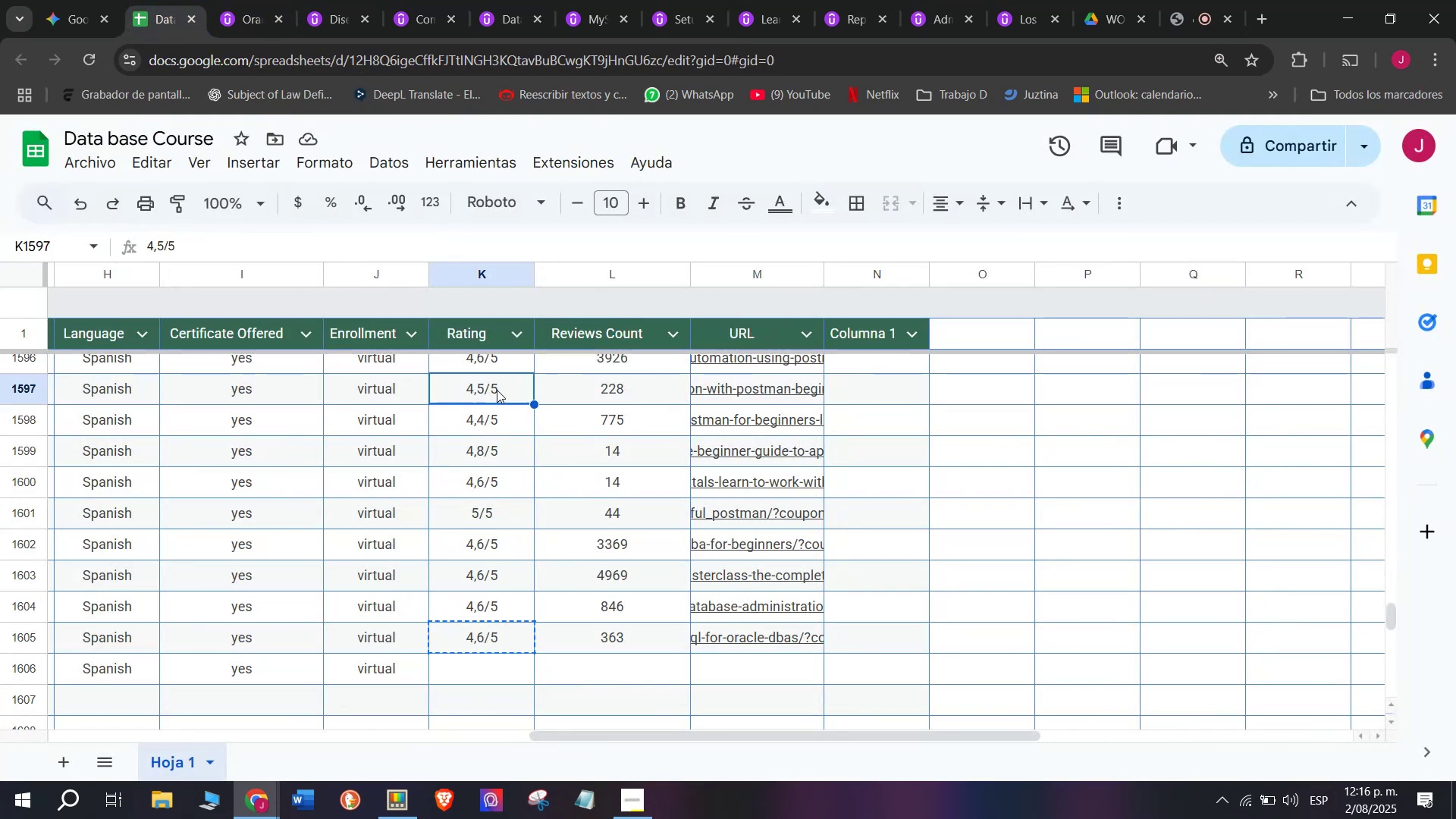 
key(Control+ControlLeft)
 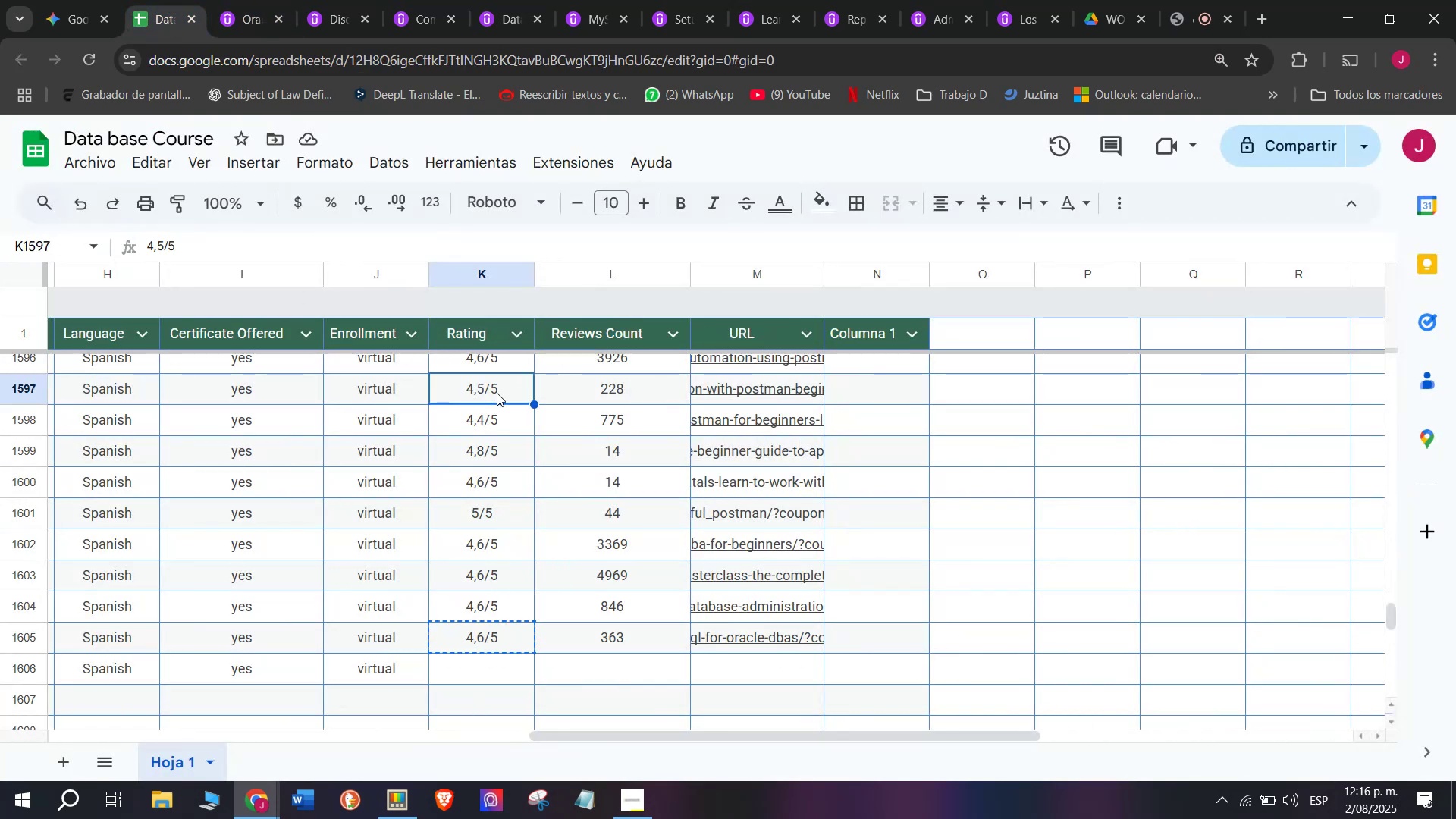 
key(Break)
 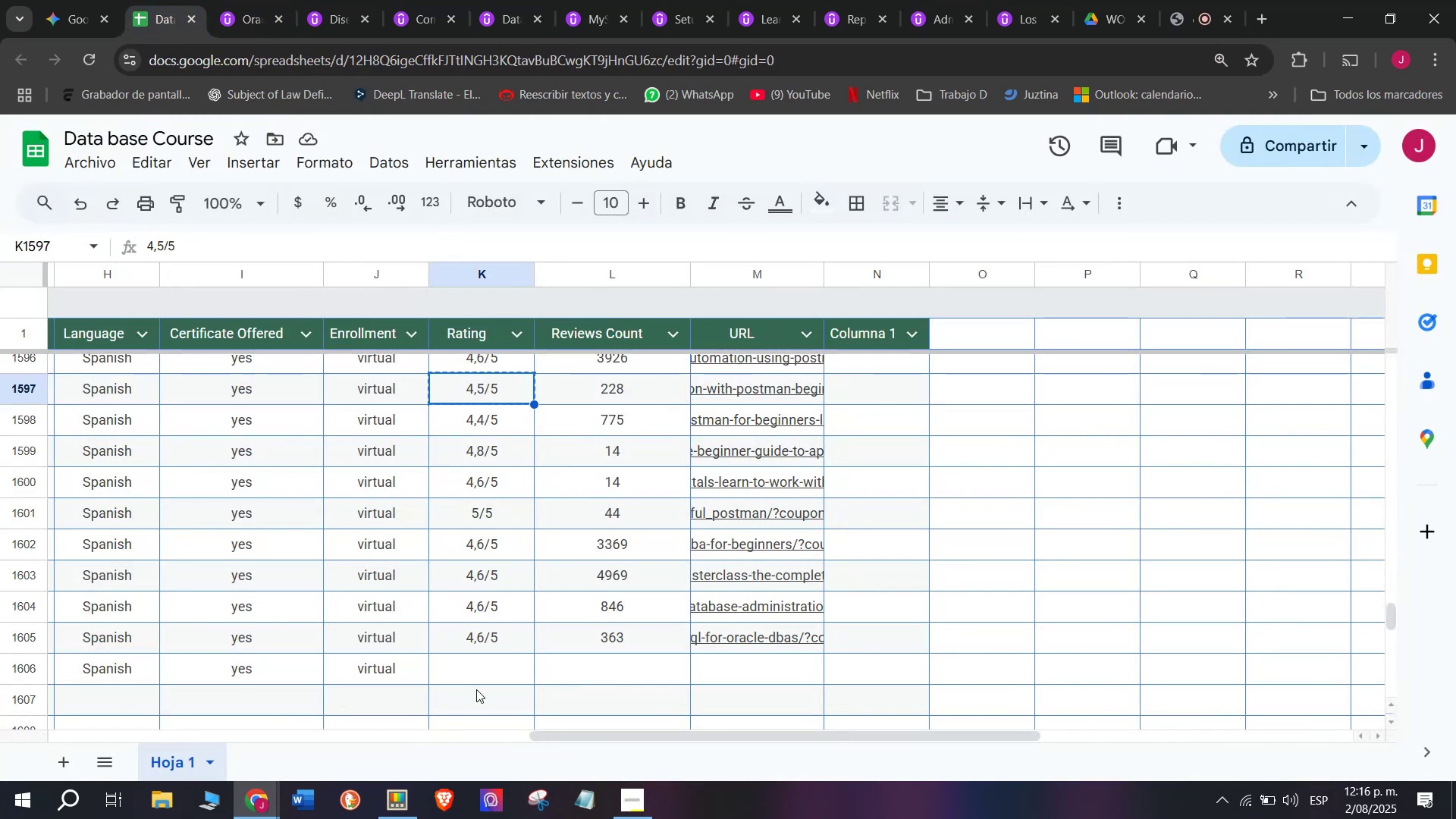 
key(Control+C)
 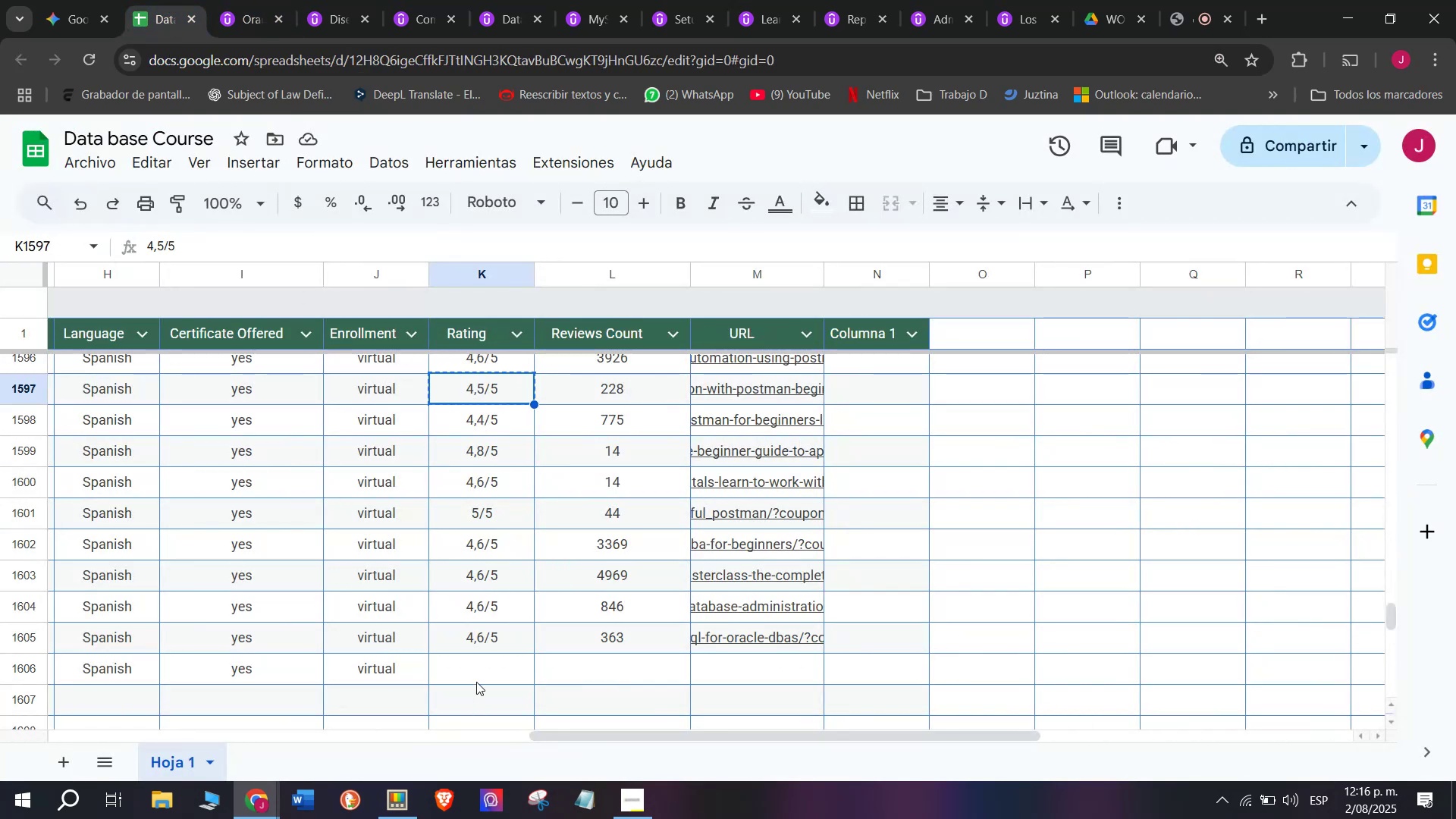 
left_click([477, 667])
 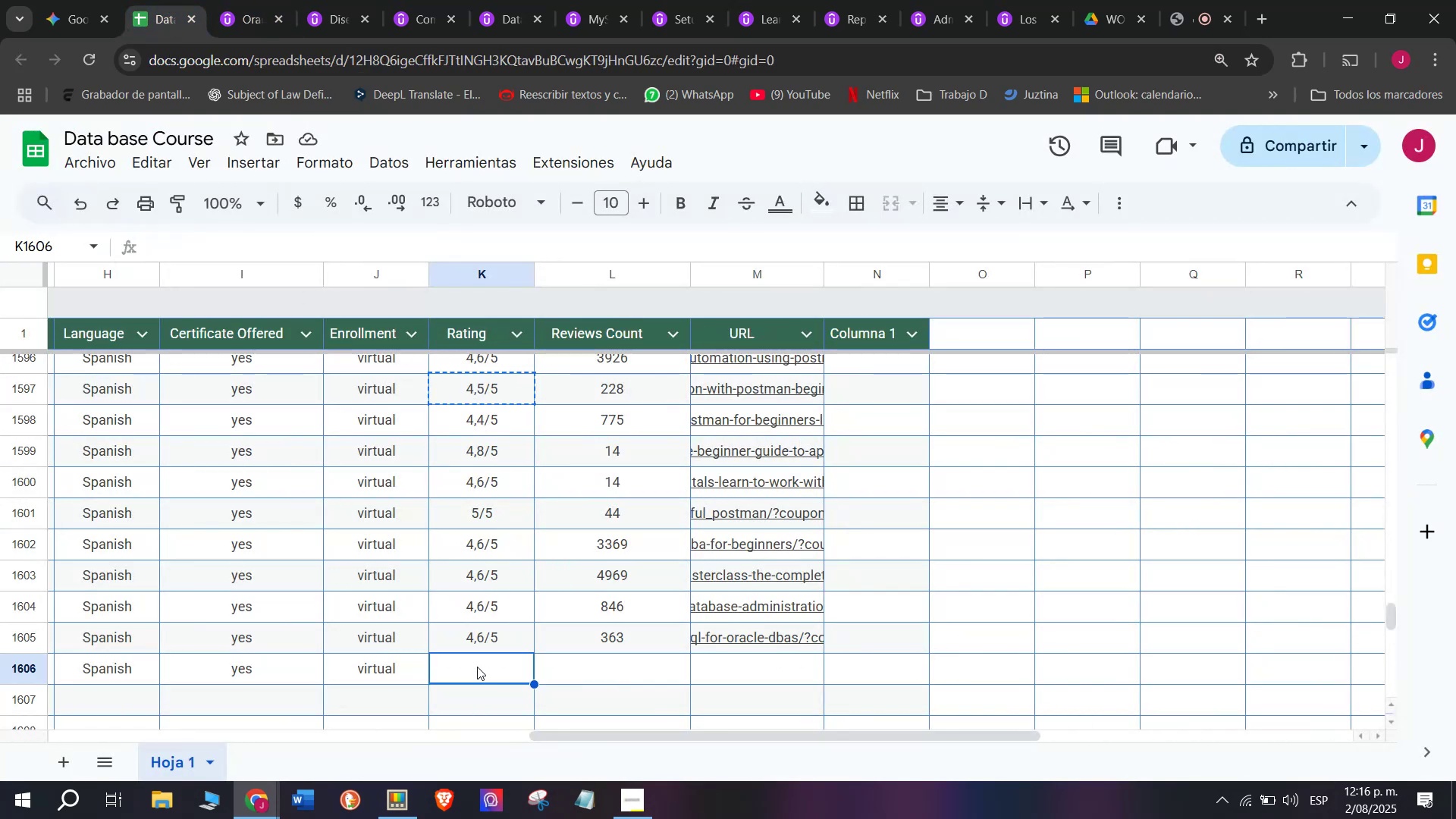 
key(Control+ControlLeft)
 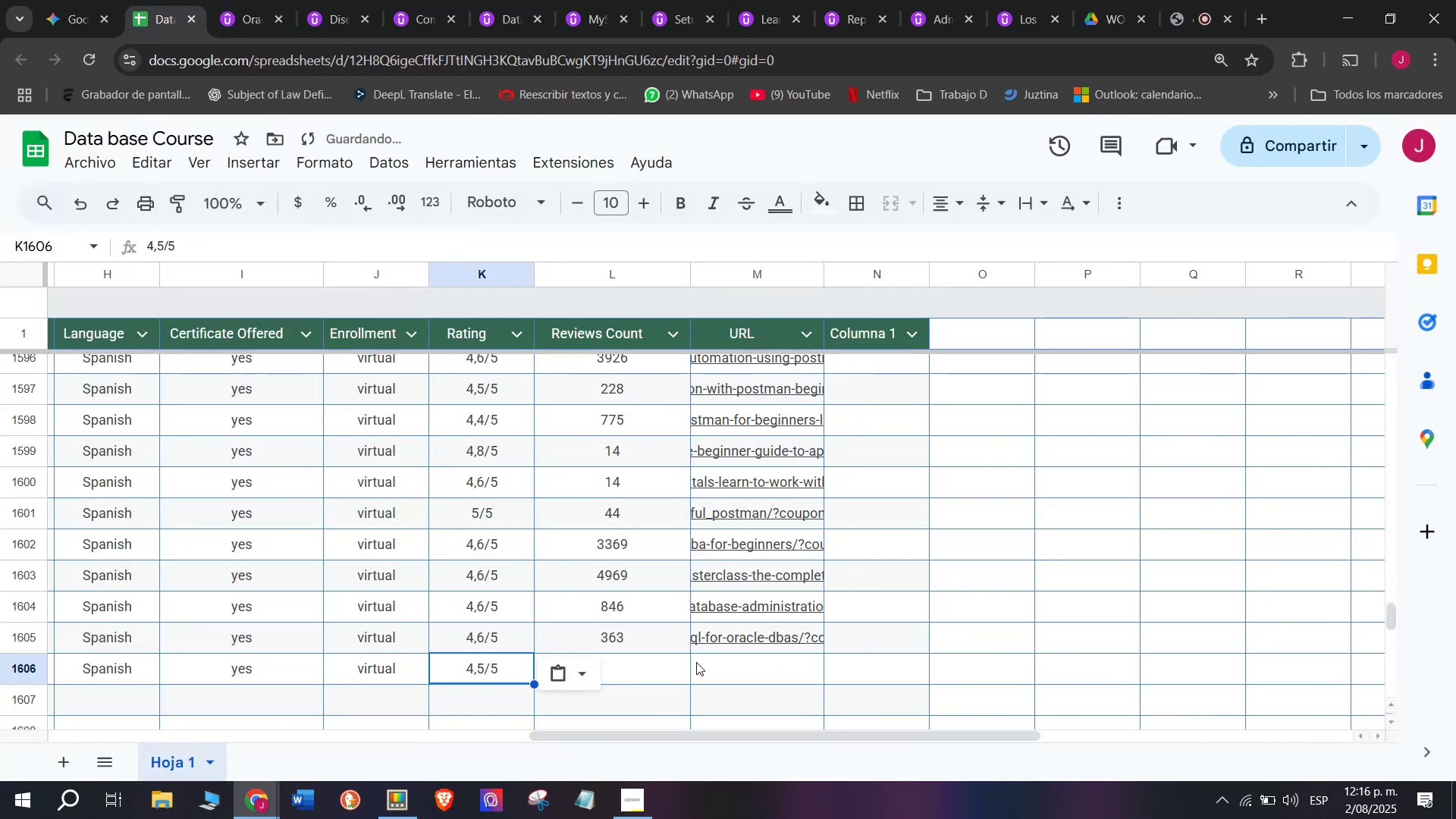 
key(Z)
 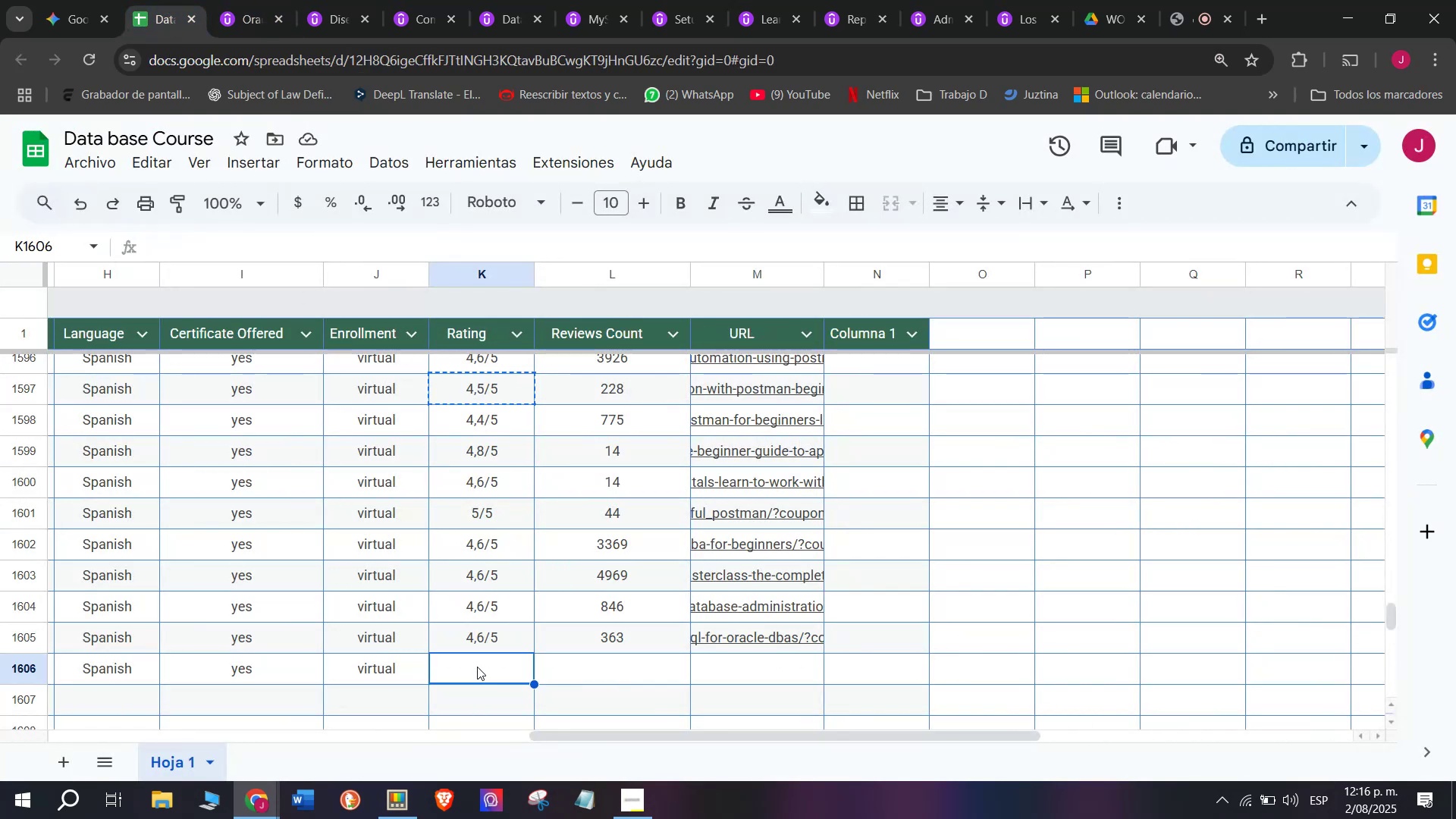 
key(Control+V)
 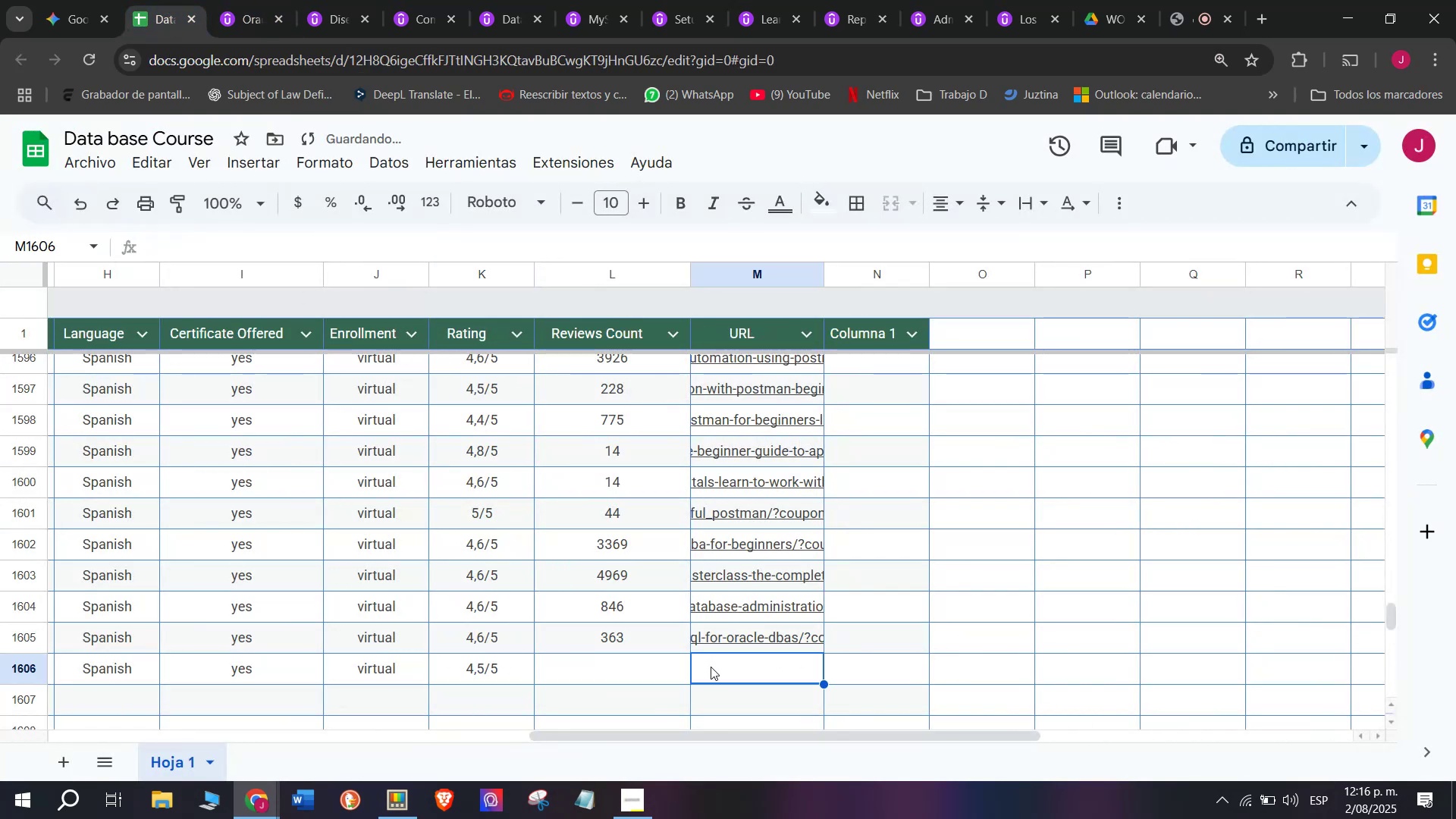 
double_click([644, 661])
 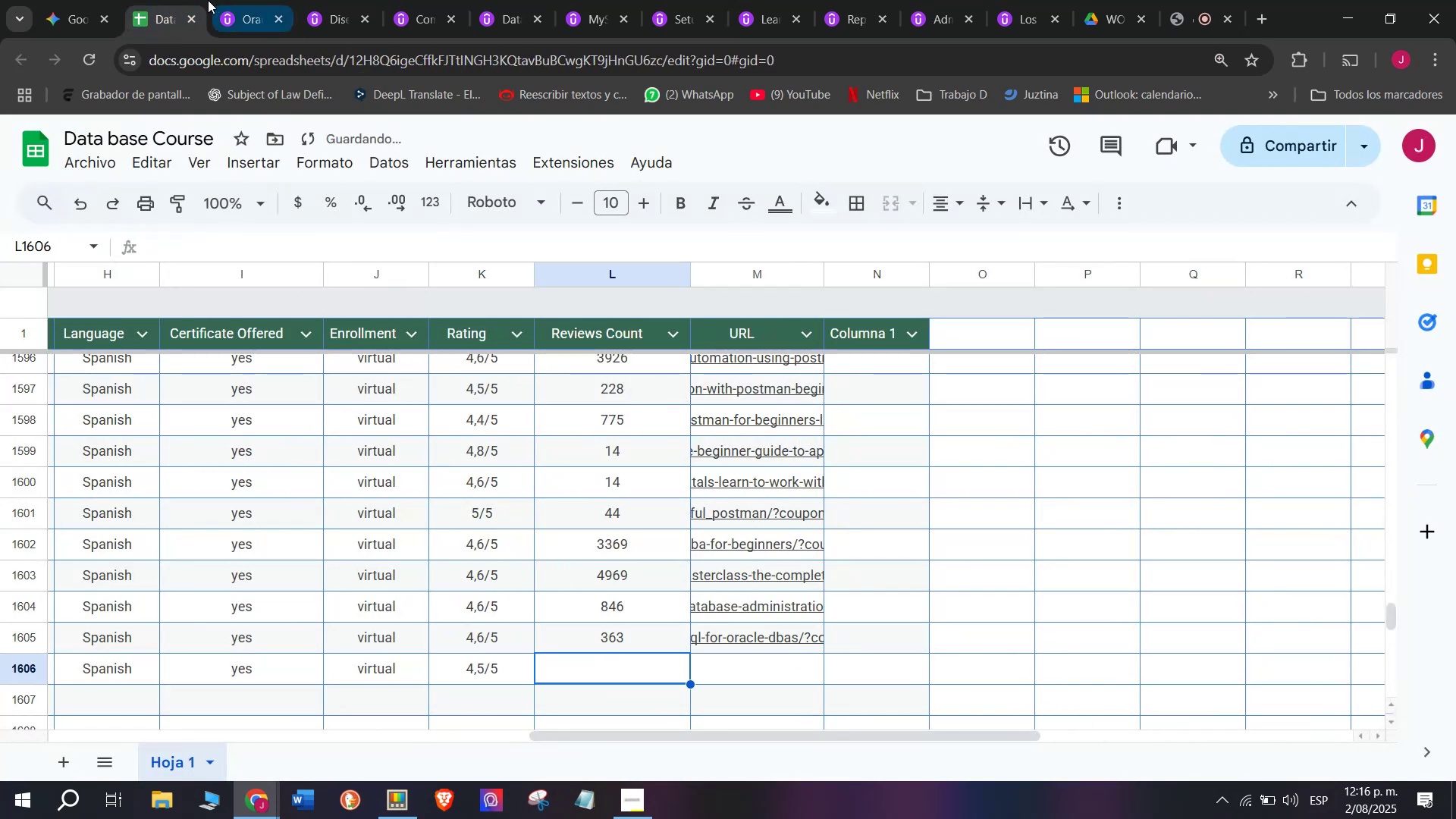 
left_click([253, 0])
 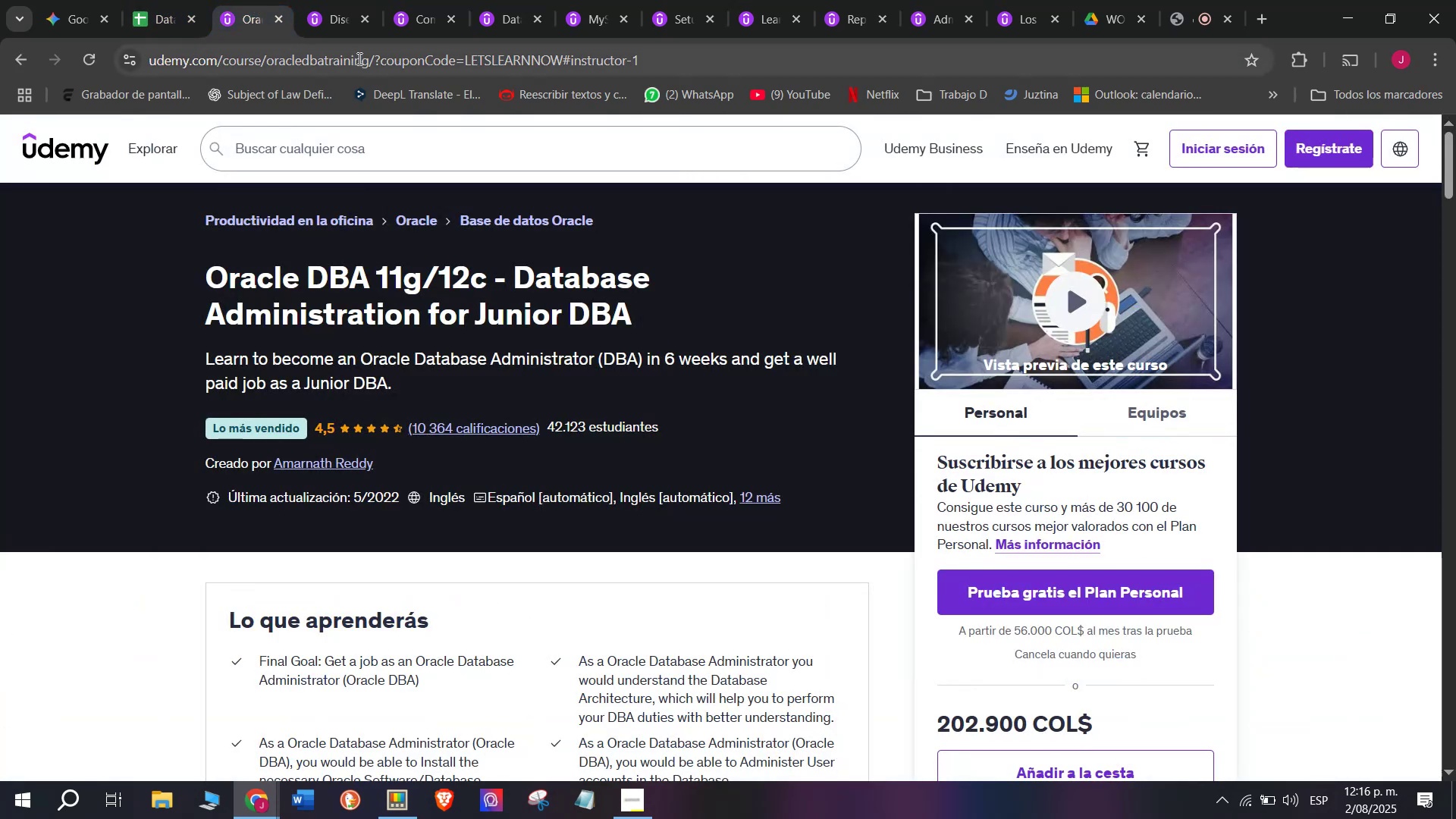 
double_click([358, 58])
 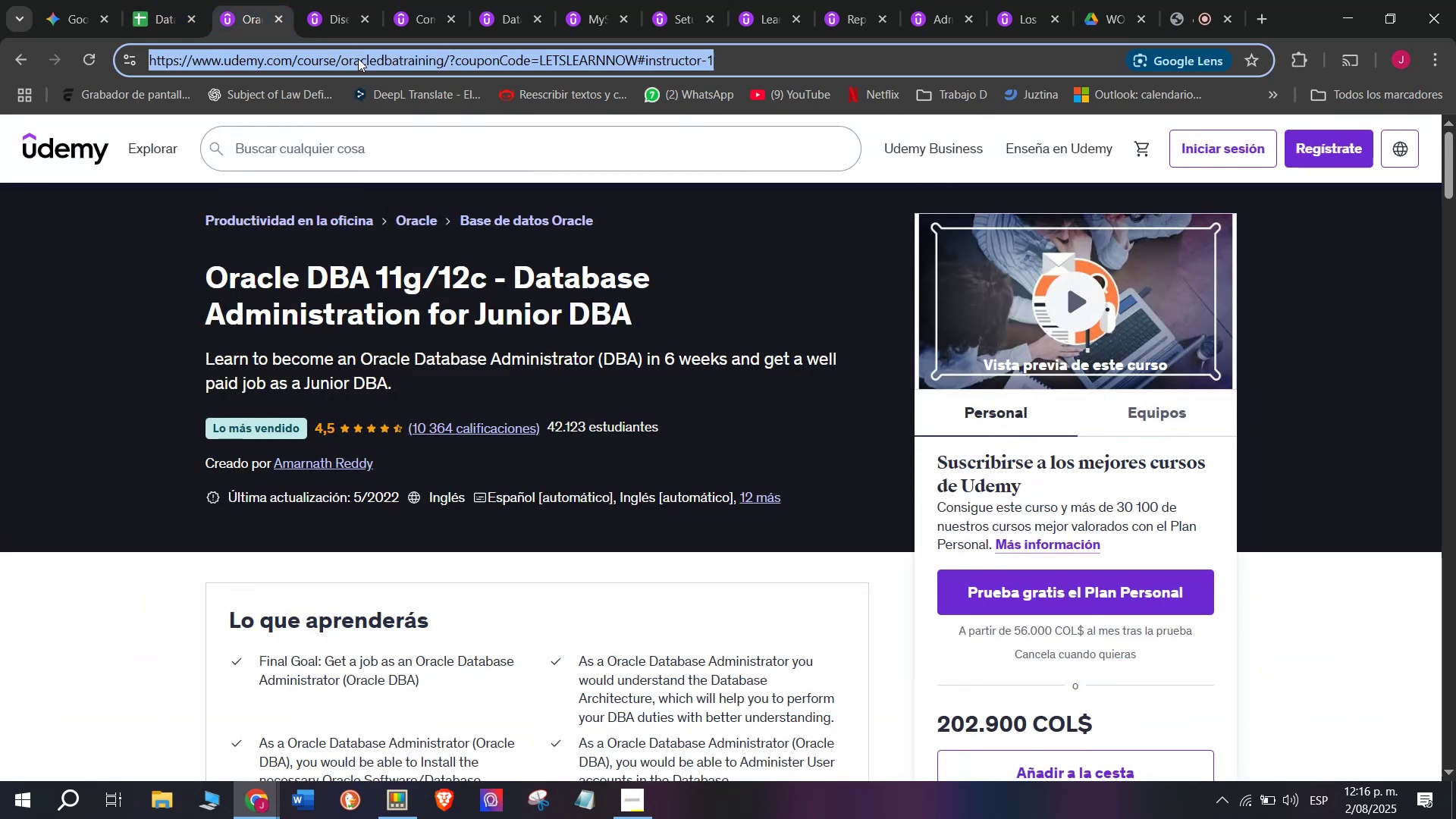 
triple_click([358, 58])
 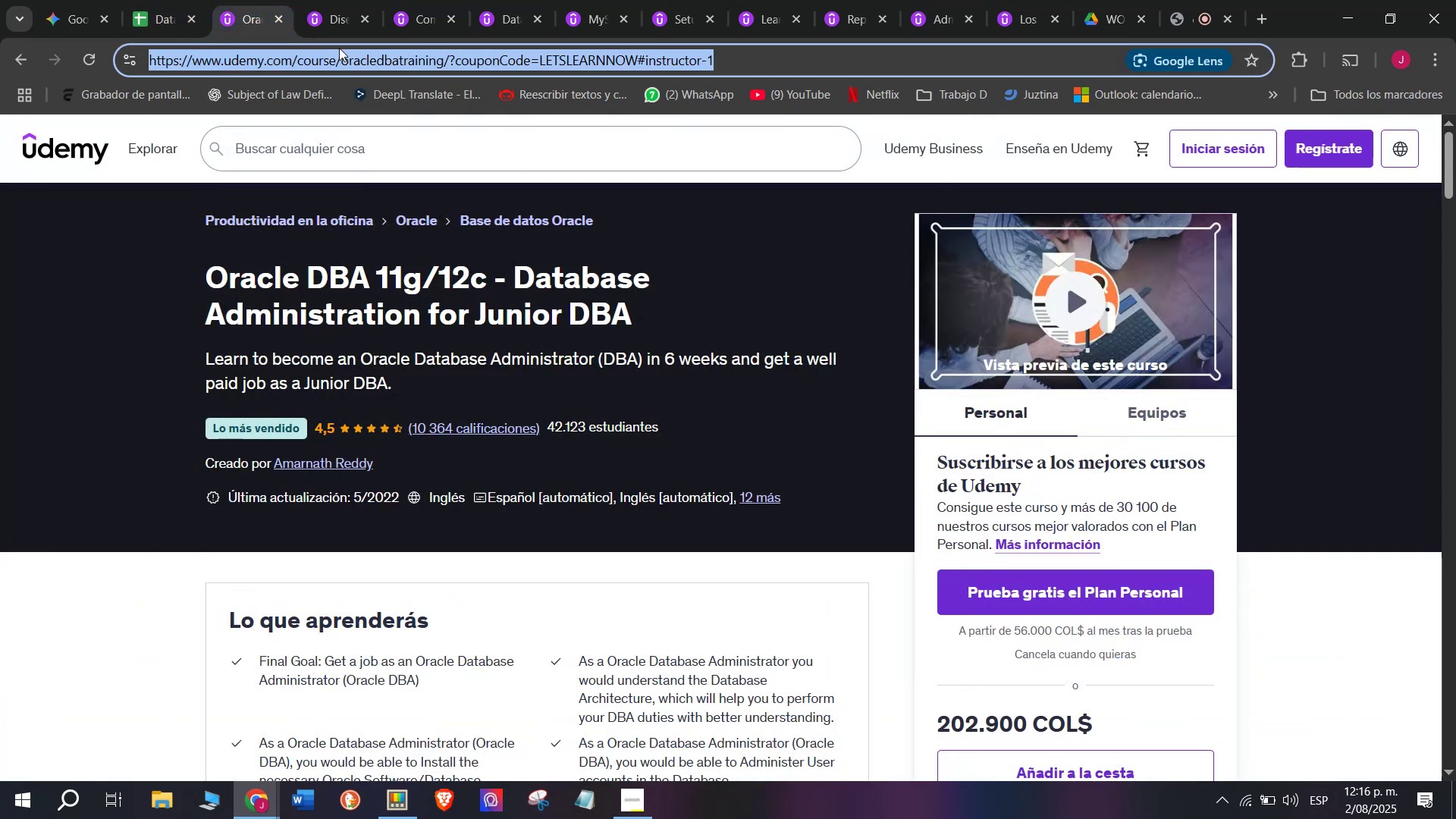 
key(Control+ControlLeft)
 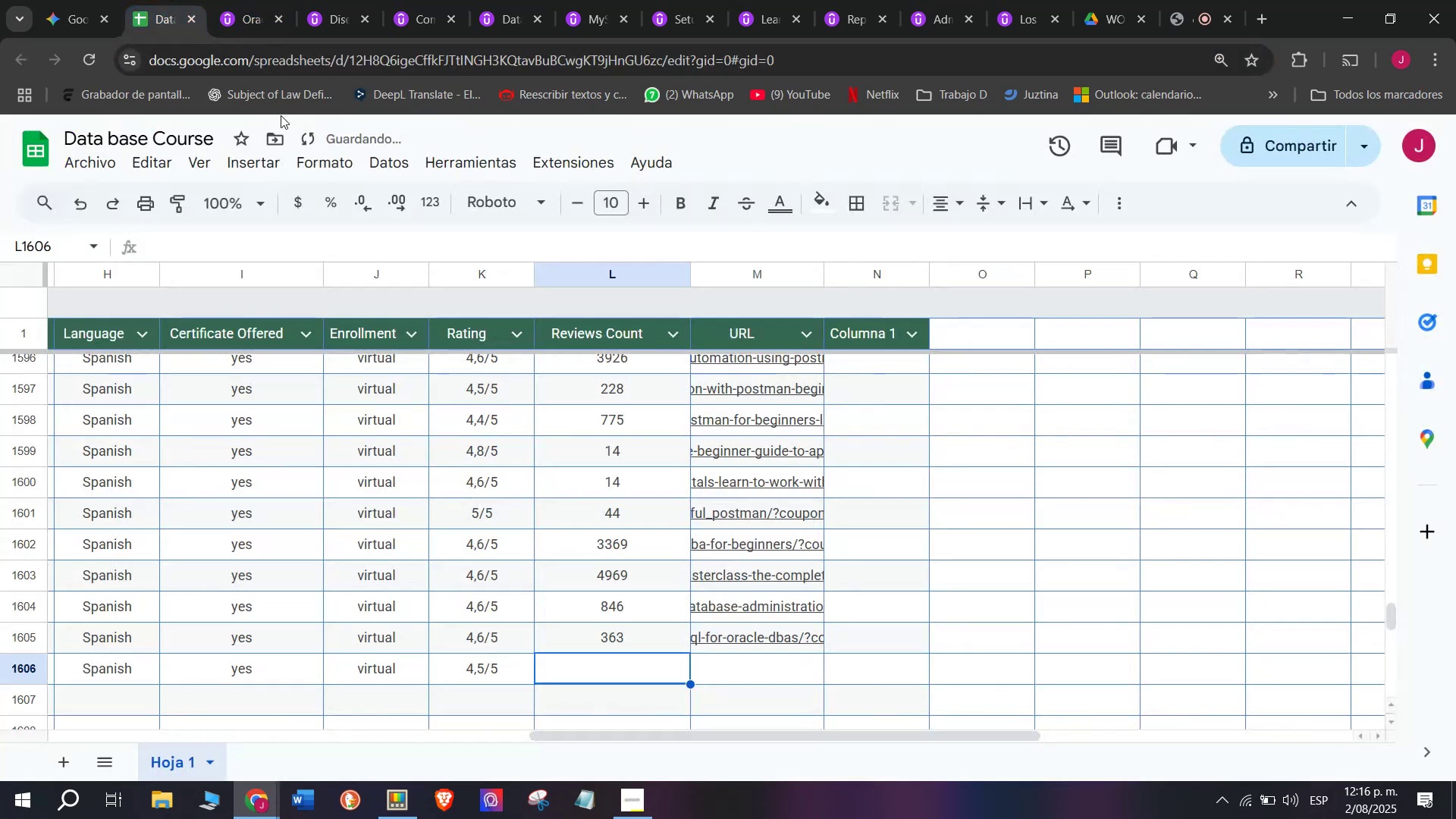 
key(Break)
 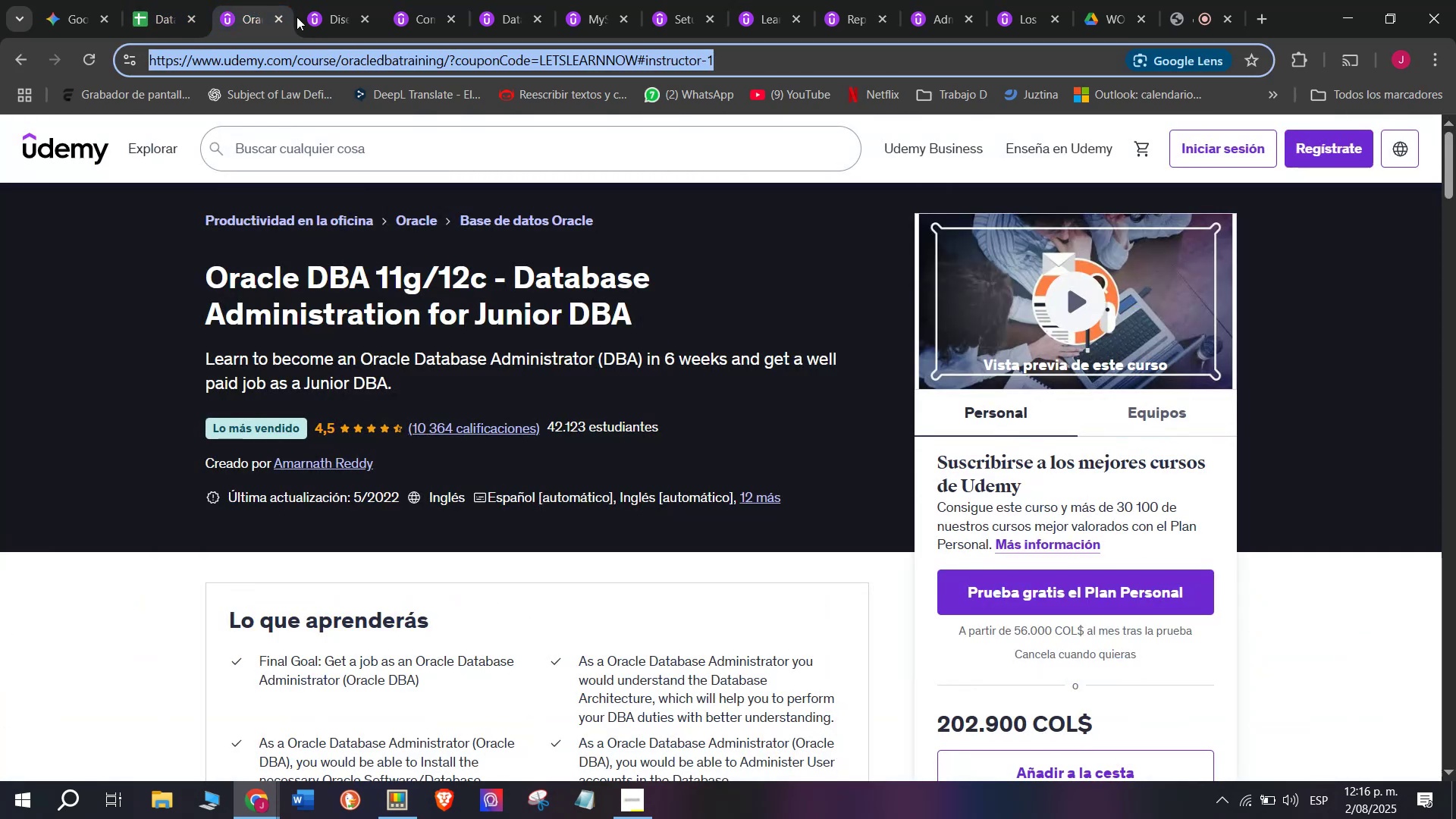 
key(Control+C)
 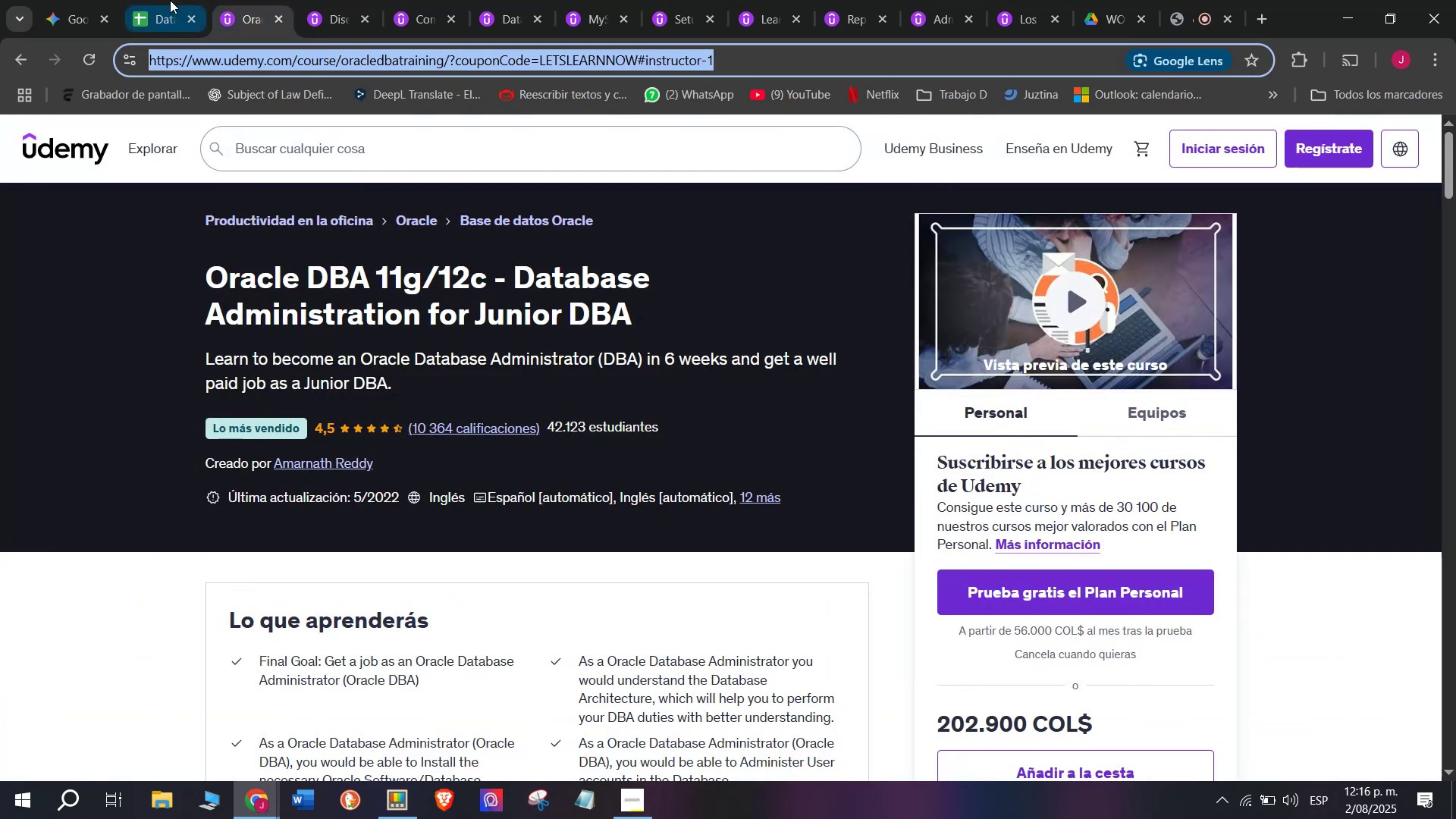 
left_click([170, 0])
 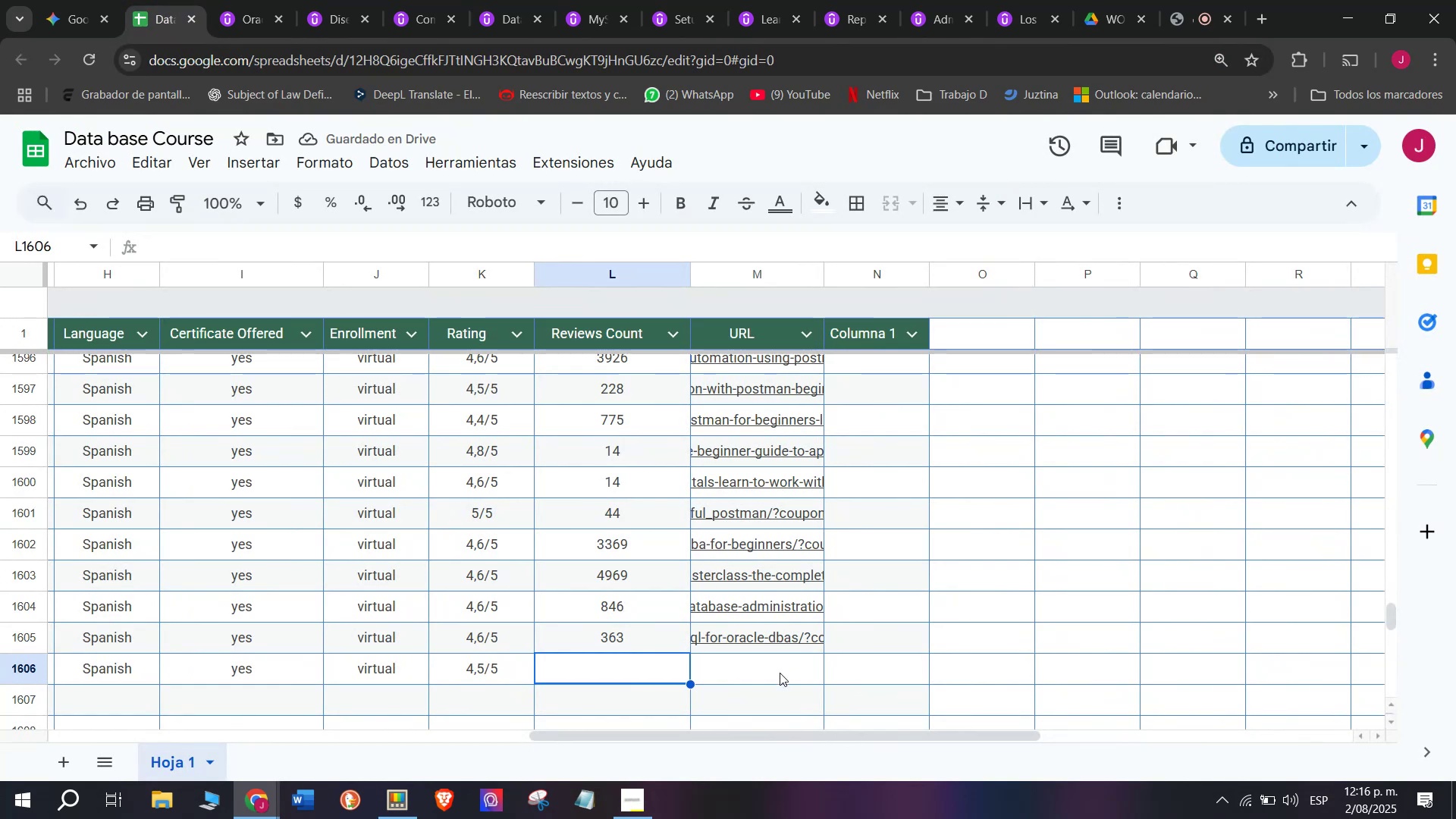 
double_click([780, 673])
 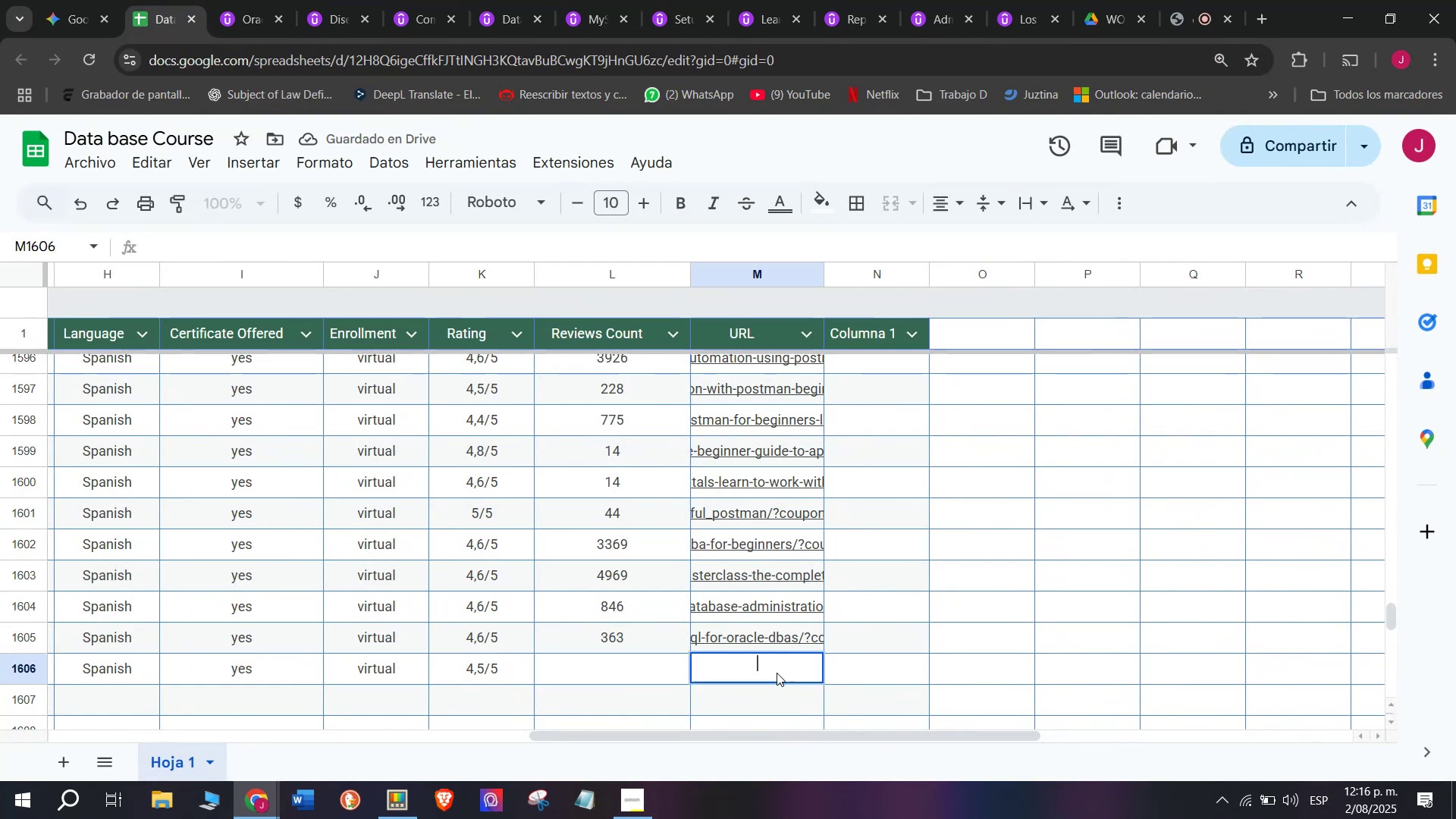 
key(Control+ControlLeft)
 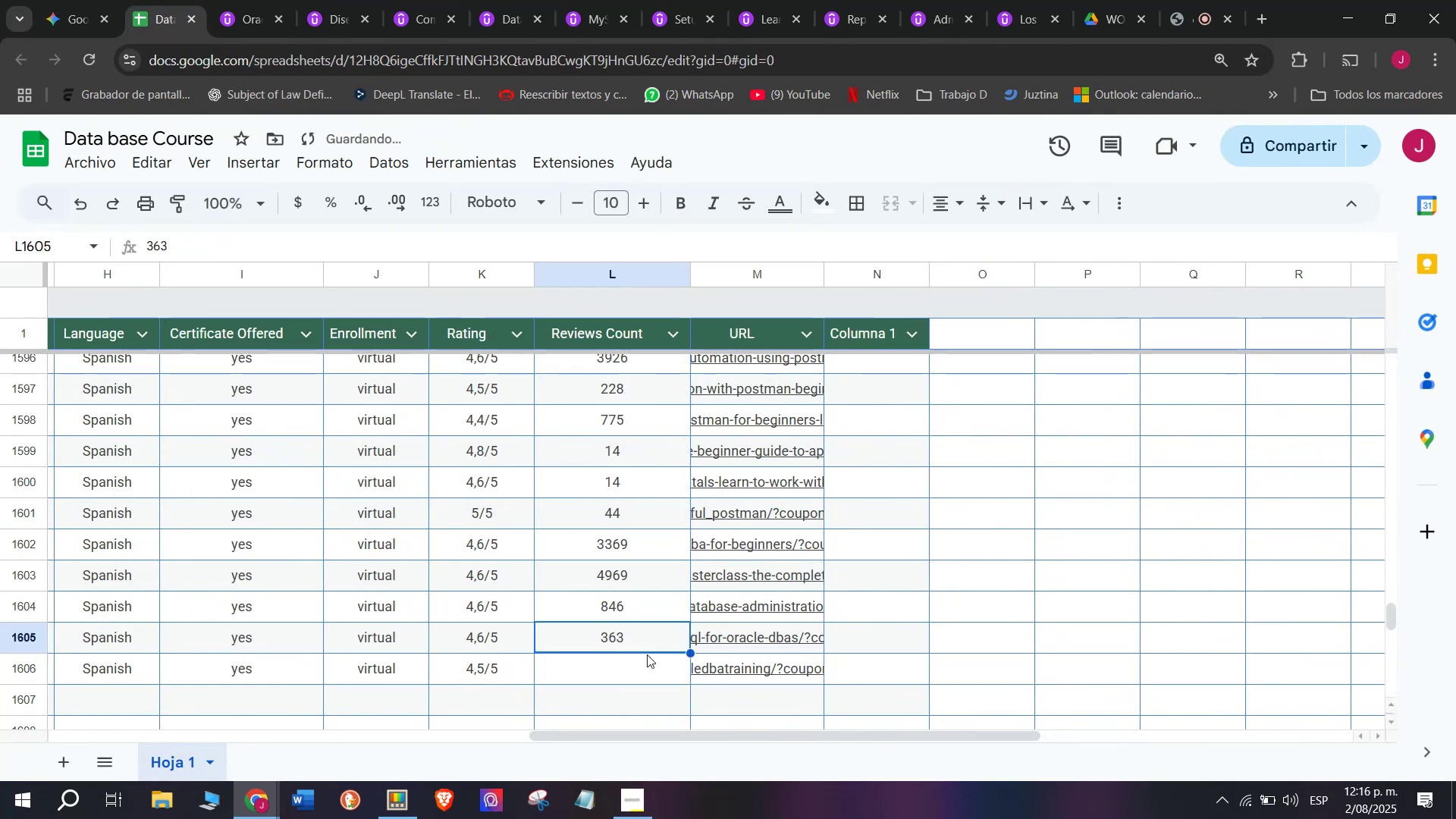 
key(Z)
 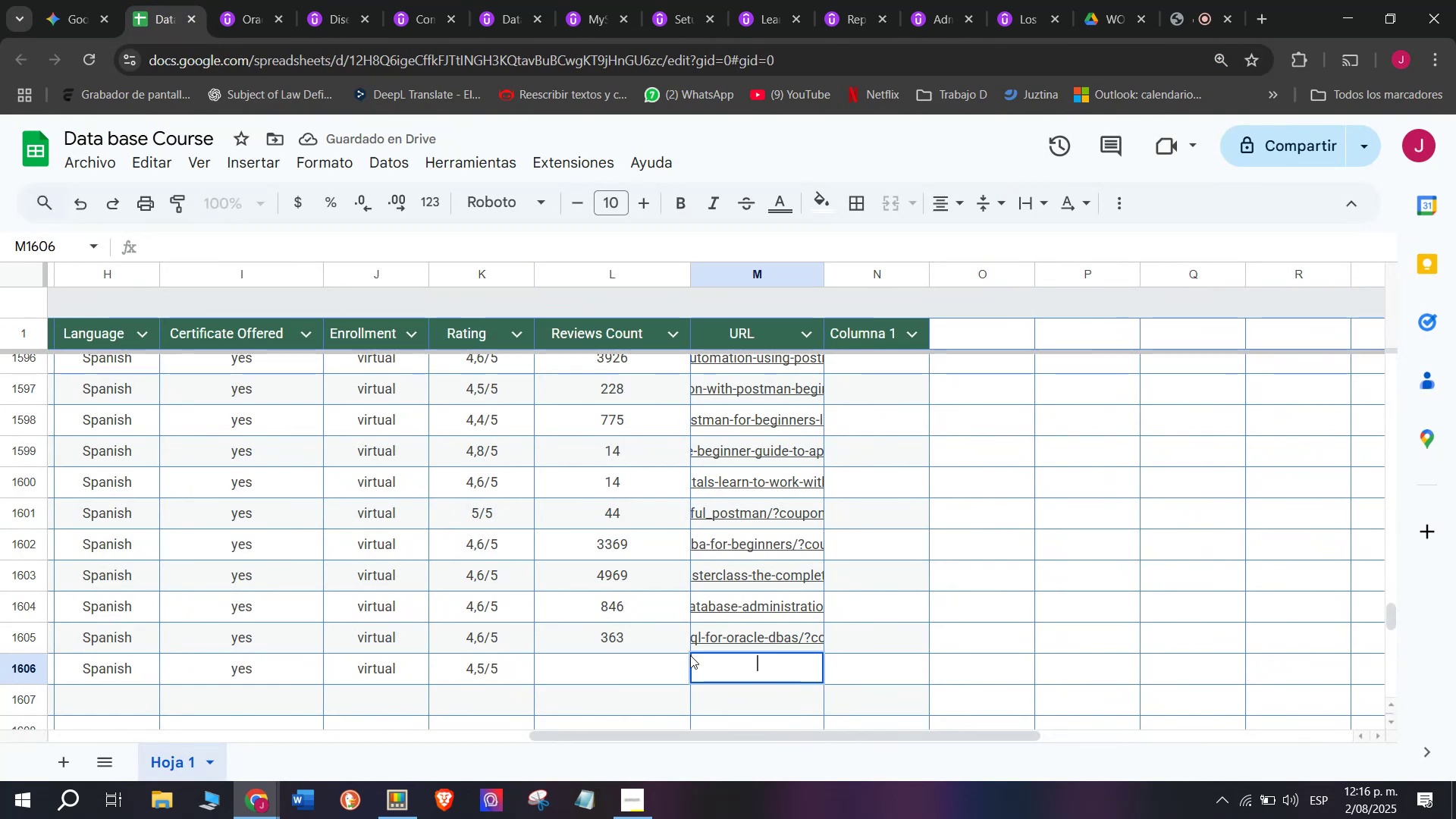 
key(Control+V)
 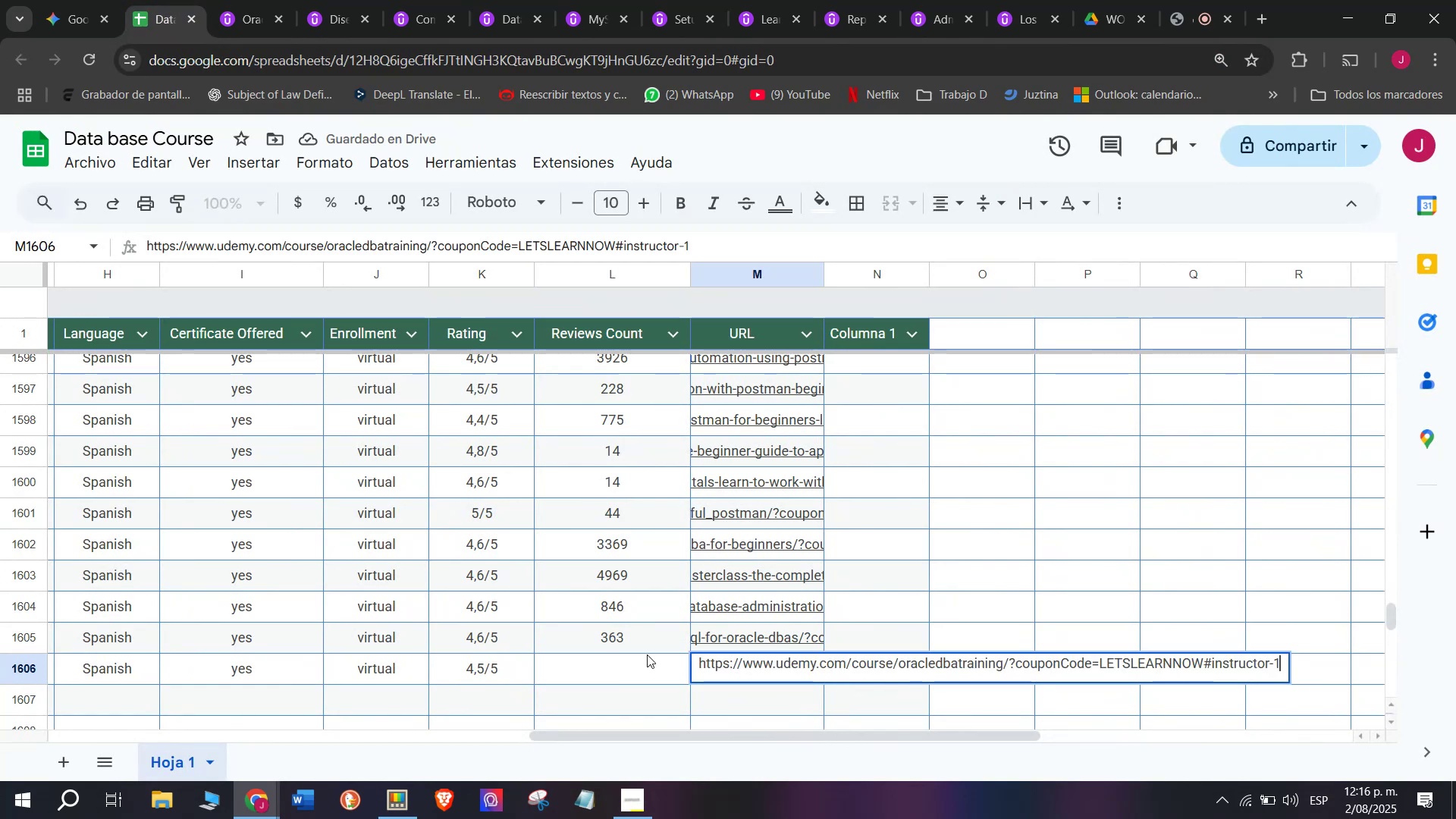 
left_click([647, 654])
 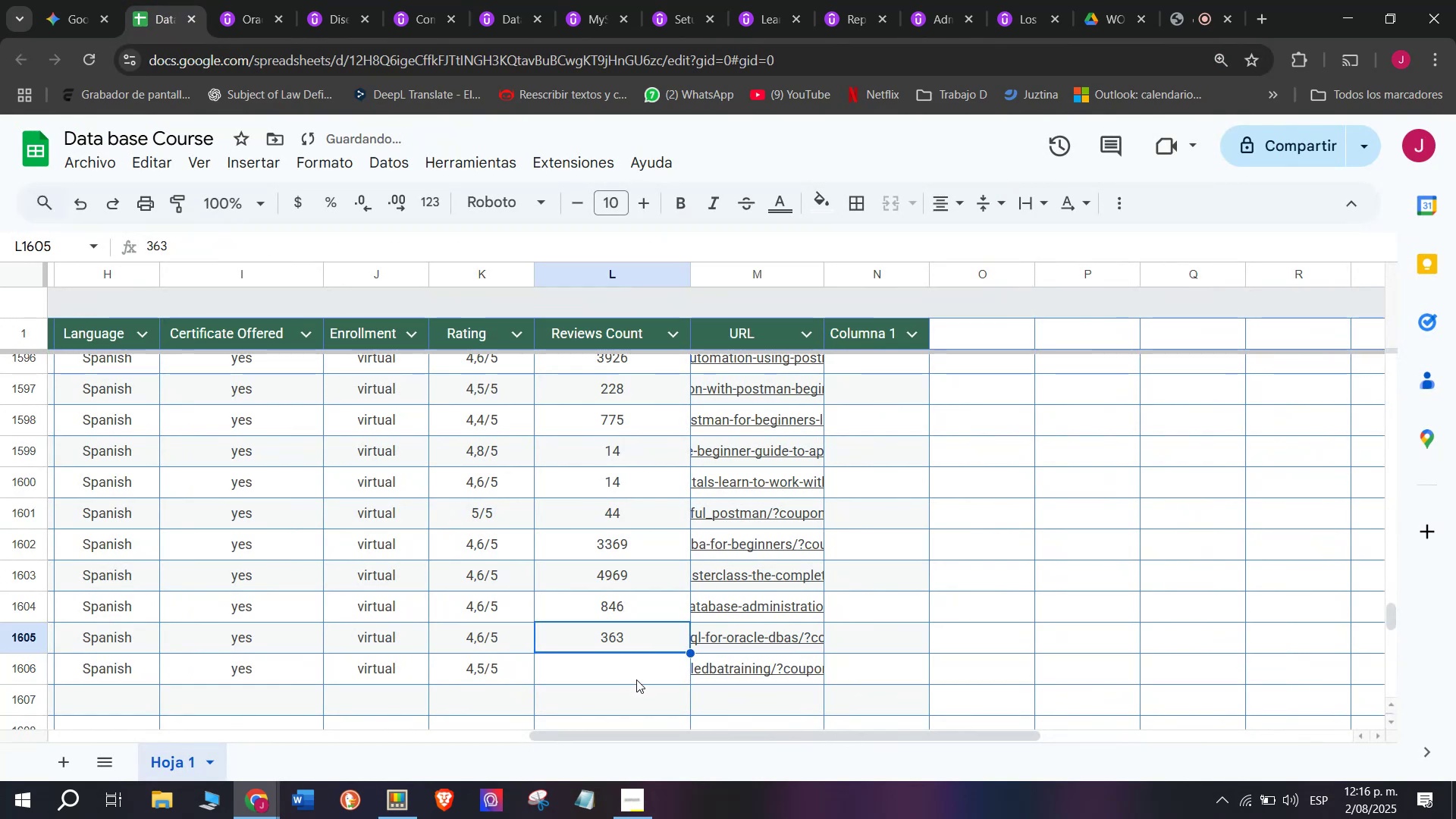 
left_click([635, 679])
 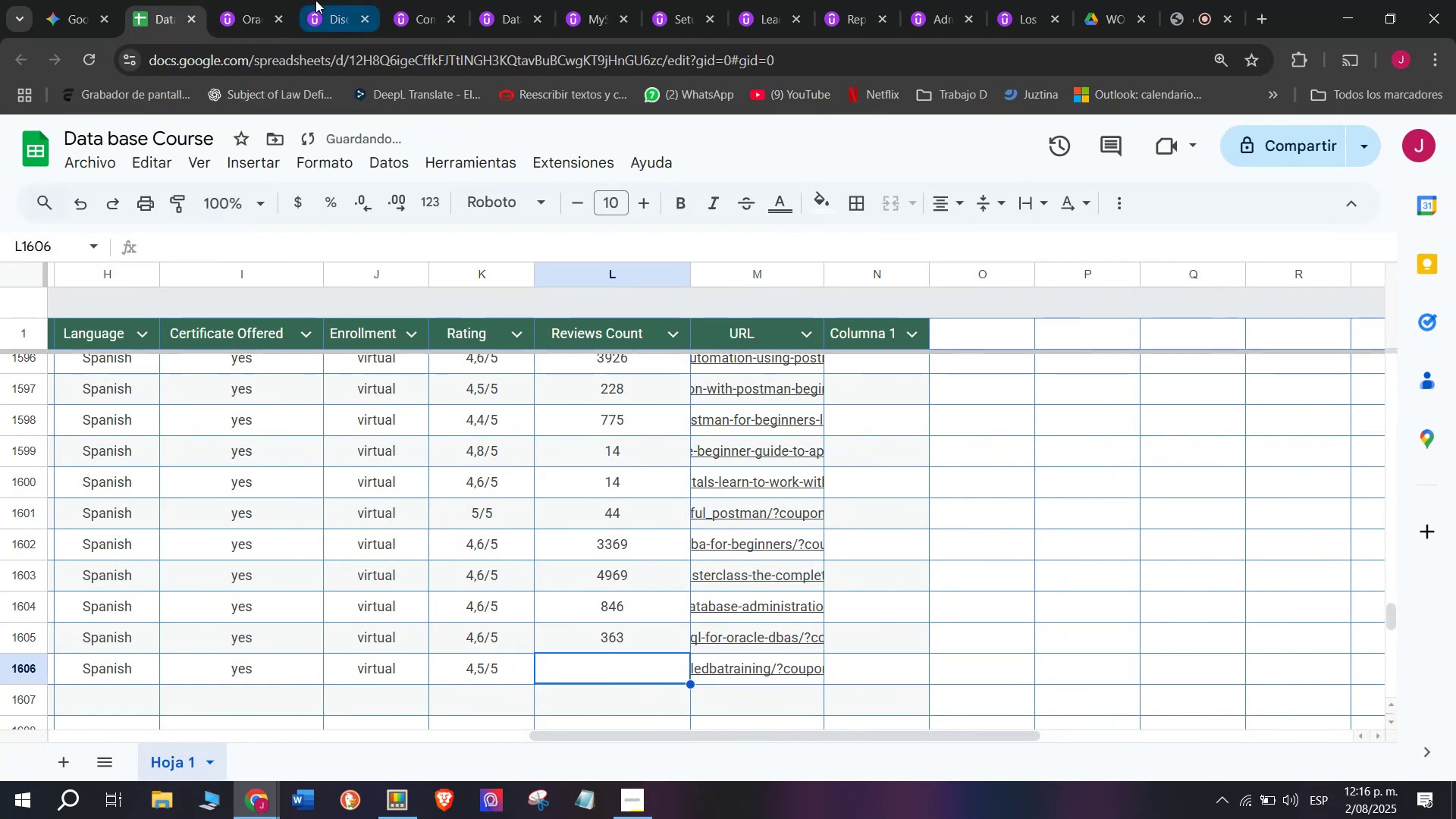 
left_click([221, 0])
 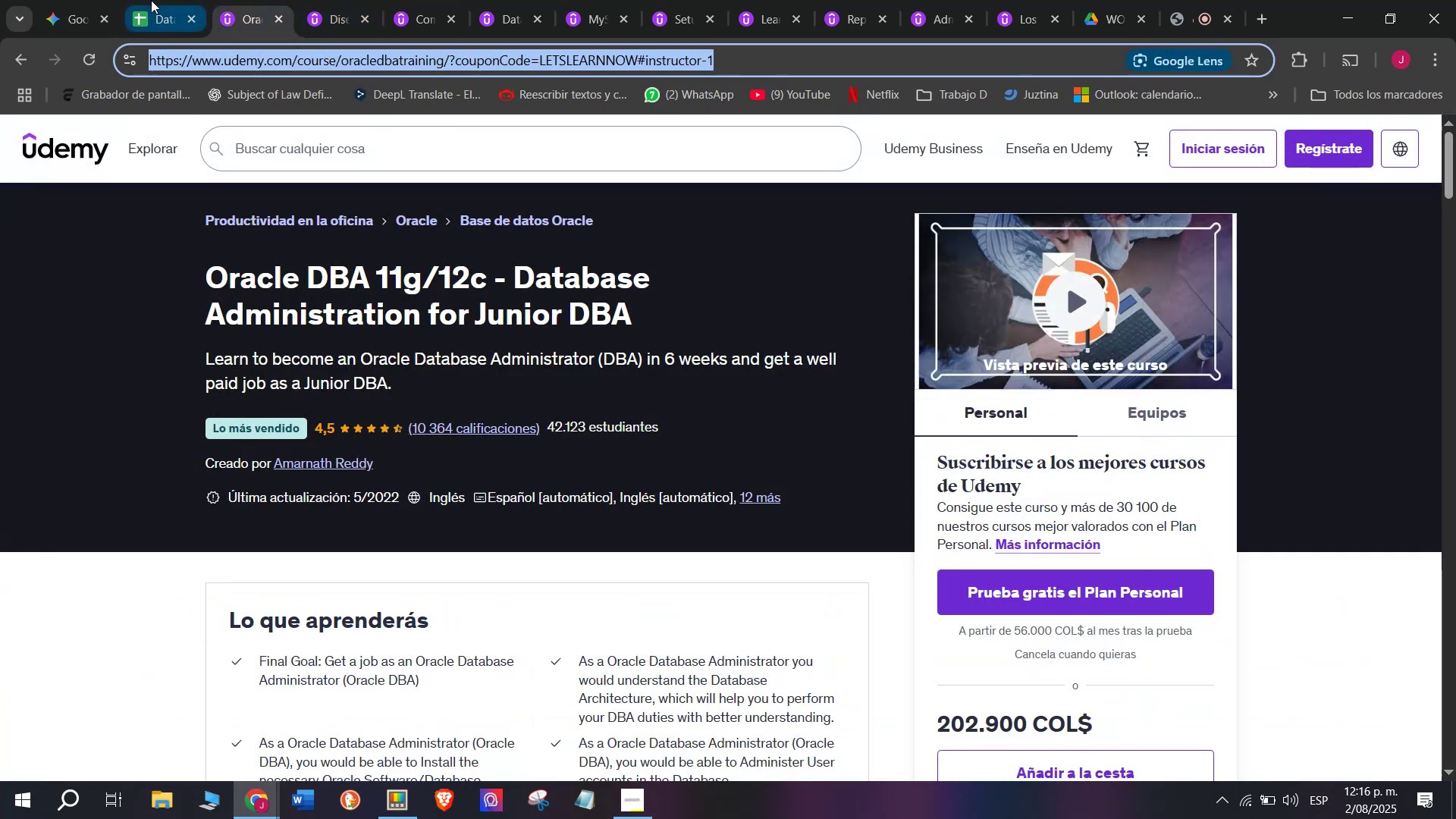 
left_click([151, 0])
 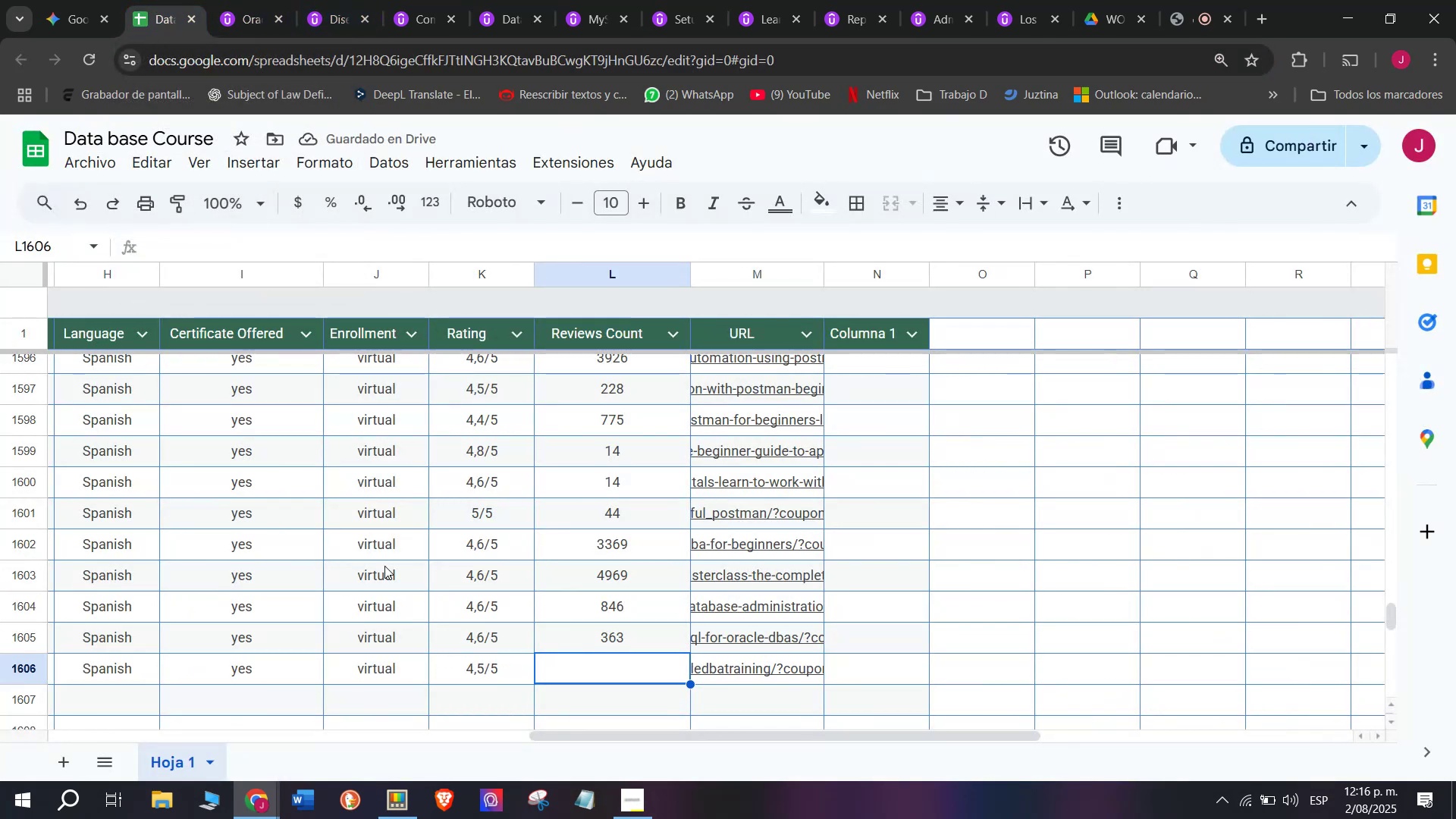 
type(10364)
 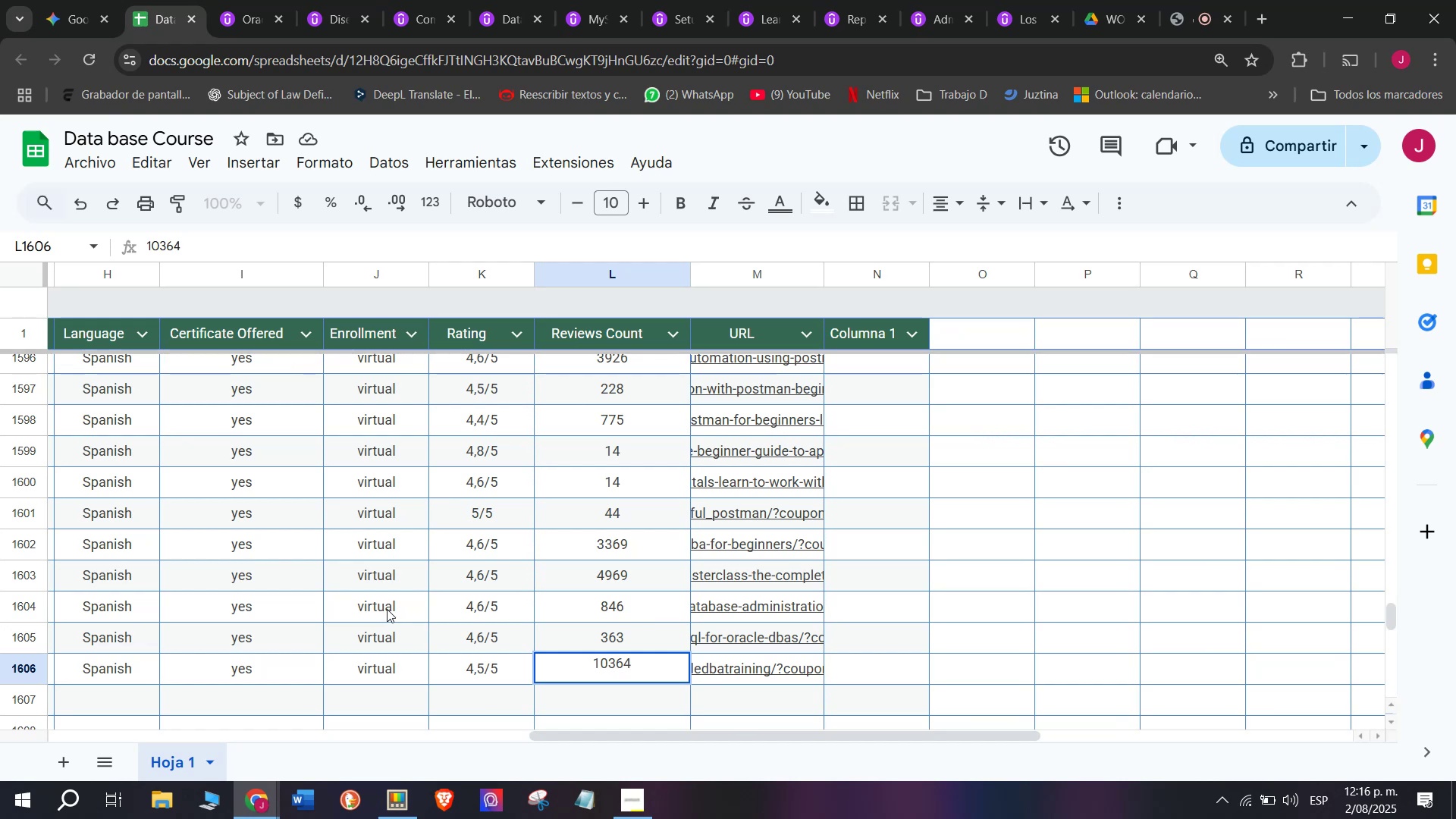 
scroll: coordinate [134, 609], scroll_direction: up, amount: 6.0
 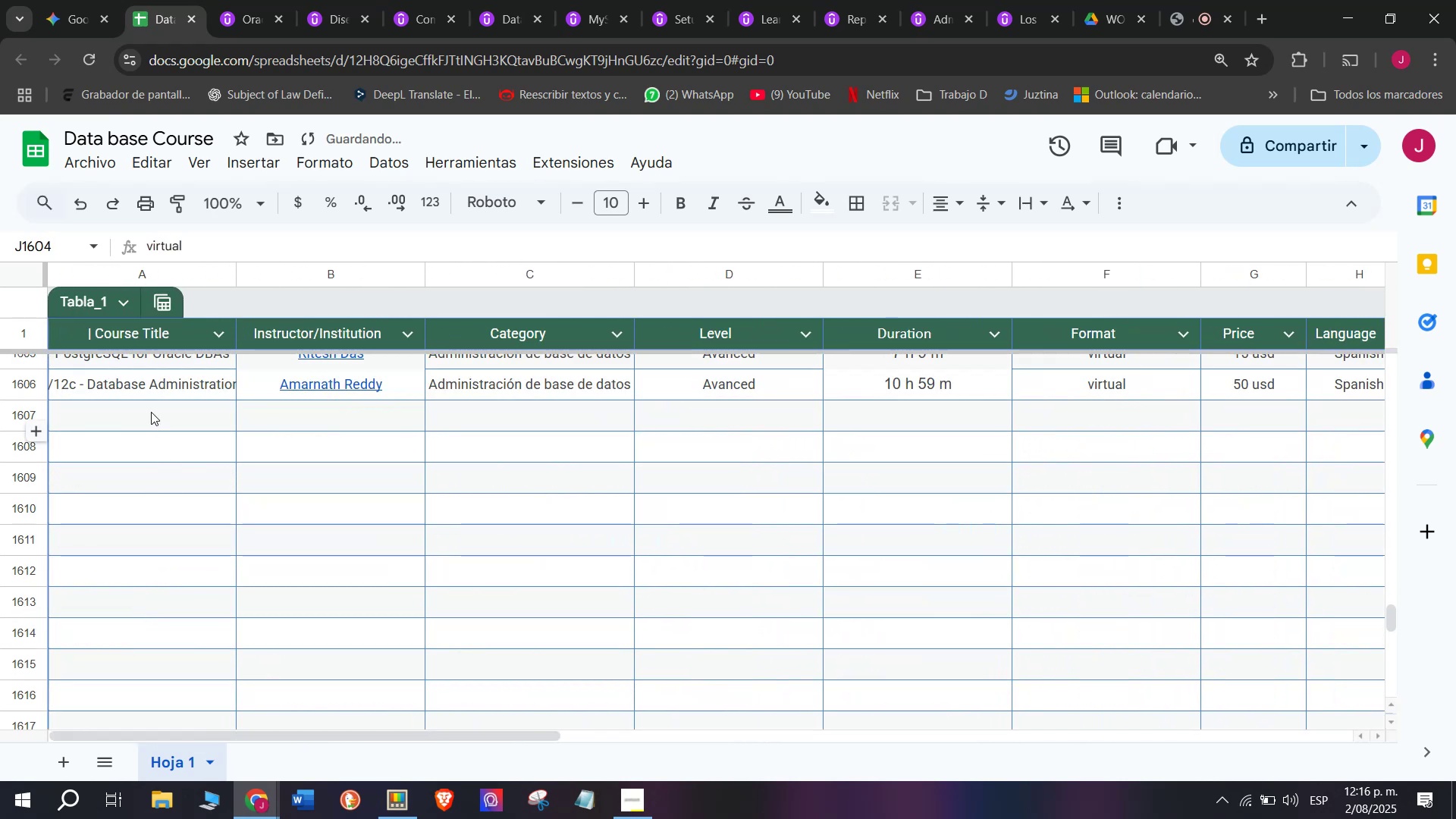 
left_click([151, 409])
 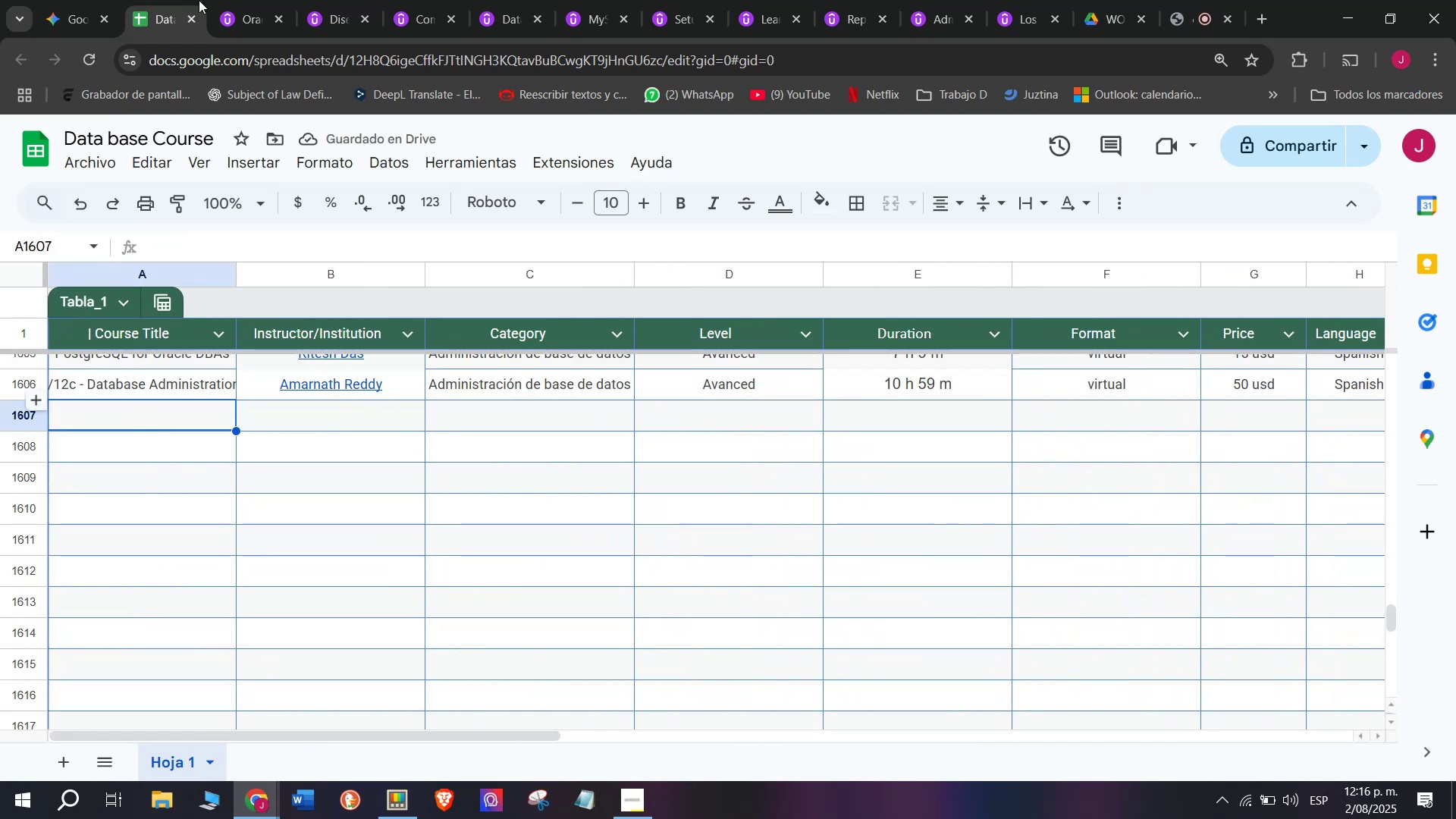 
left_click([239, 0])
 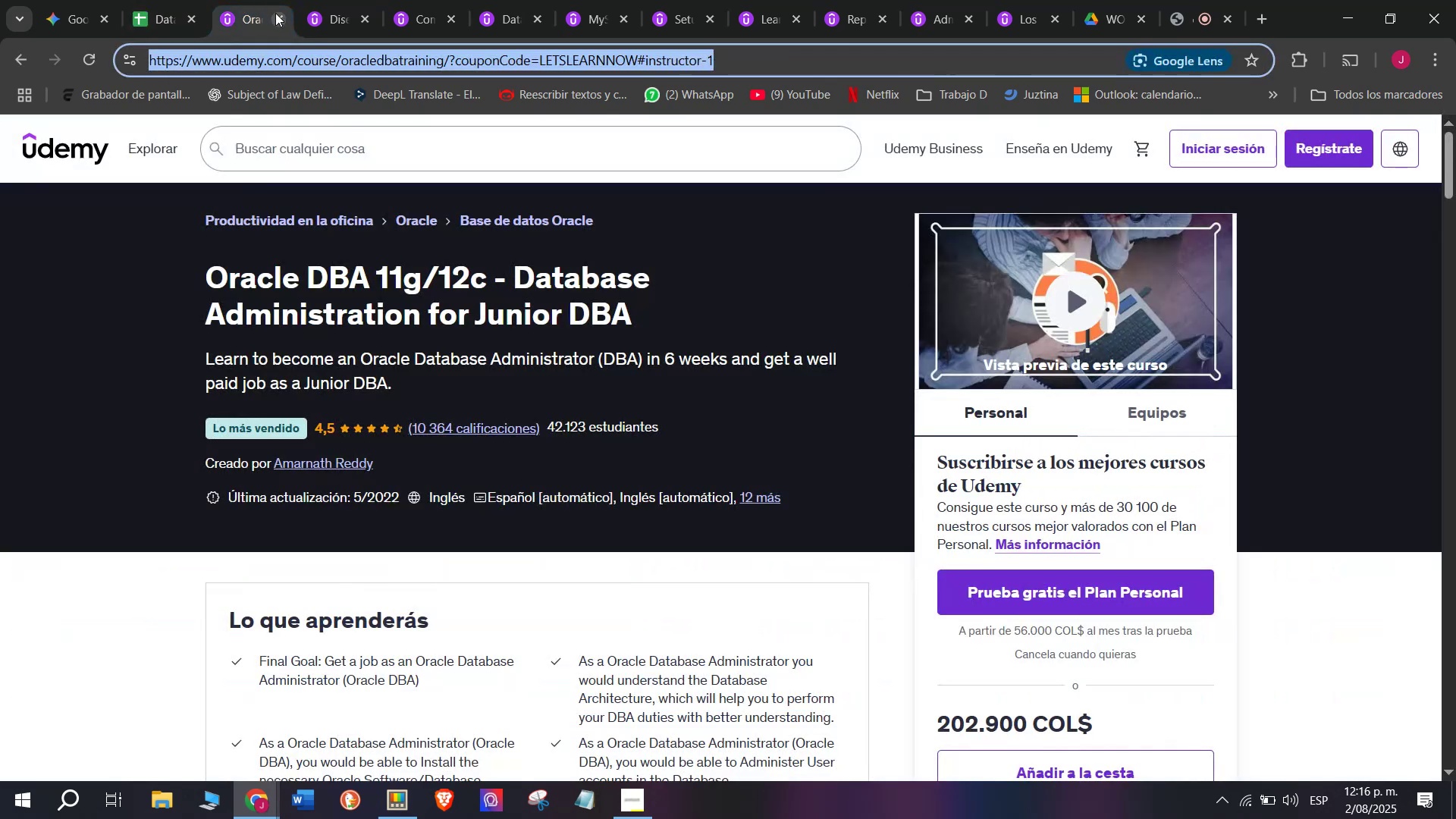 
left_click([275, 13])
 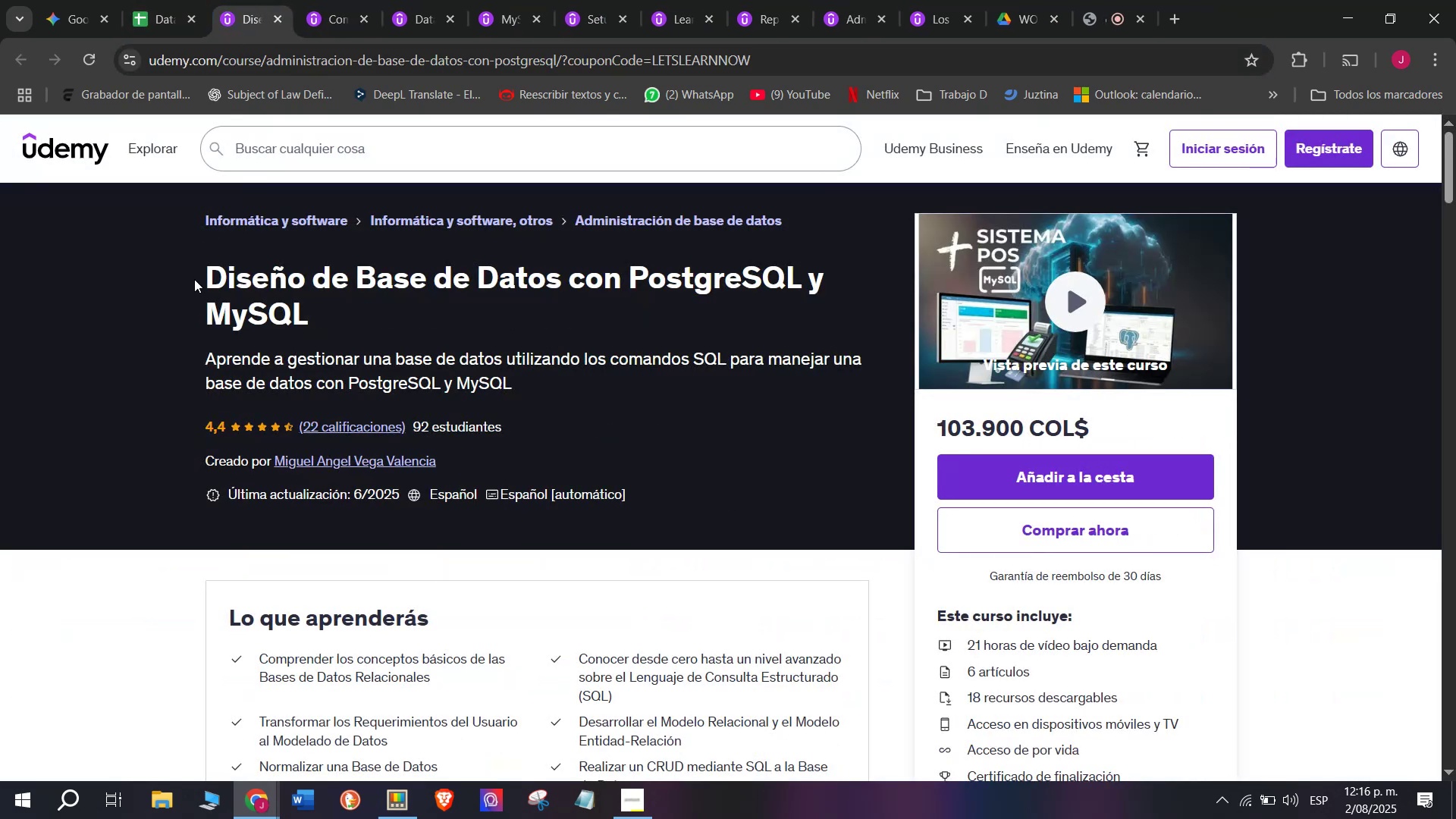 
left_click_drag(start_coordinate=[194, 279], to_coordinate=[388, 330])
 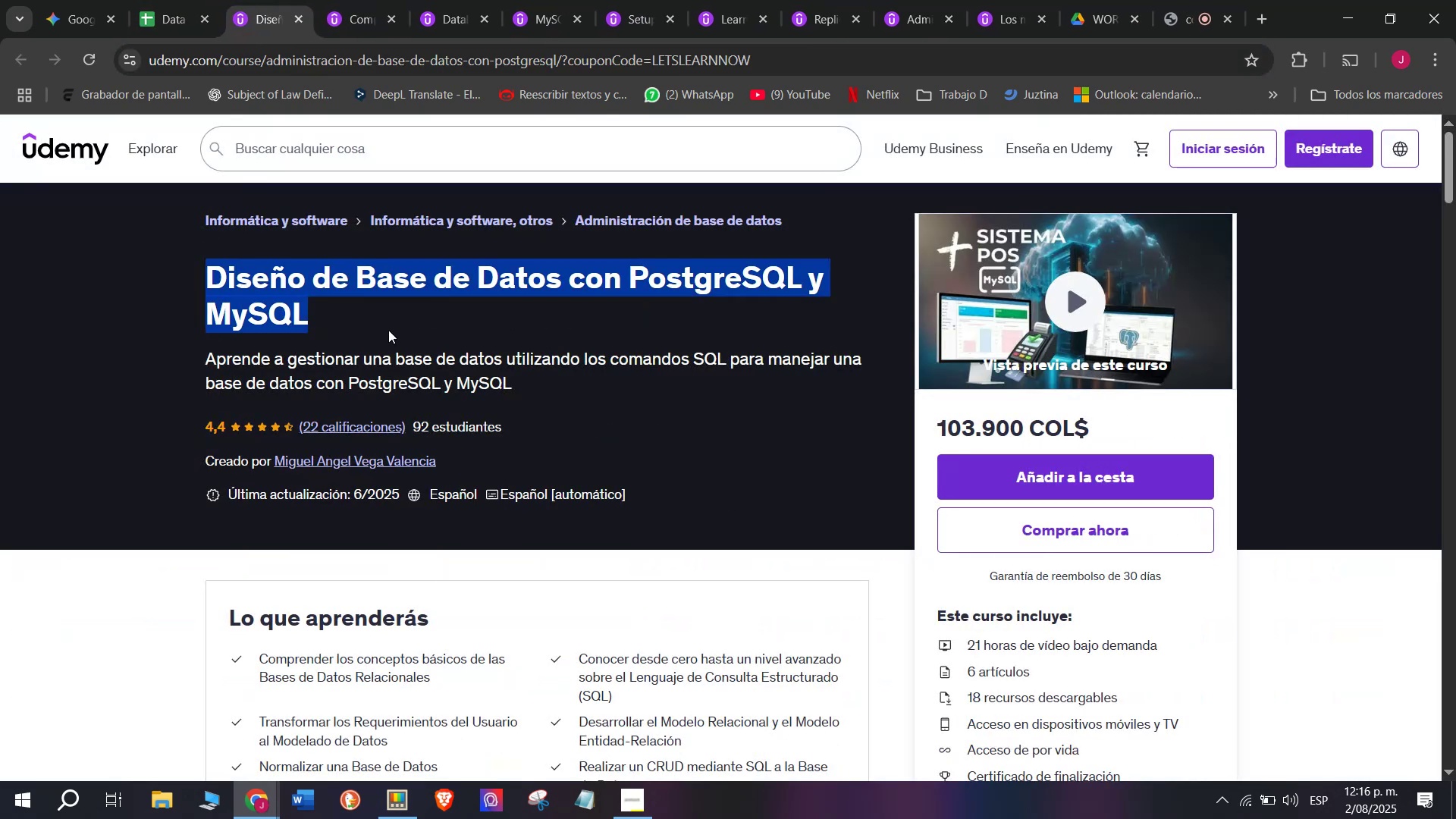 
key(Control+ControlLeft)
 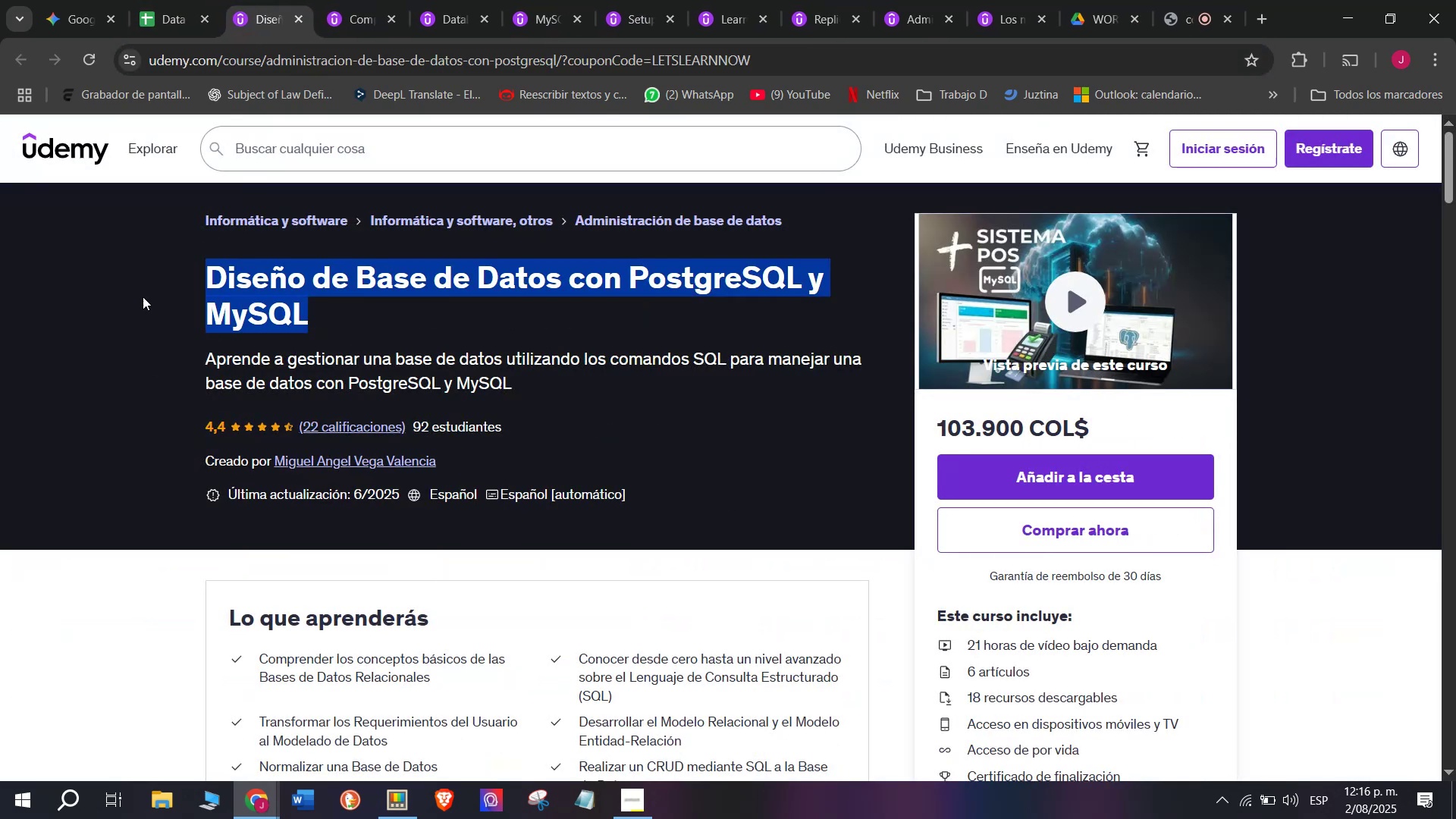 
key(Break)
 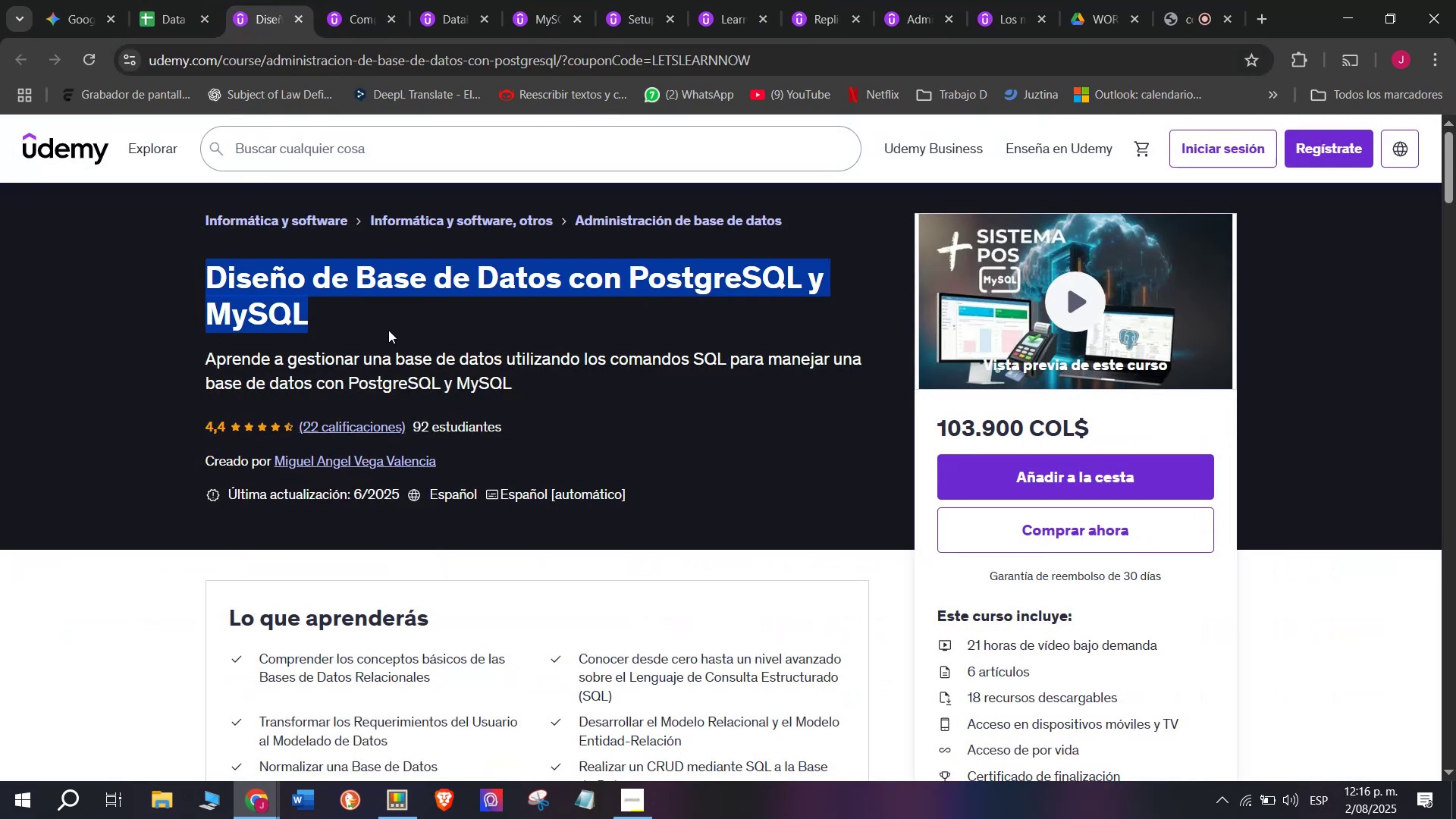 
key(Control+C)
 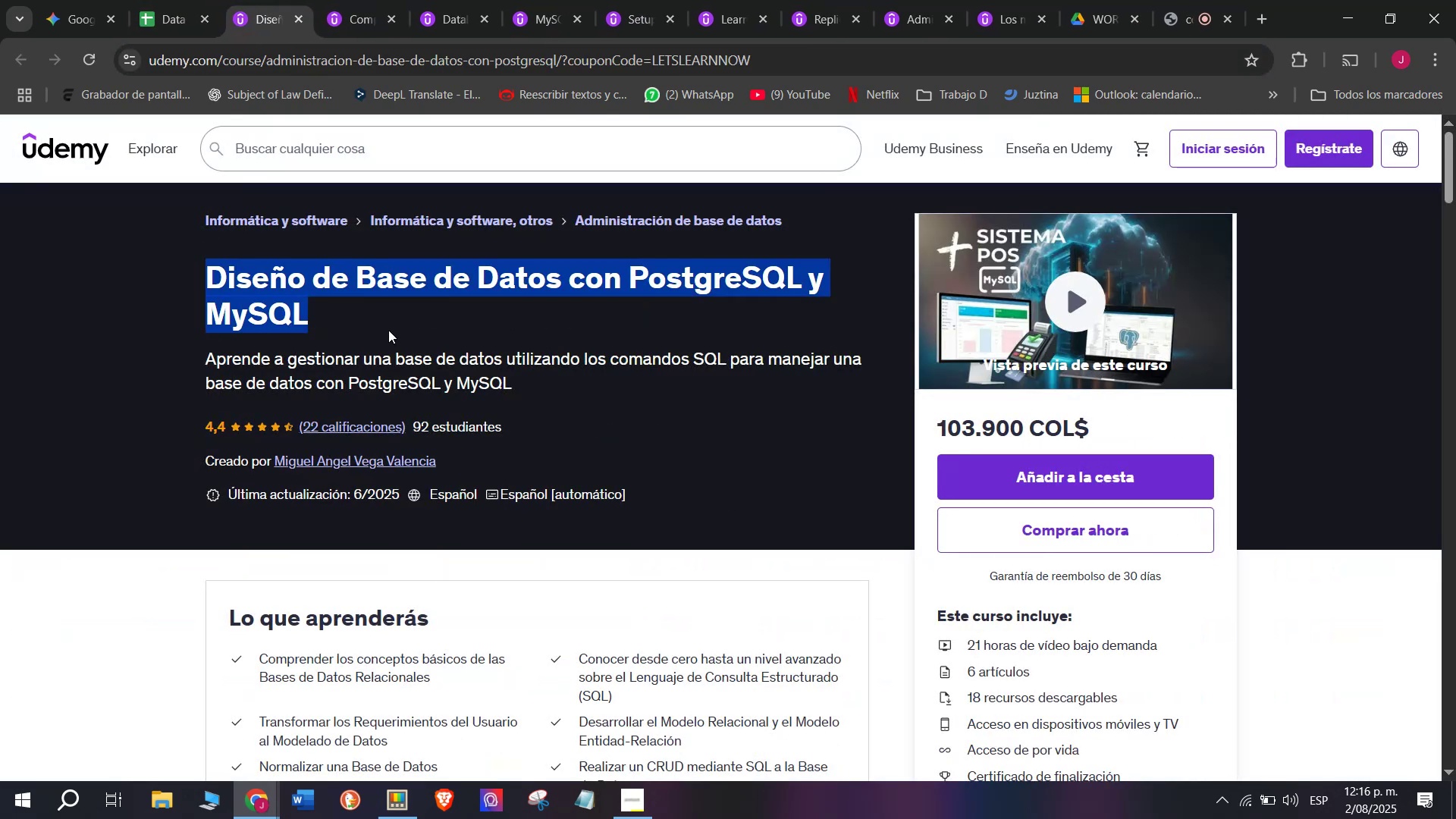 
key(Break)
 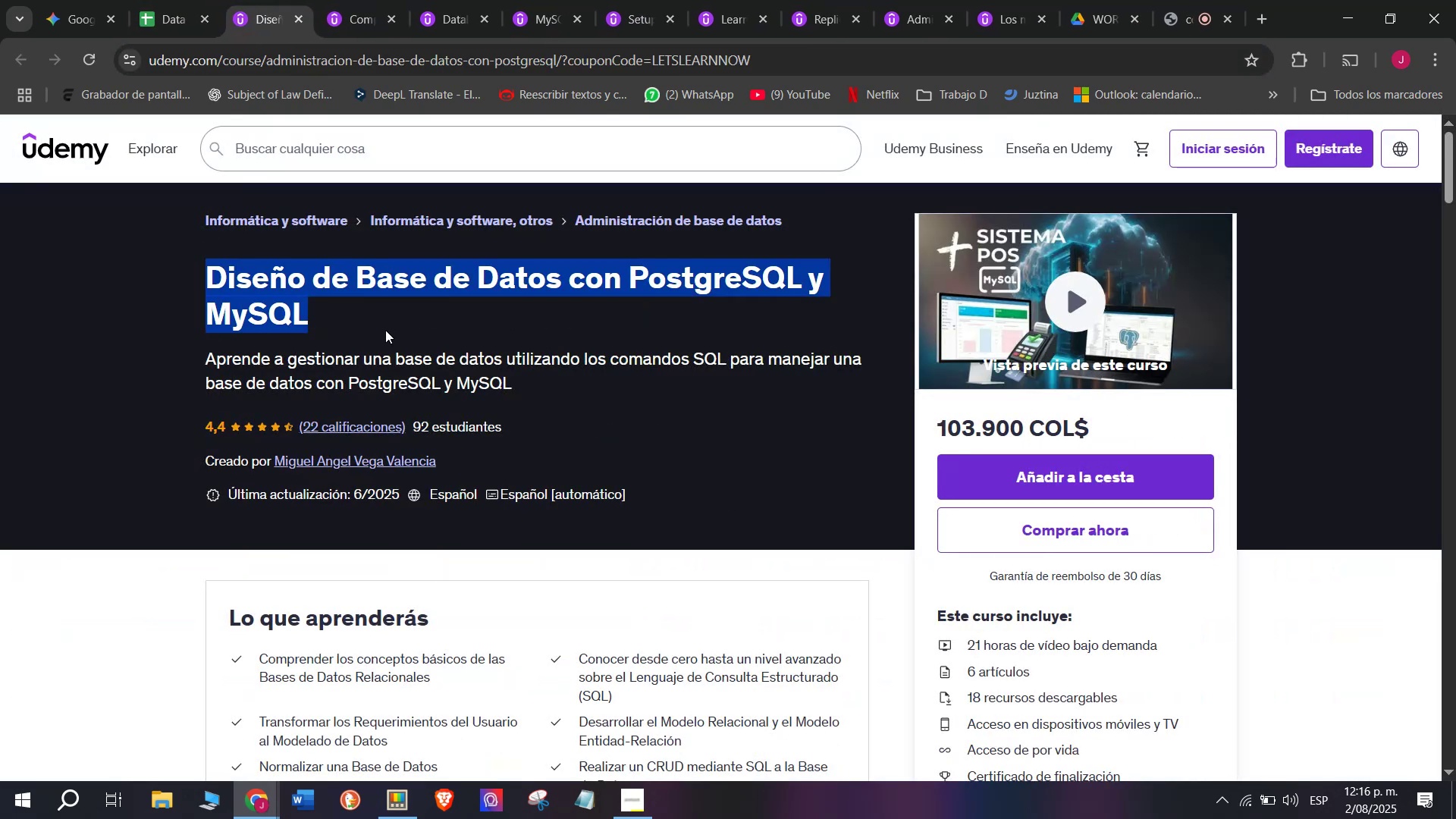 
key(Control+ControlLeft)
 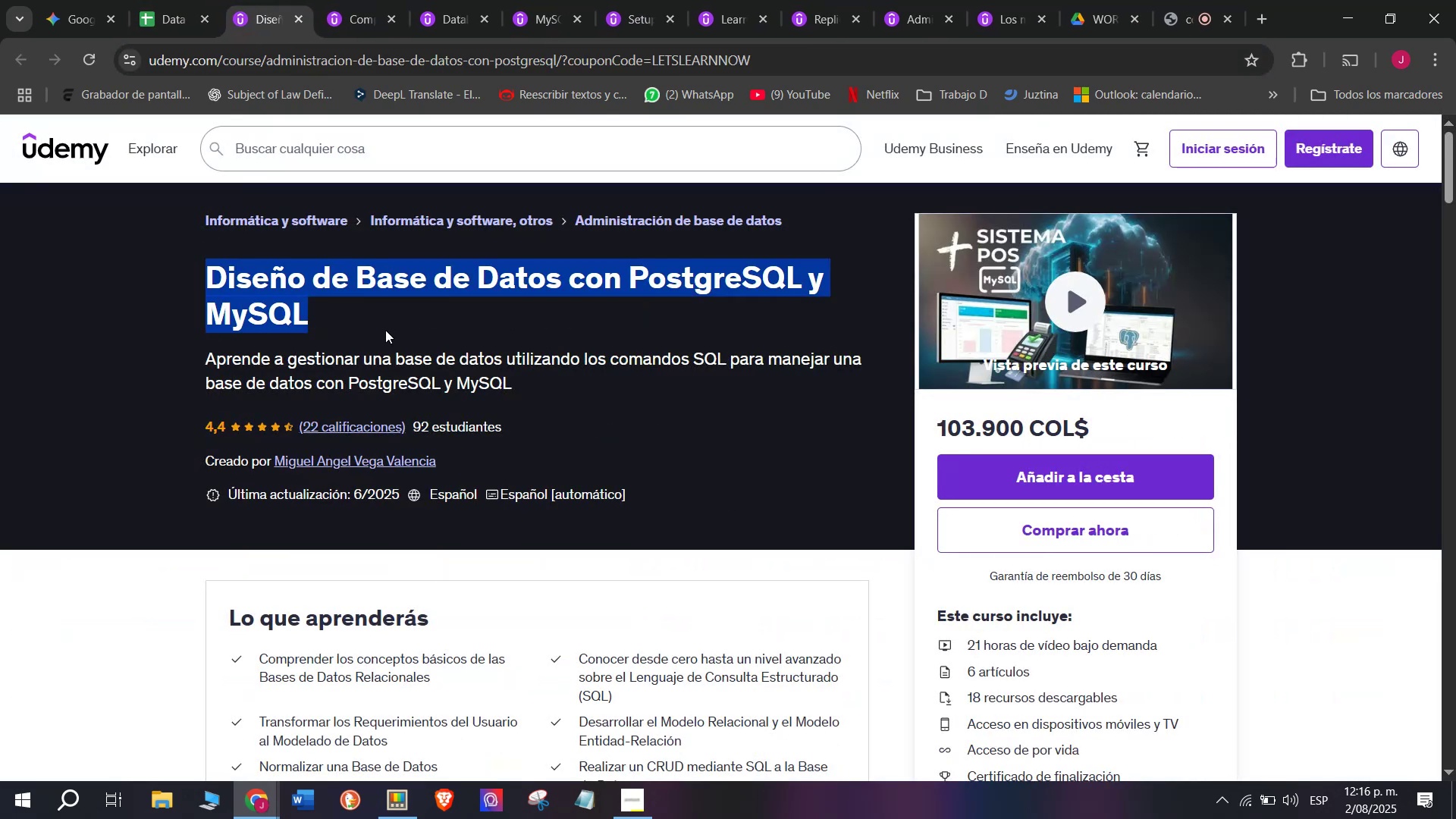 
key(Control+C)
 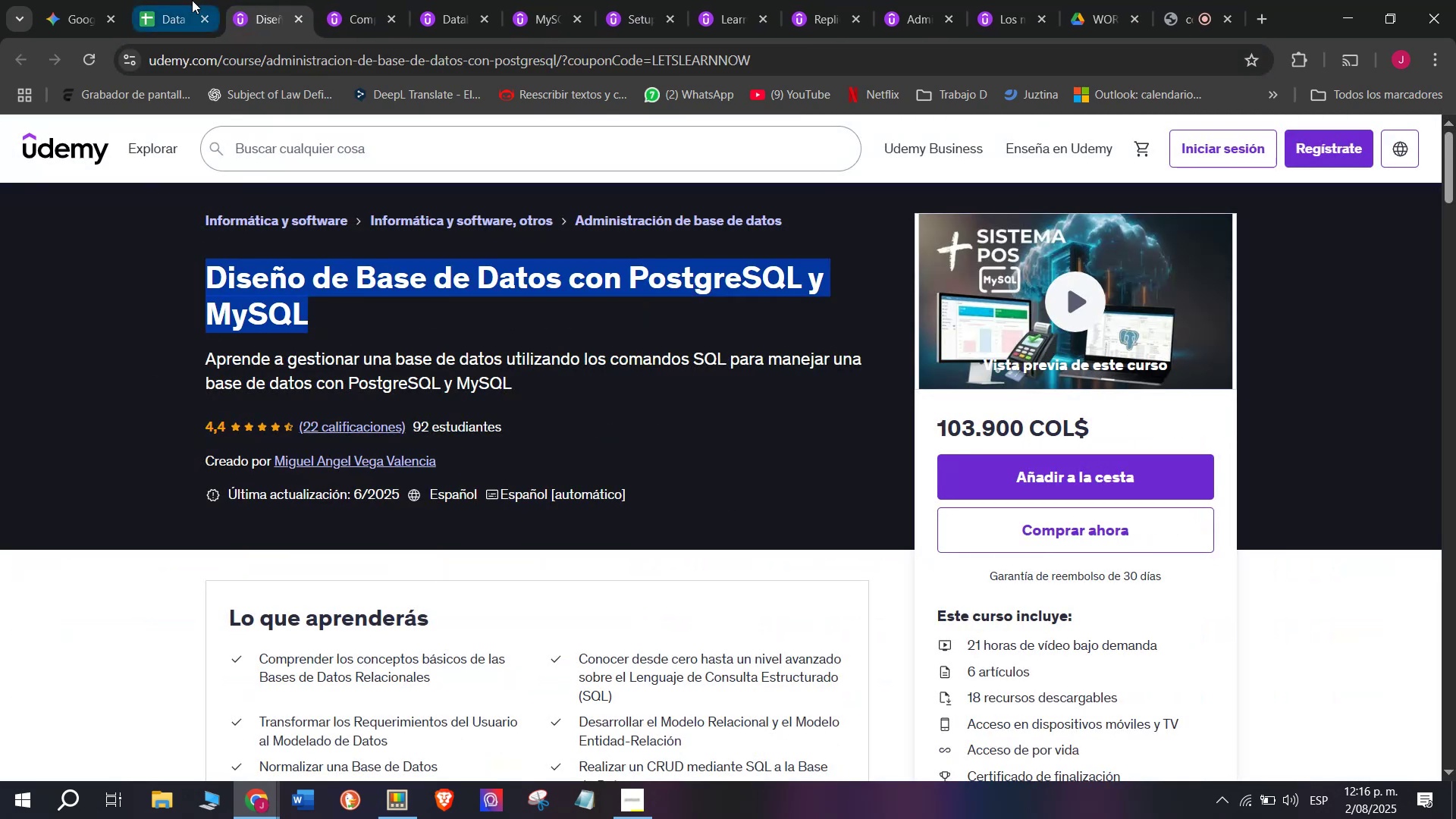 
left_click([148, 0])
 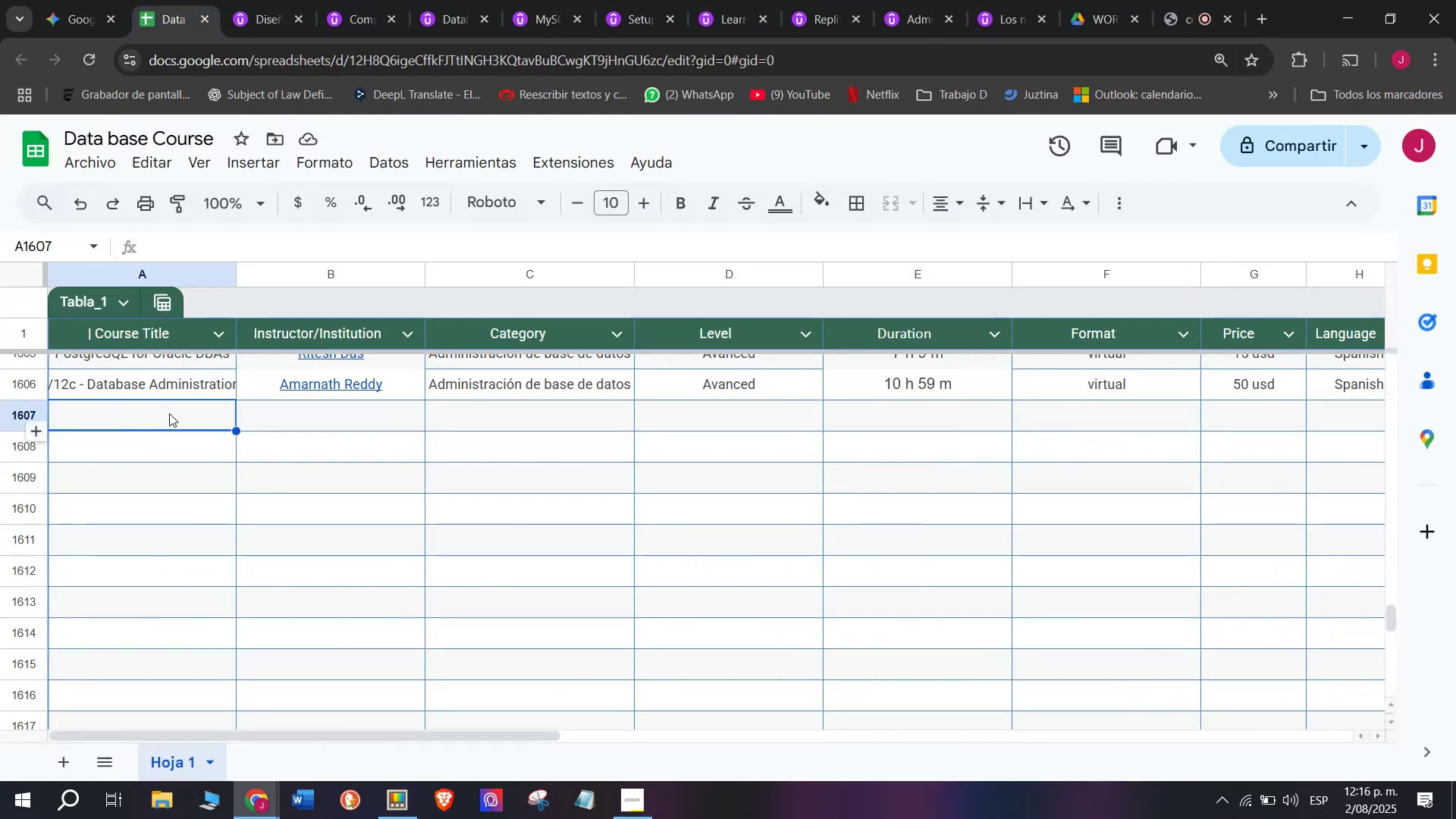 
double_click([169, 413])
 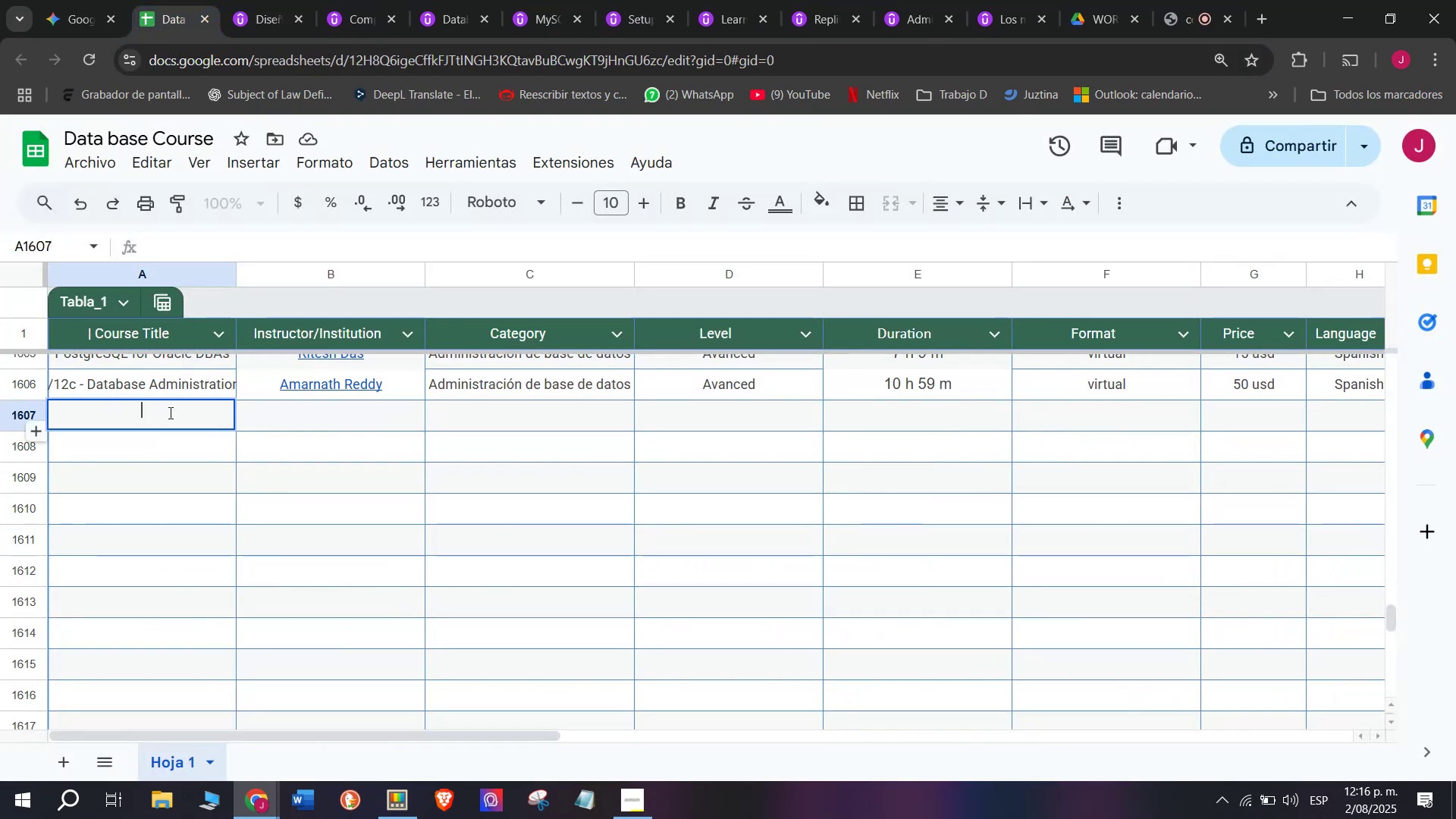 
key(Z)
 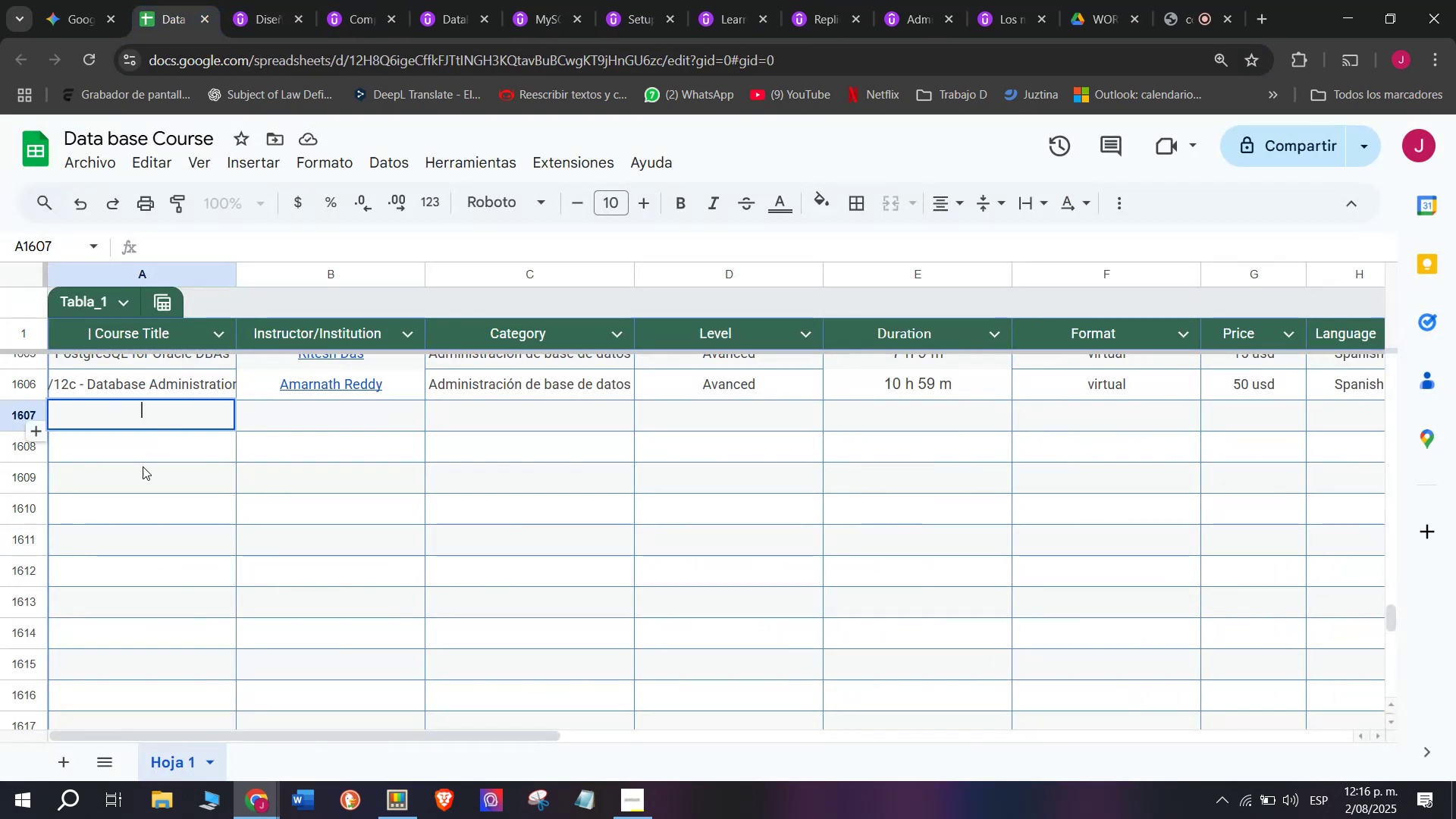 
key(Control+ControlLeft)
 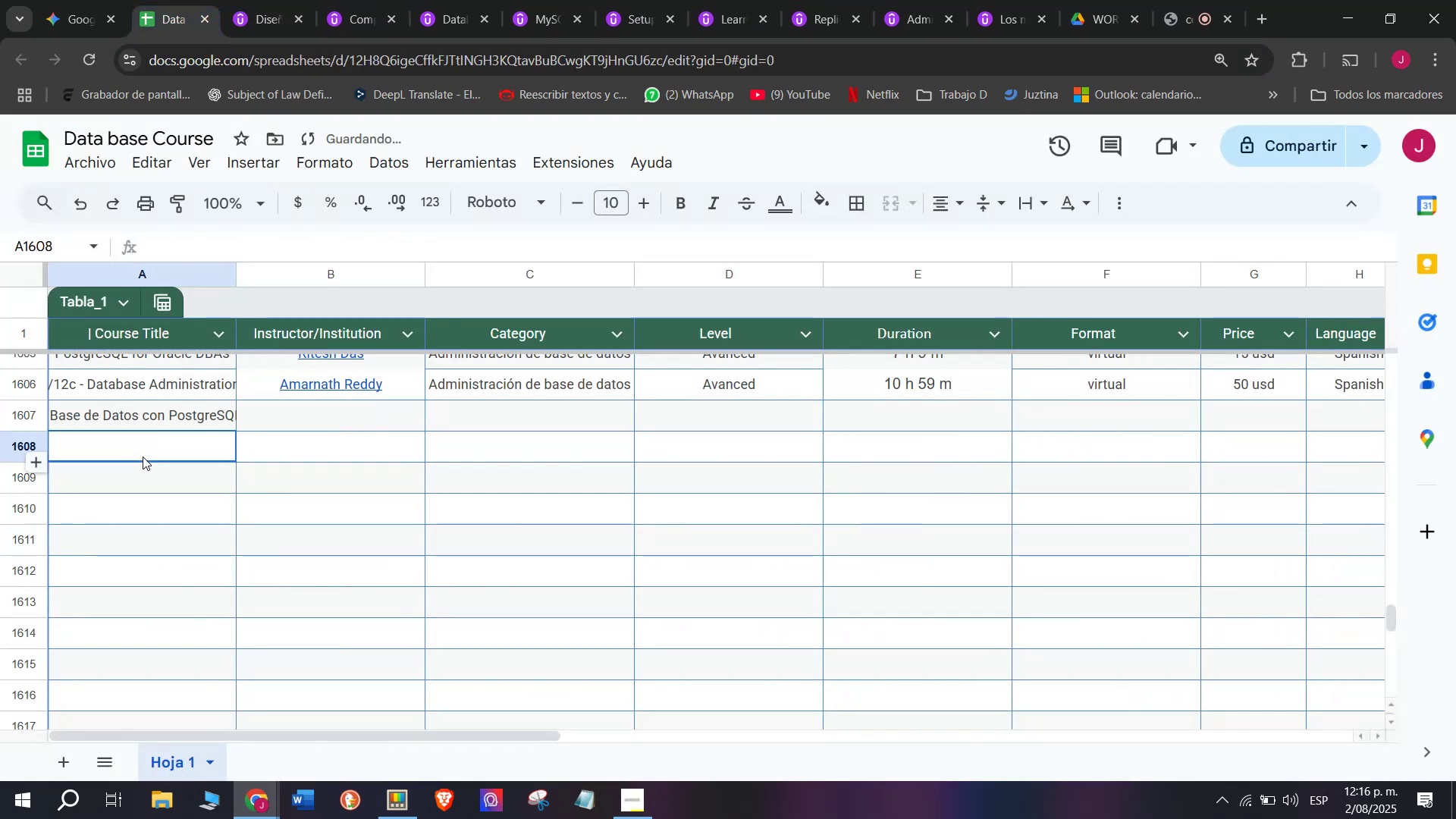 
key(Control+V)
 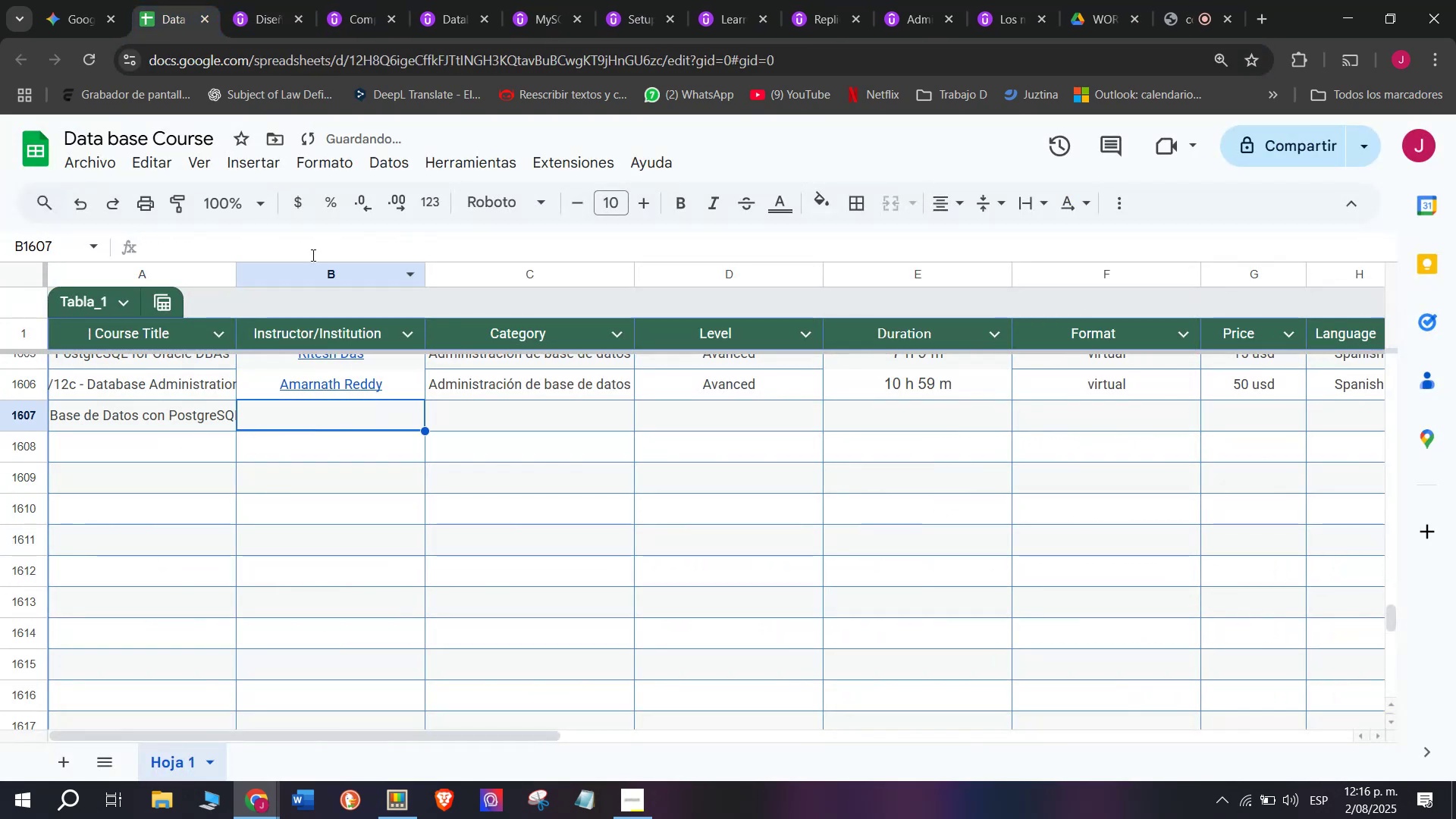 
left_click([270, 0])
 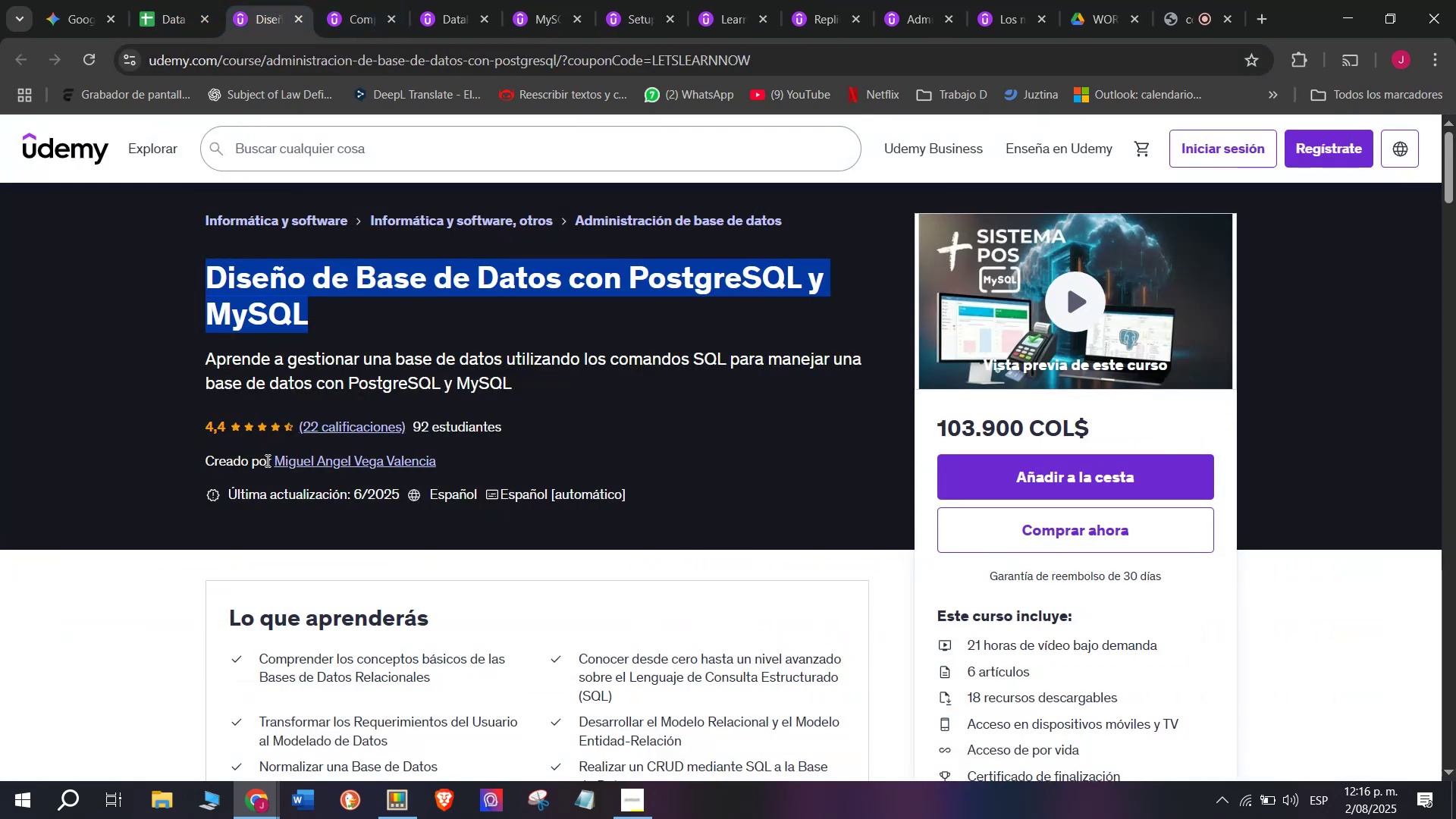 
left_click([278, 463])
 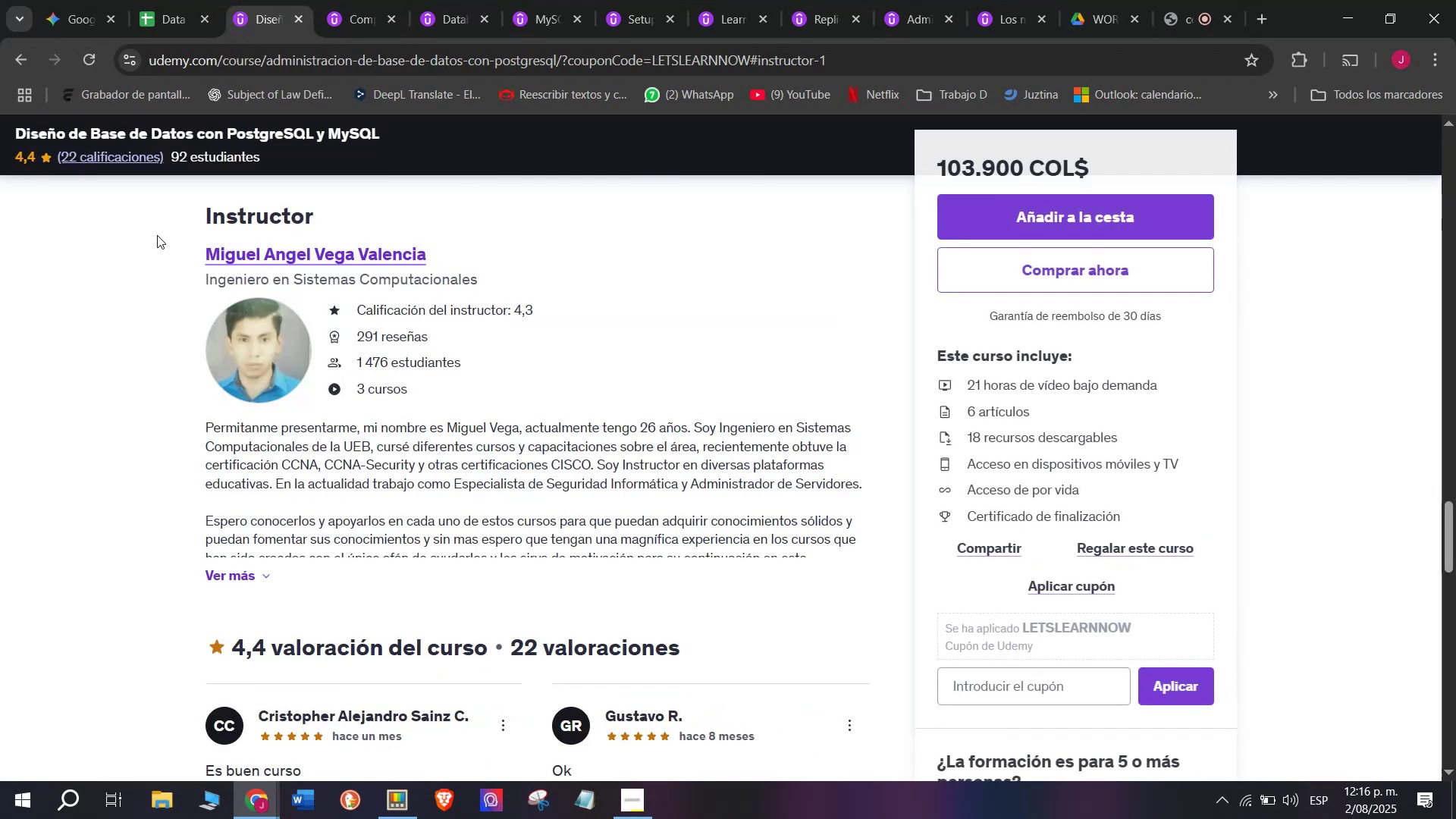 
left_click_drag(start_coordinate=[177, 249], to_coordinate=[452, 266])
 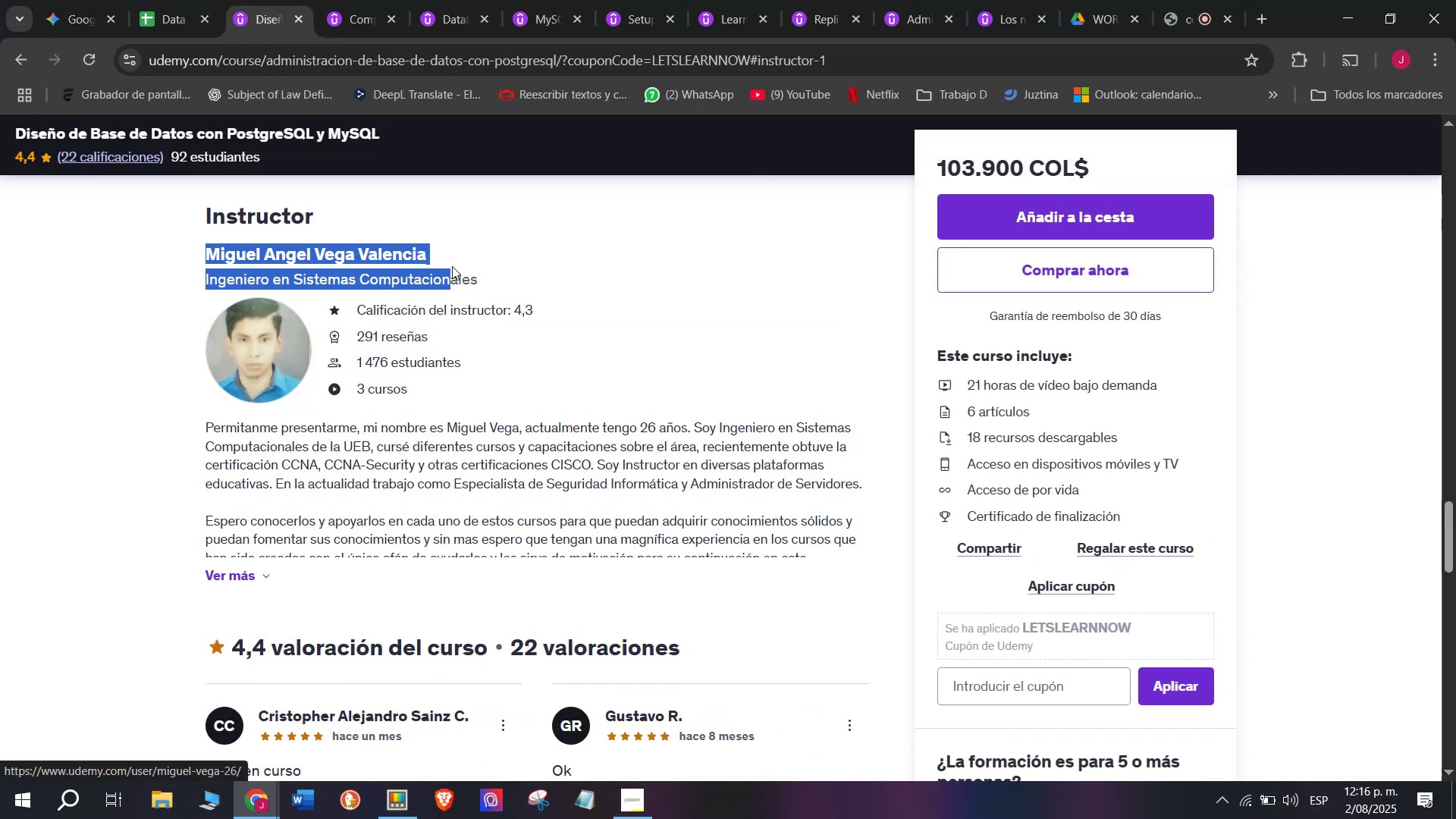 
key(Control+ControlLeft)
 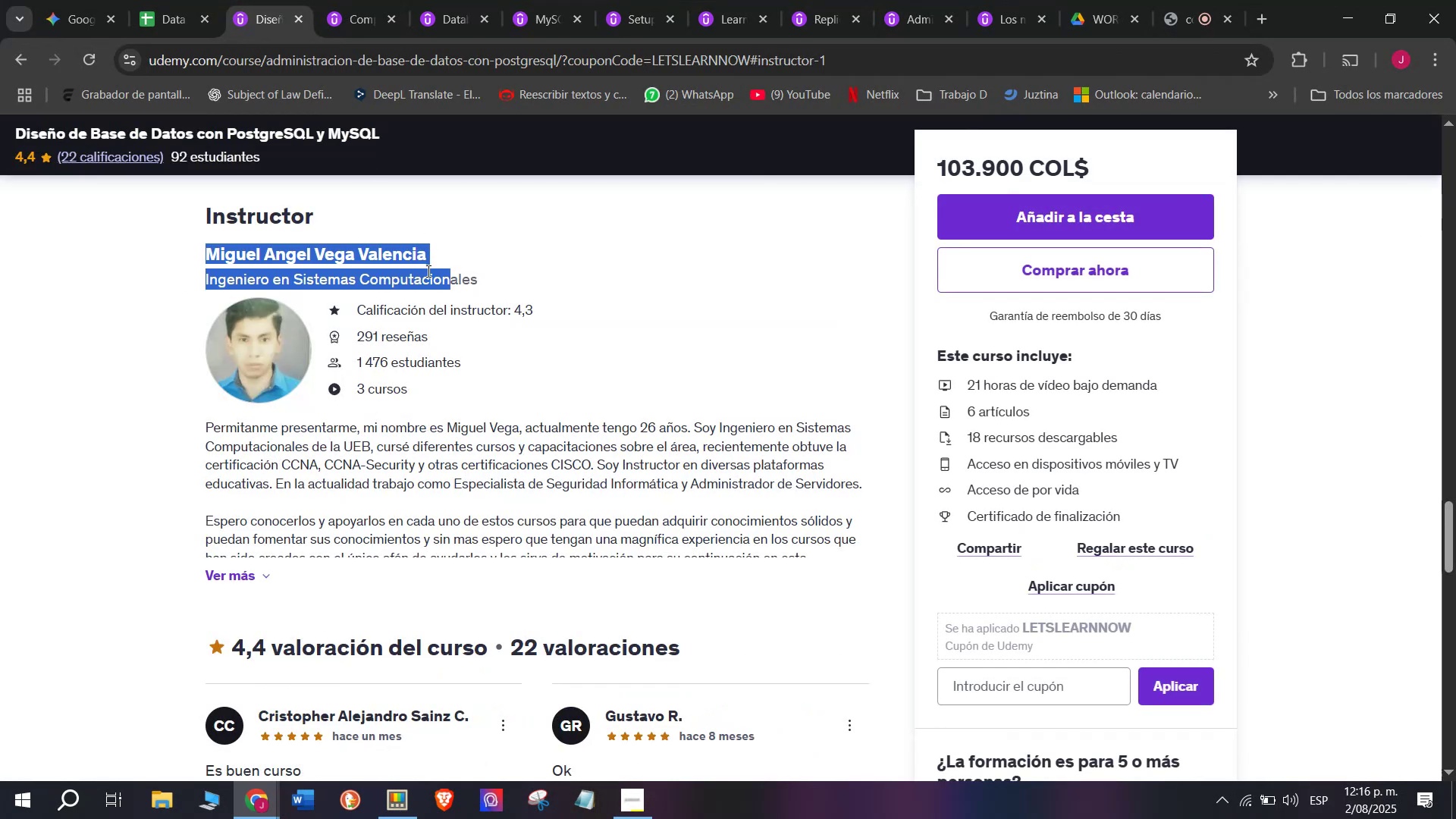 
key(Break)
 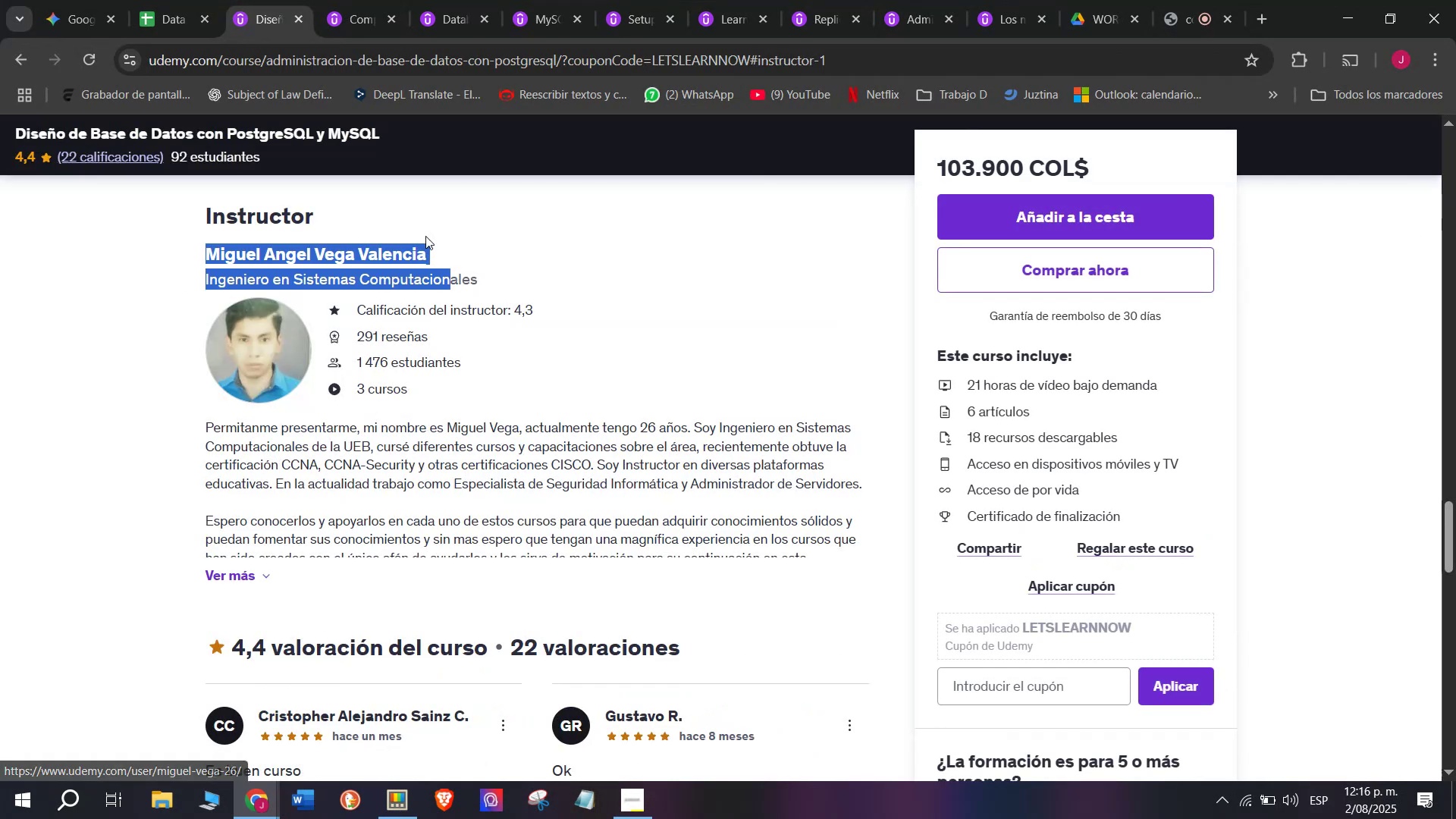 
key(Control+C)
 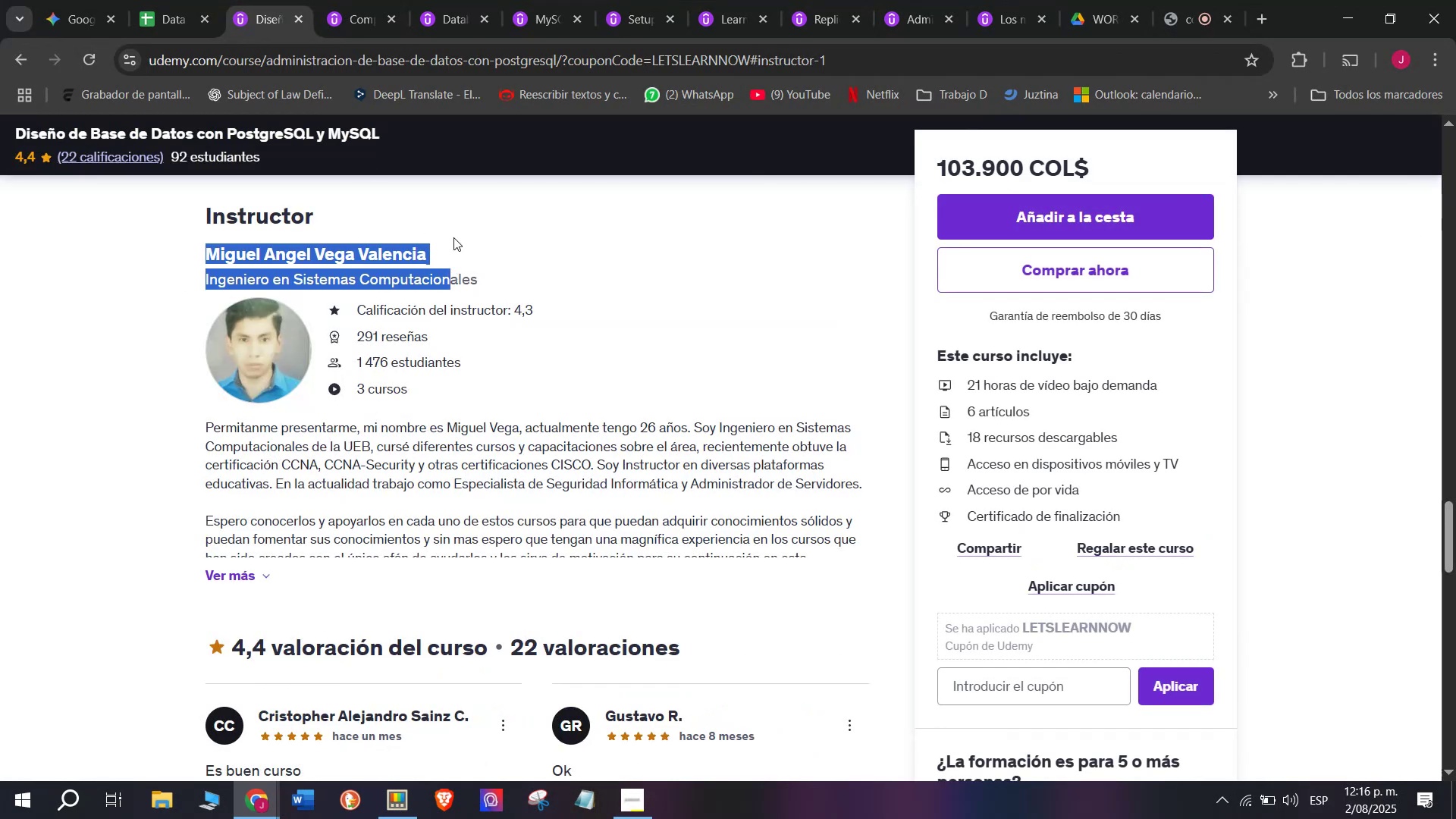 
left_click([462, 247])
 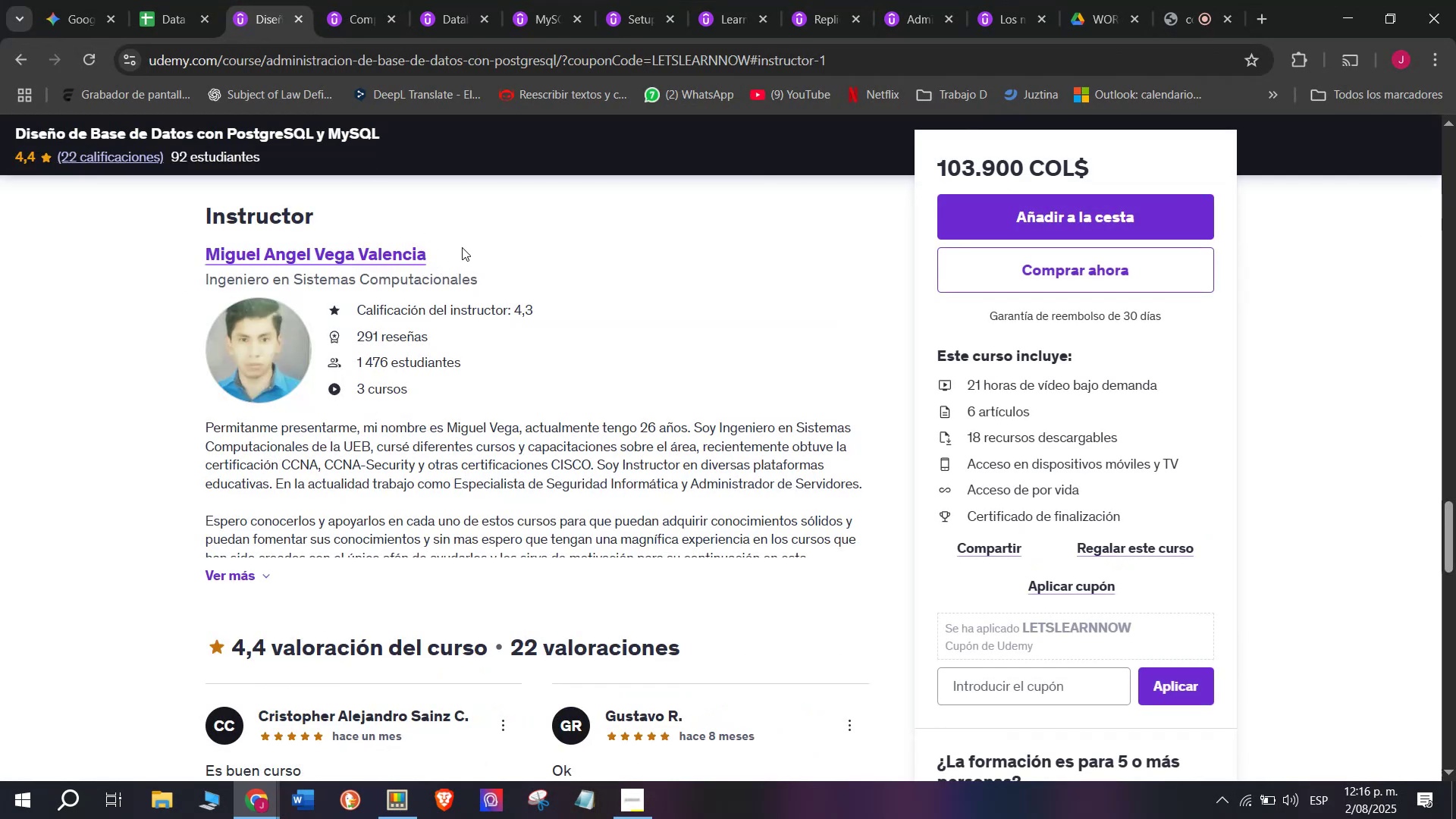 
left_click_drag(start_coordinate=[462, 247], to_coordinate=[215, 244])
 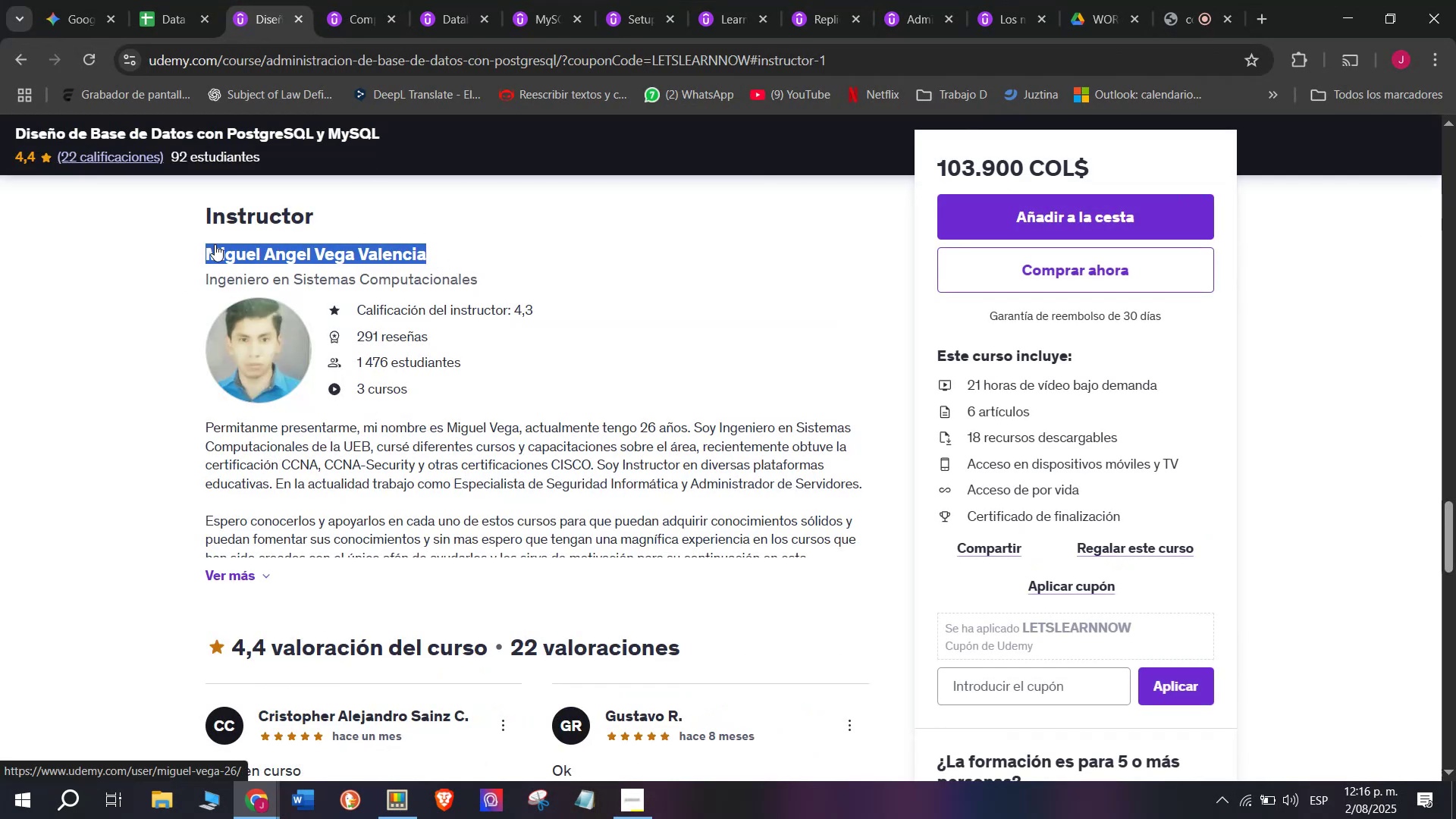 
key(Break)
 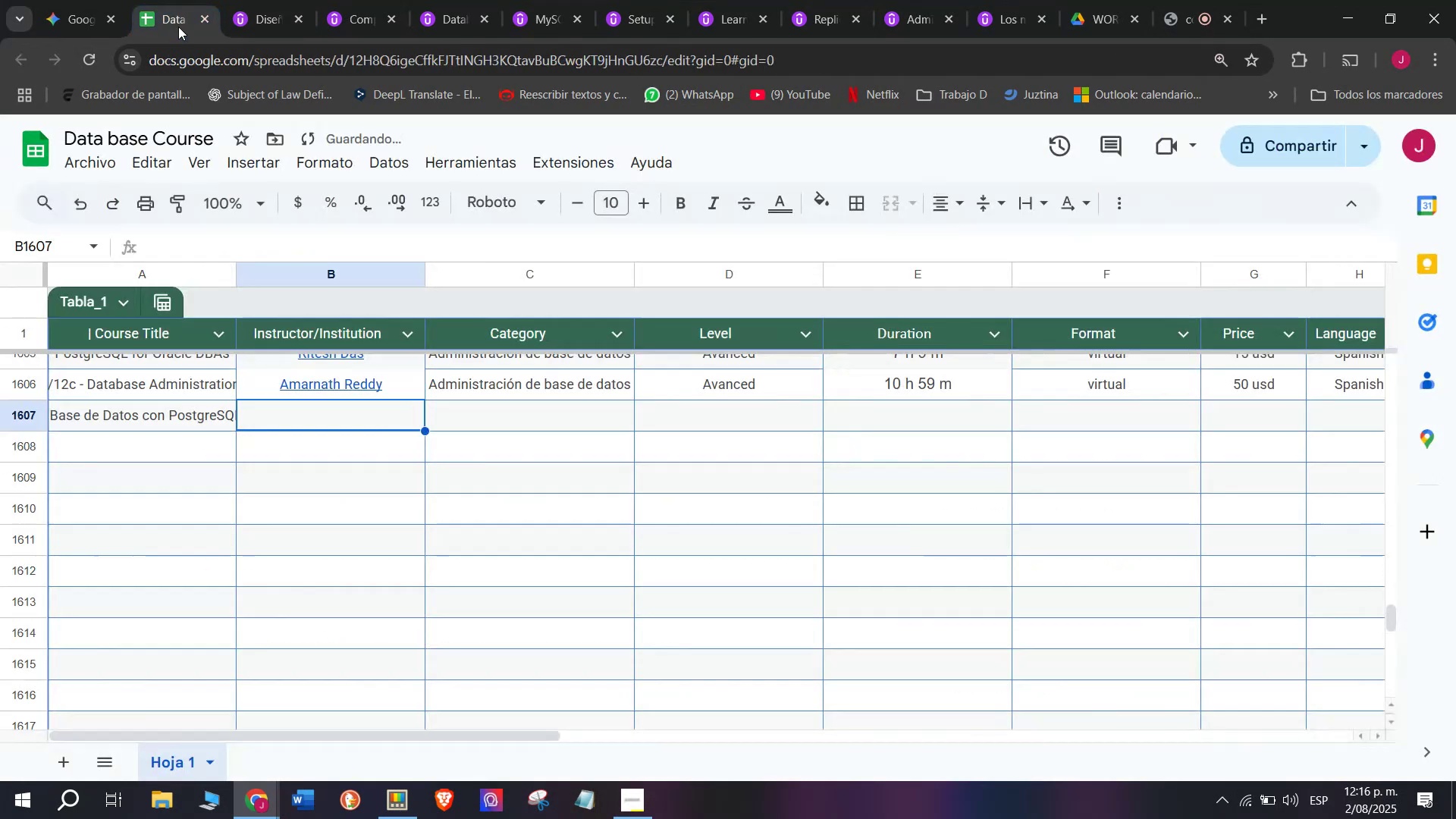 
key(Control+ControlLeft)
 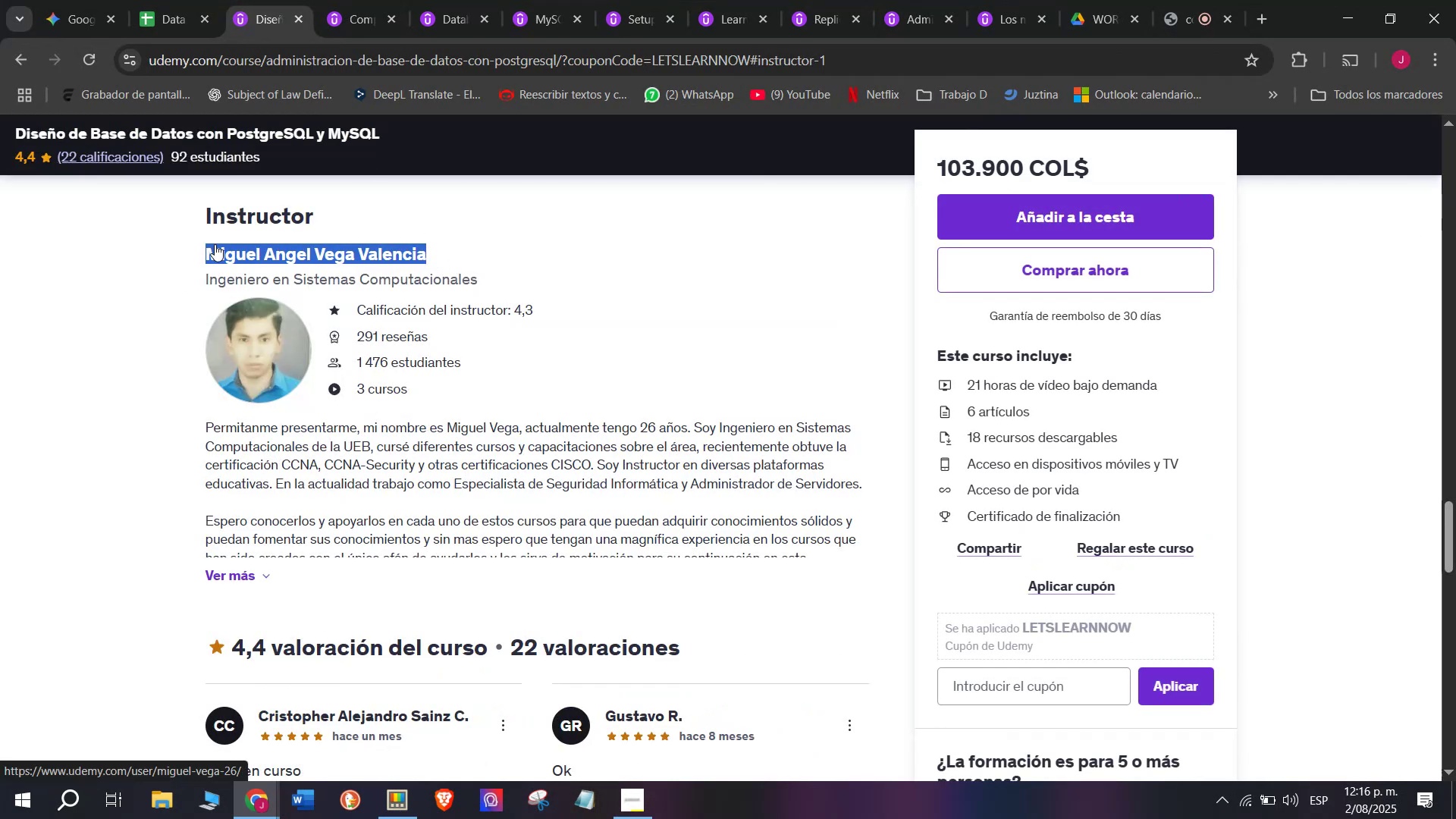 
key(Control+C)
 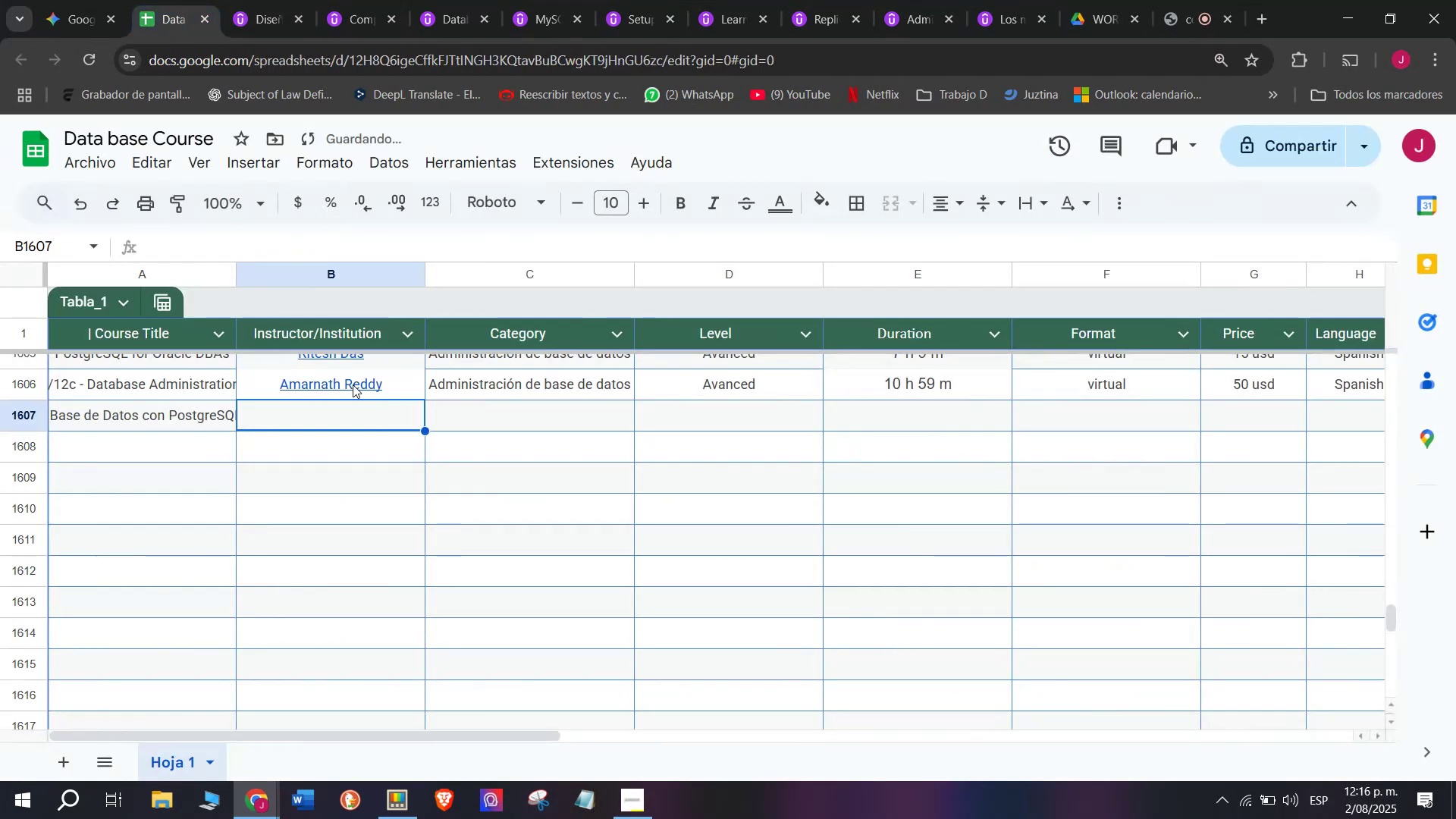 
key(Control+ControlLeft)
 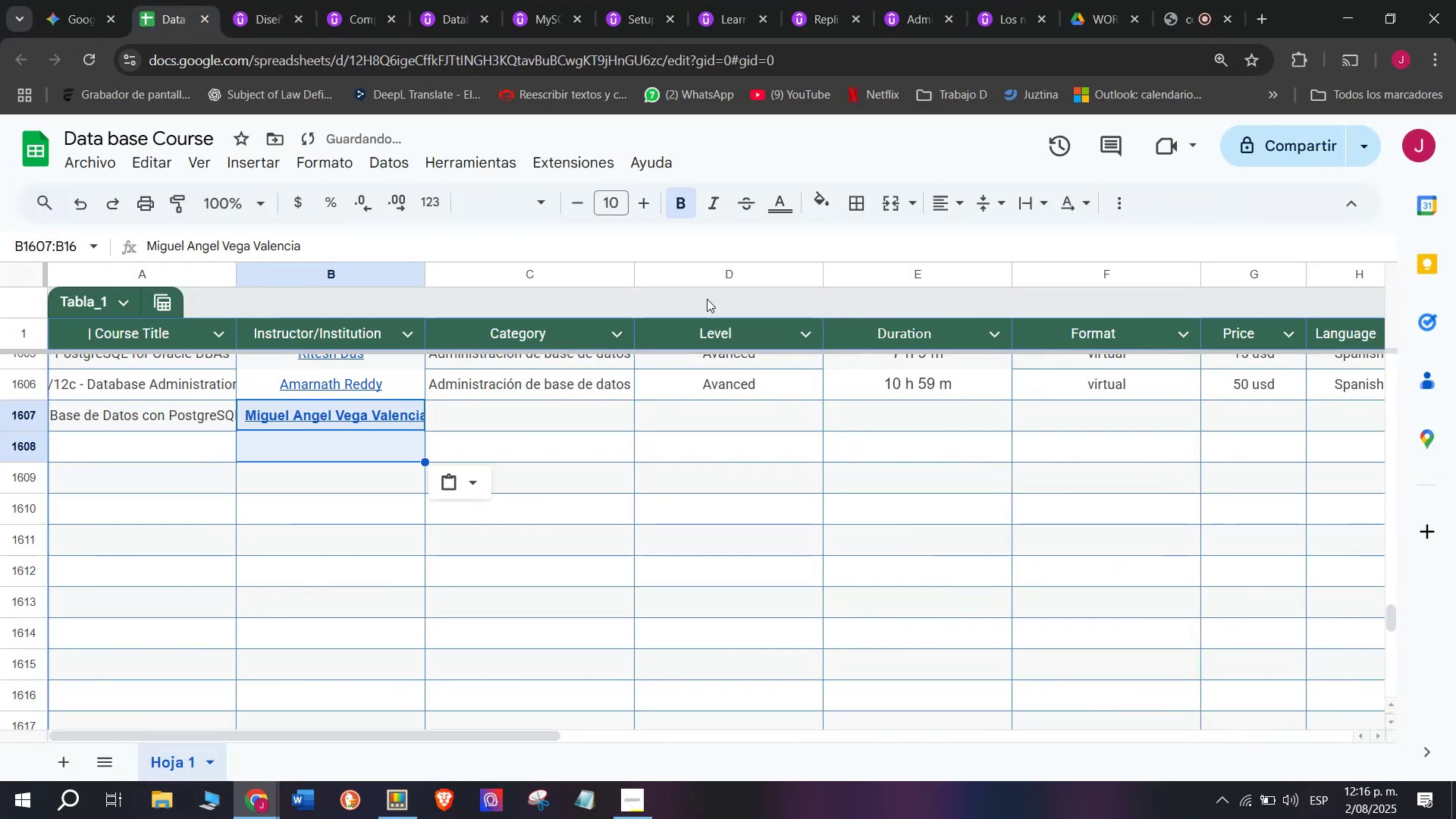 
key(Z)
 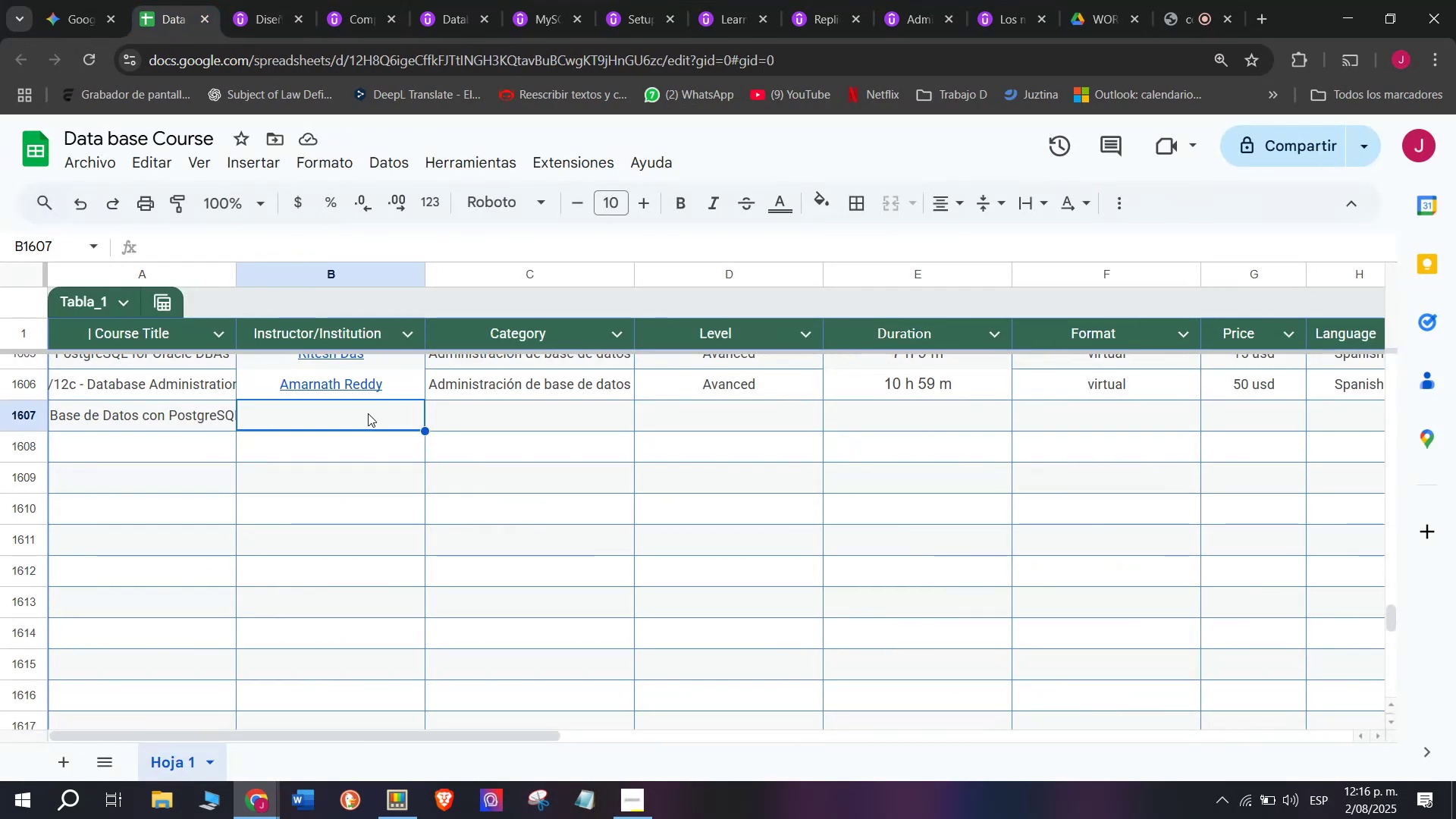 
key(Control+V)
 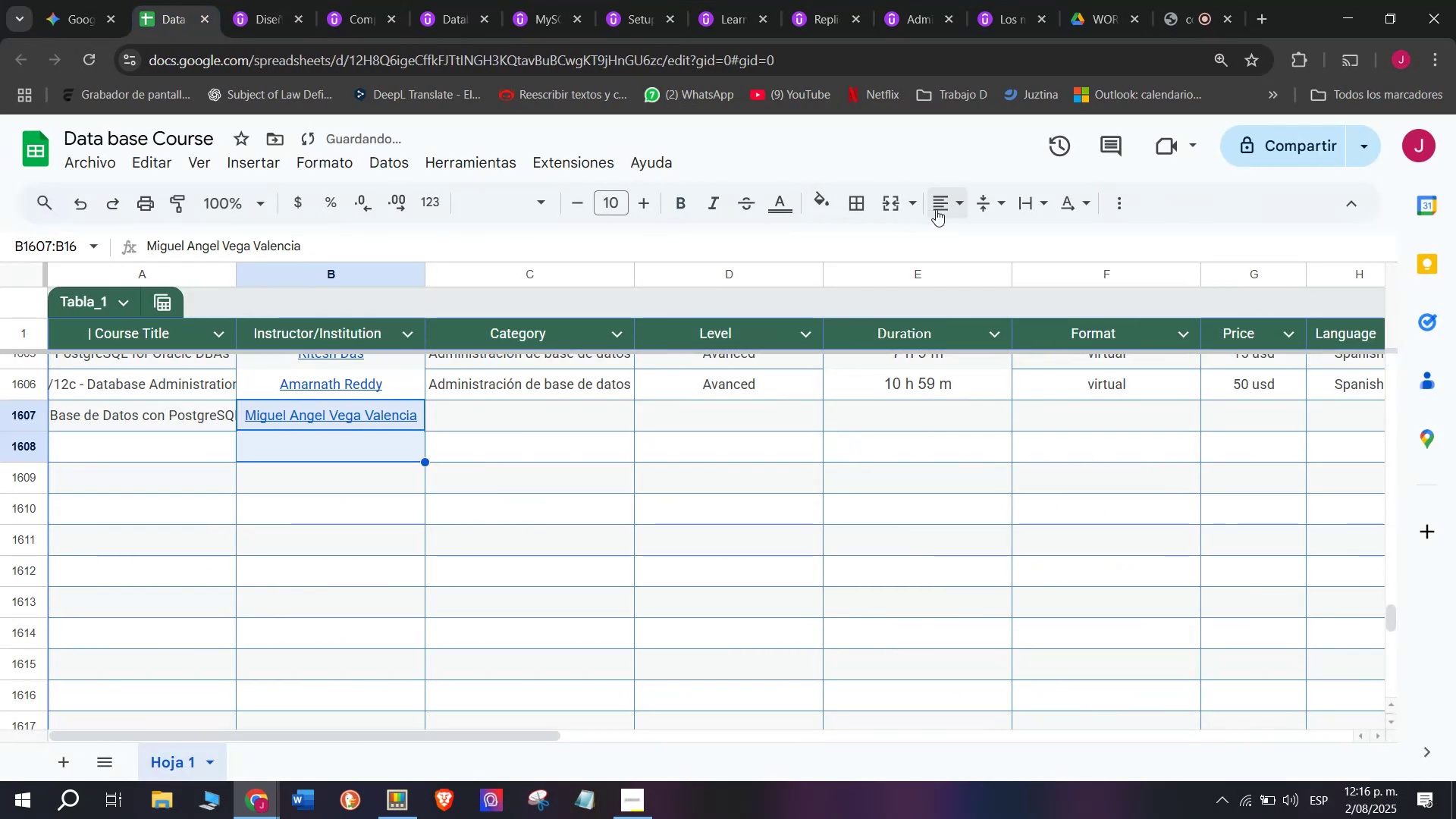 
double_click([971, 235])
 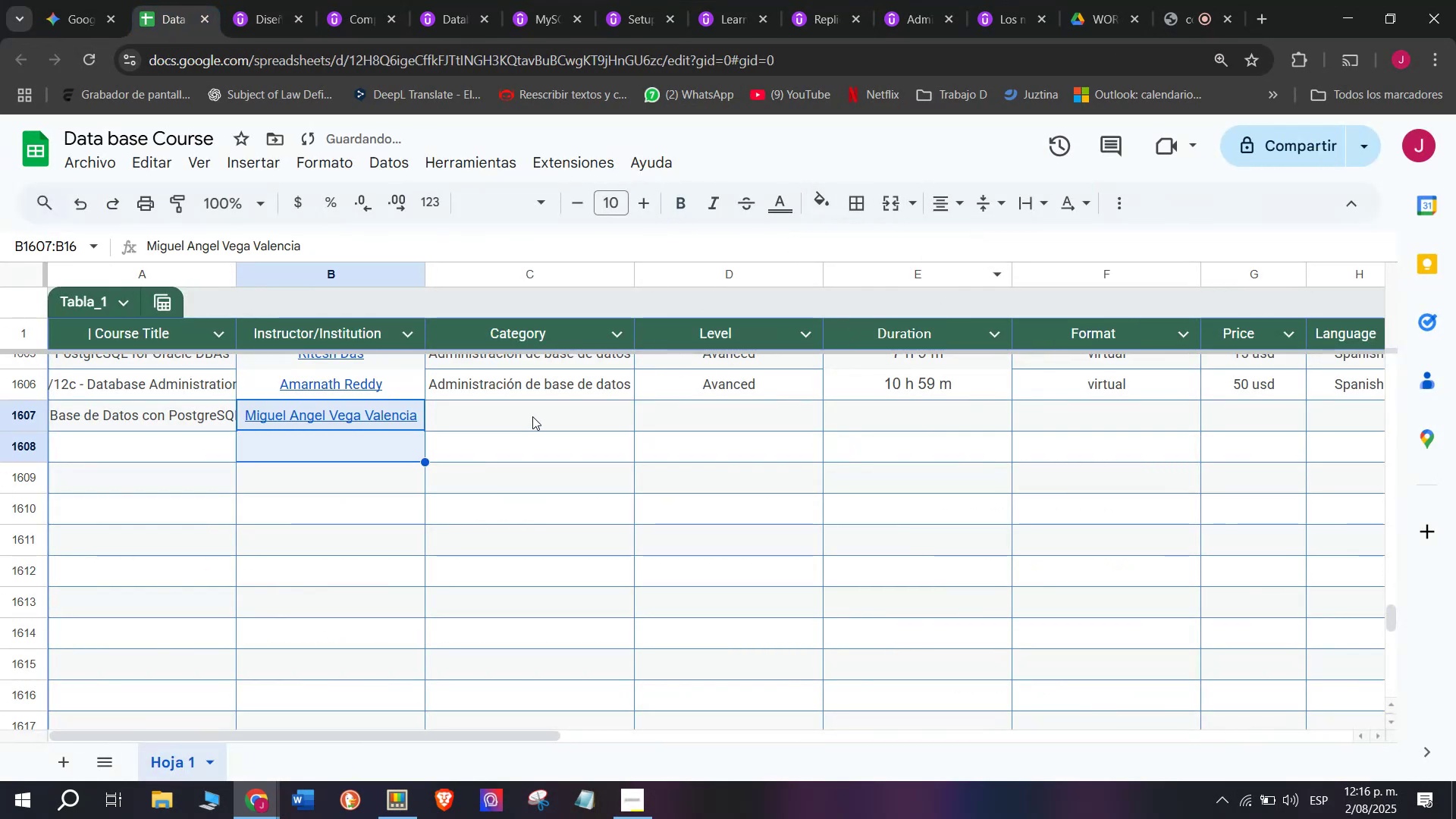 
left_click([534, 416])
 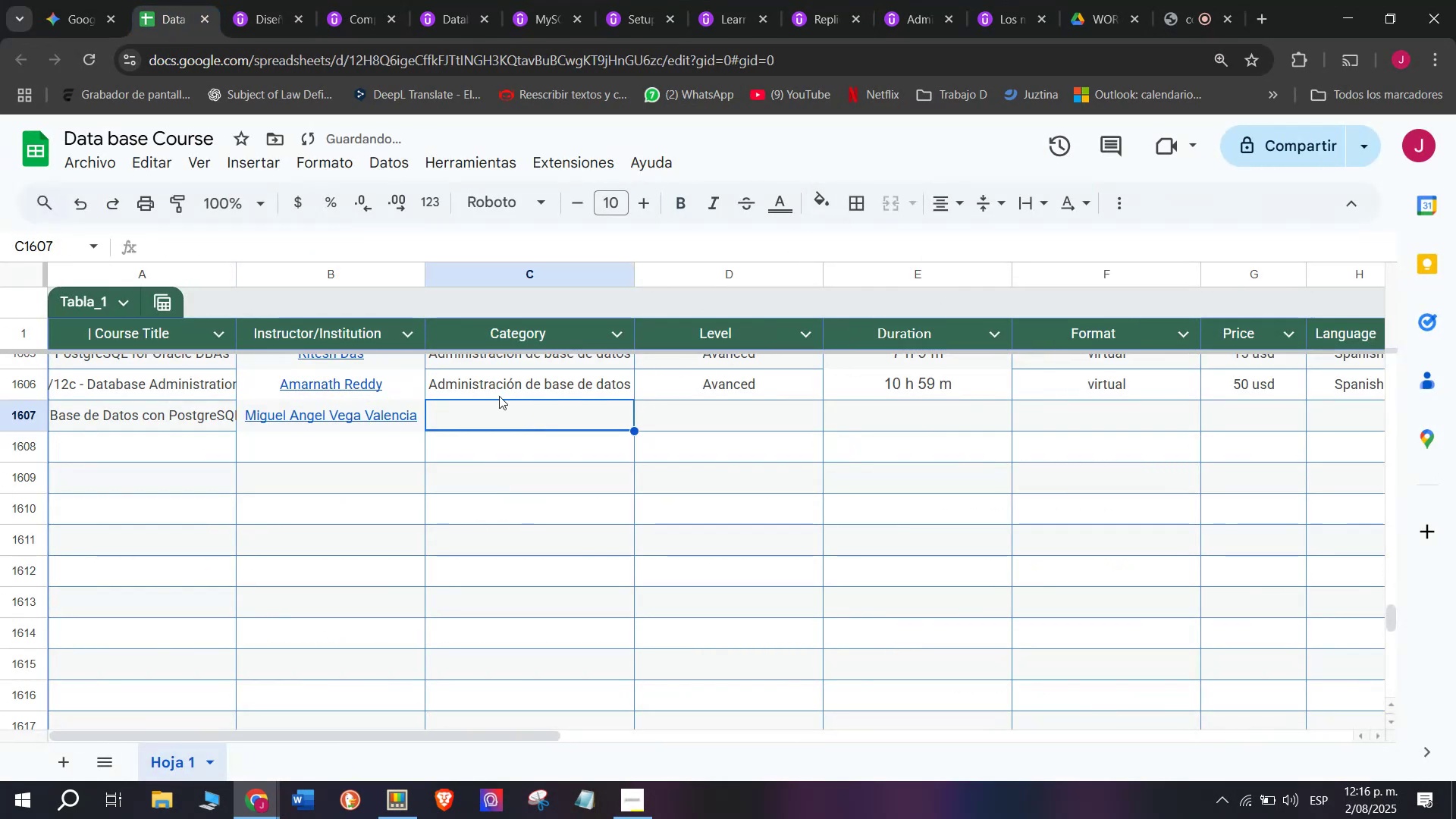 
left_click([497, 394])
 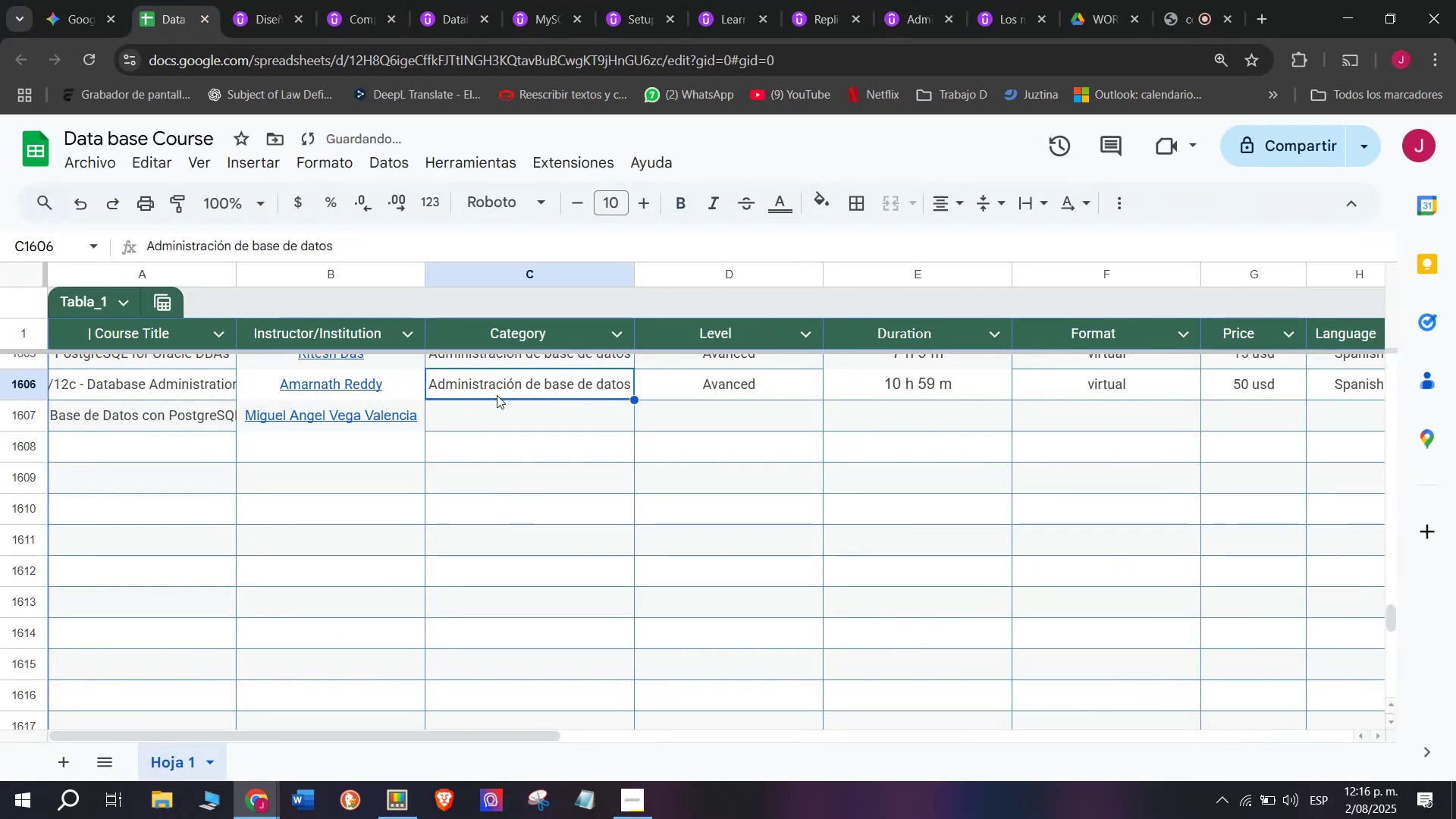 
key(Control+ControlLeft)
 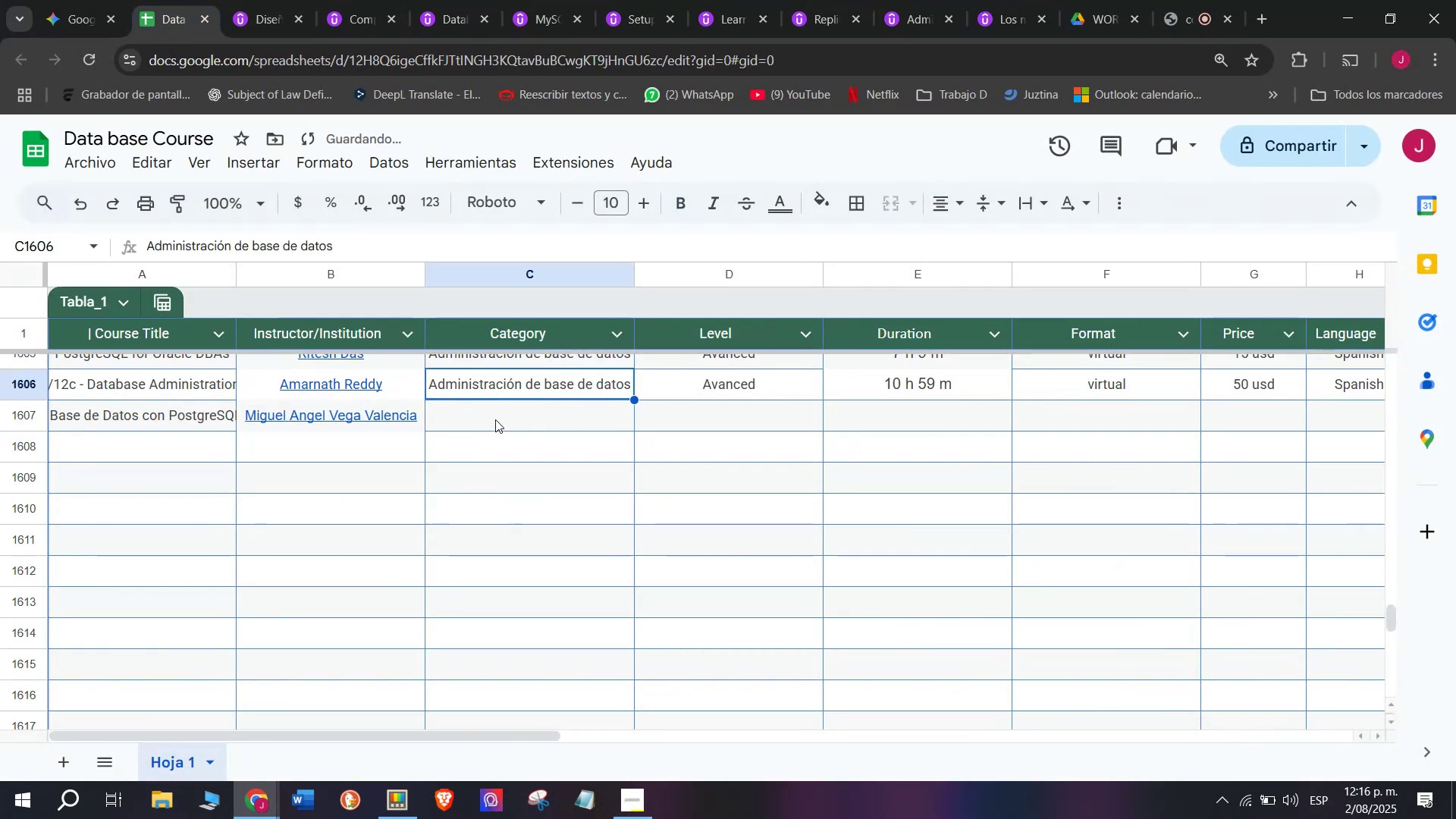 
key(Break)
 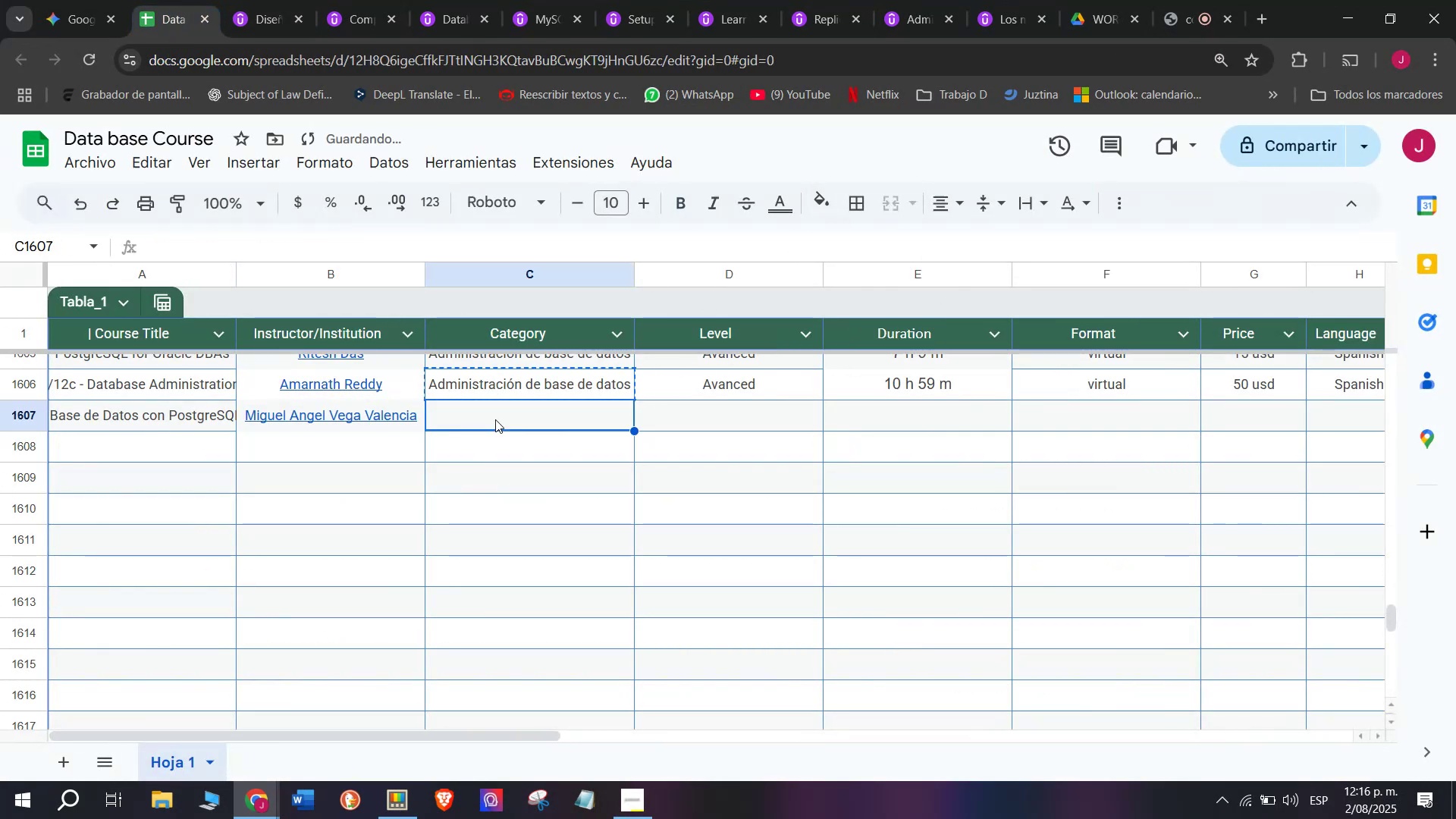 
key(Control+C)
 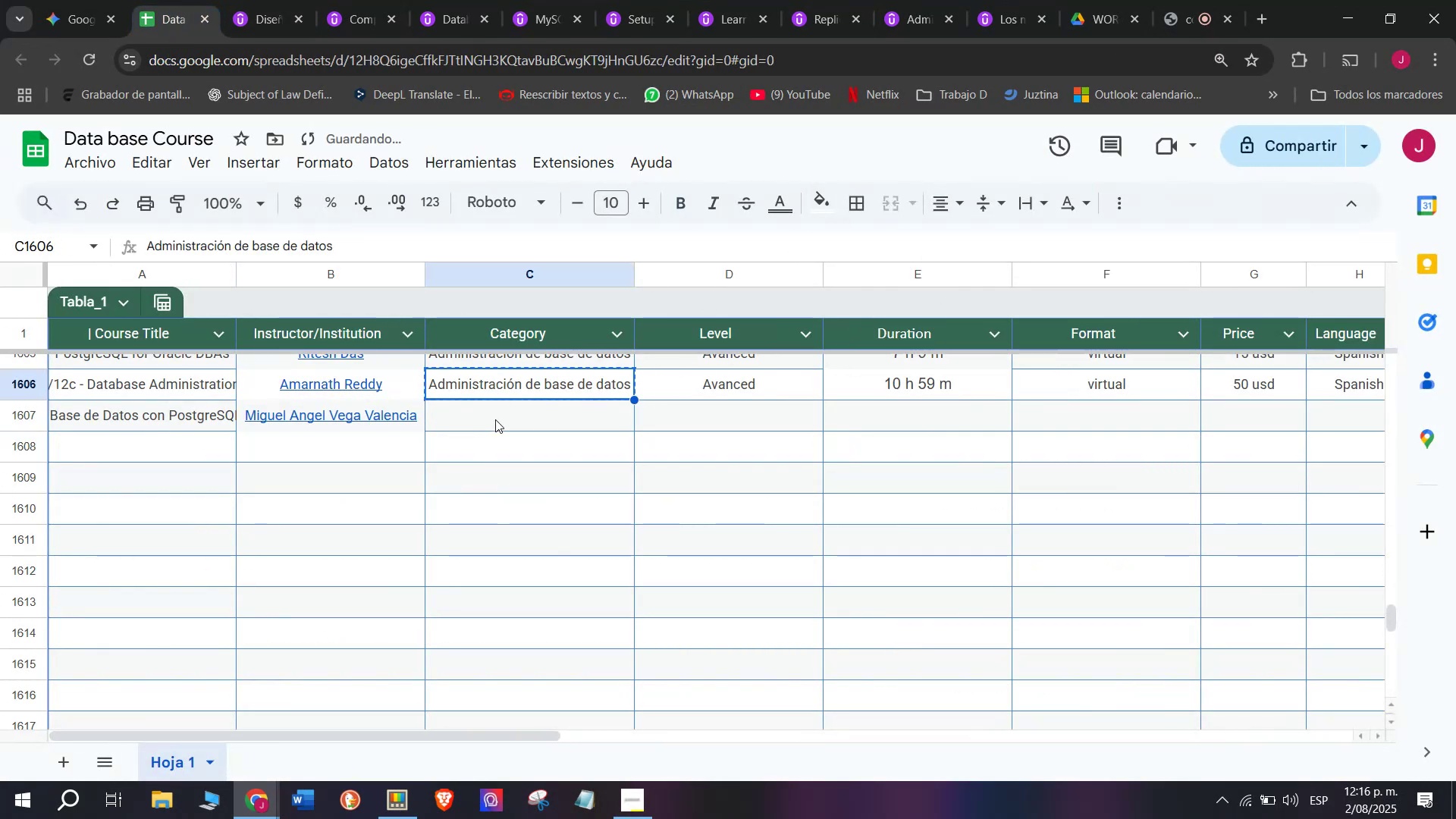 
left_click([495, 419])
 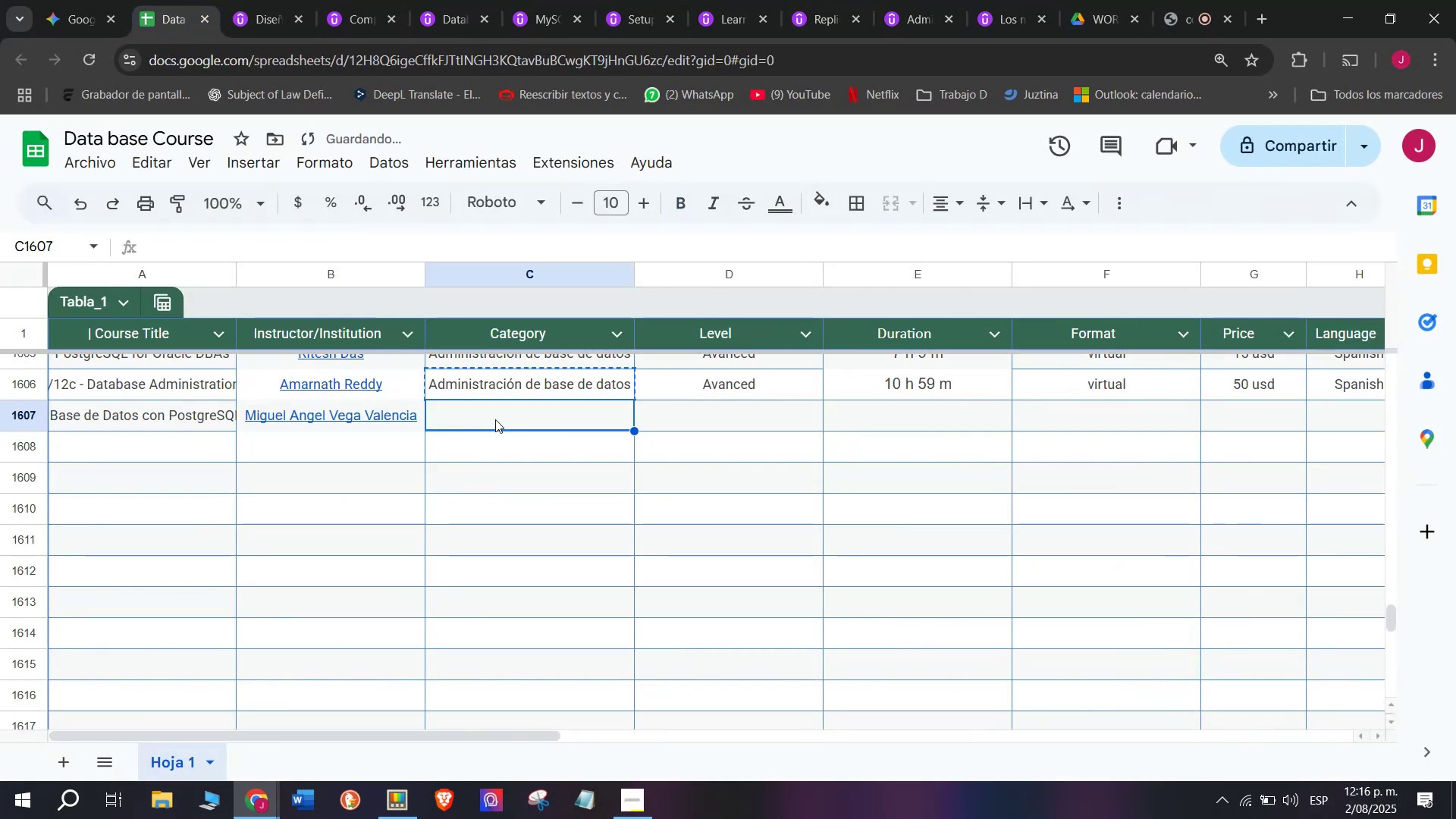 
key(Z)
 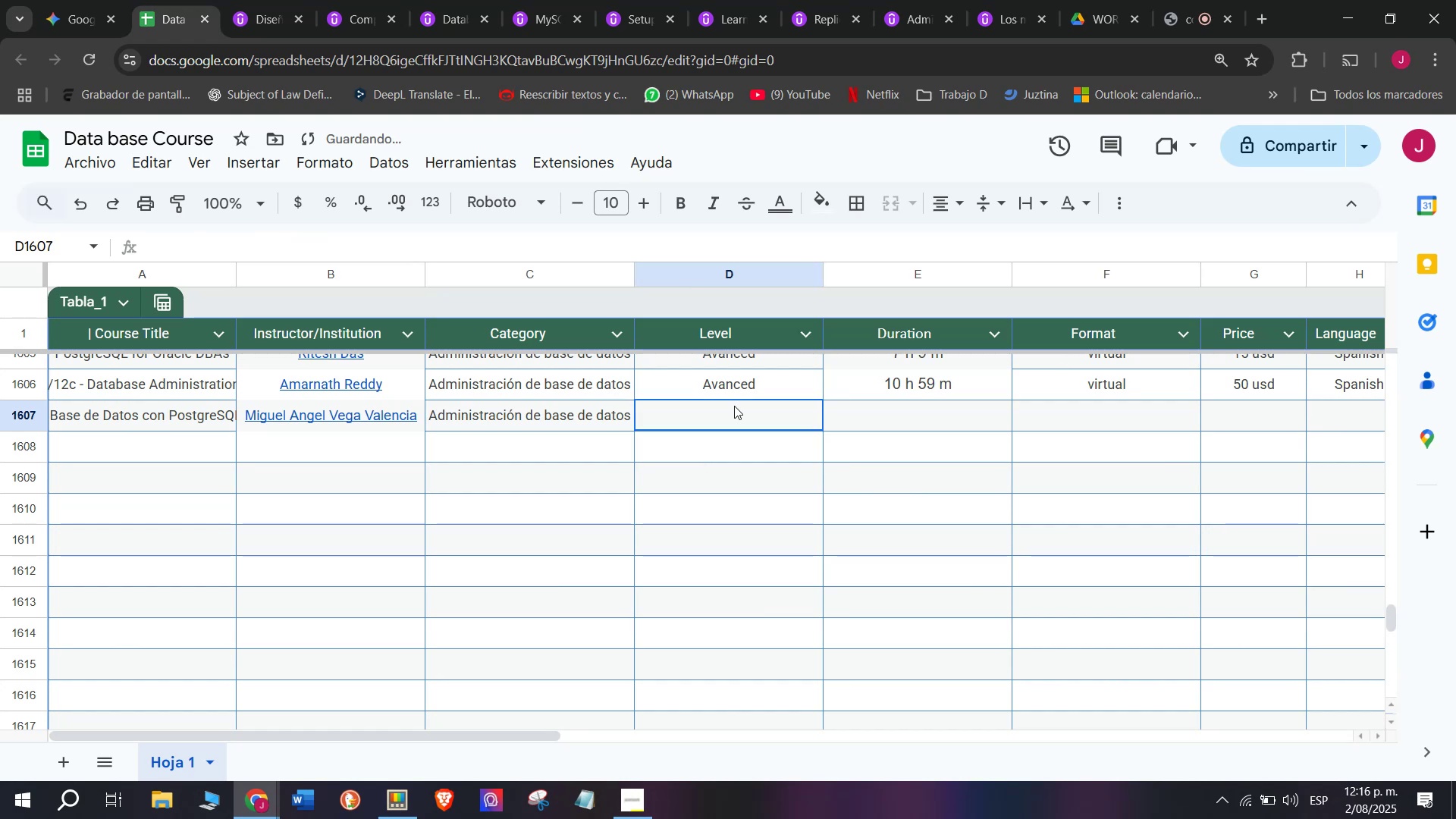 
key(Control+ControlLeft)
 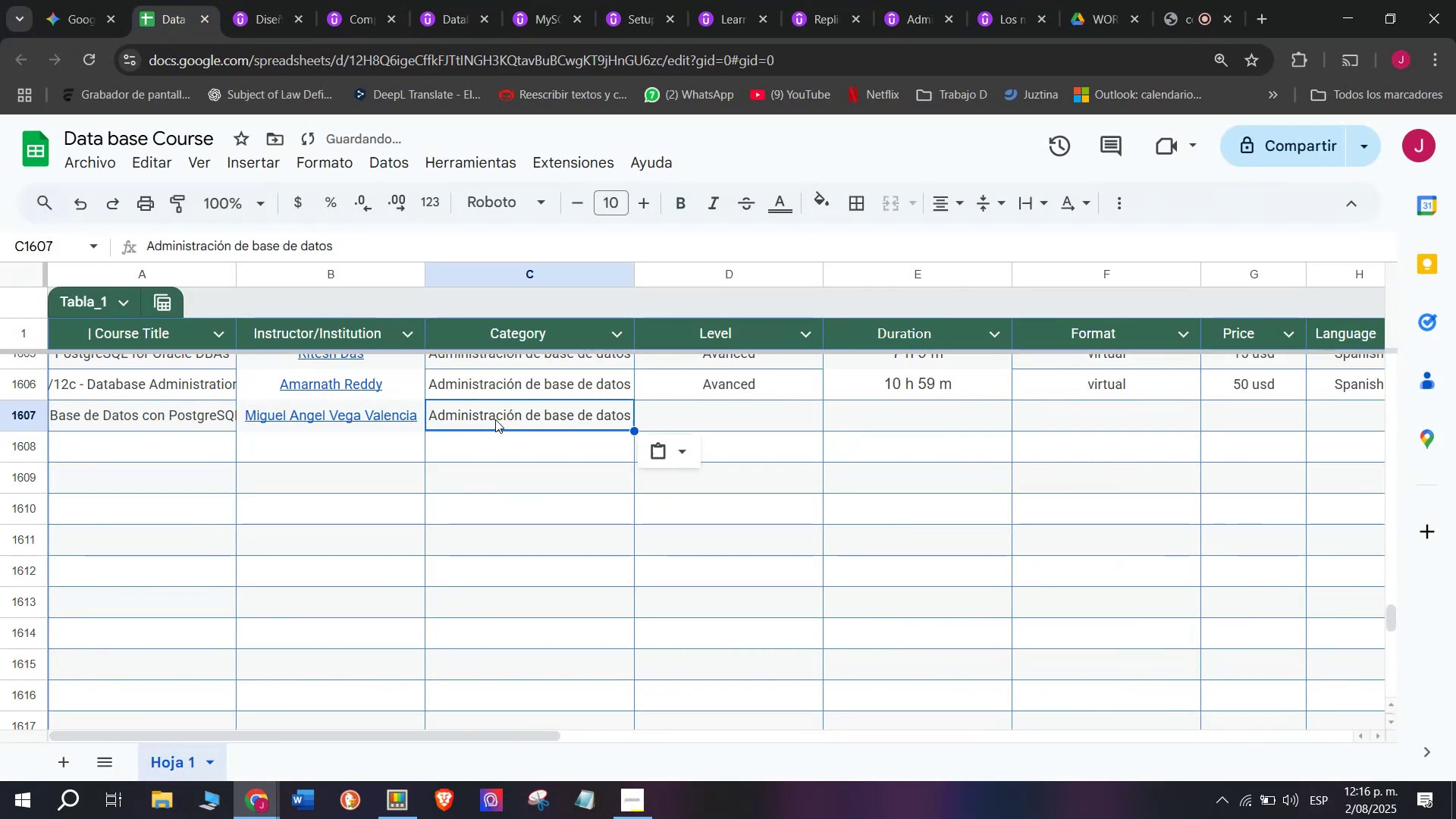 
key(Control+V)
 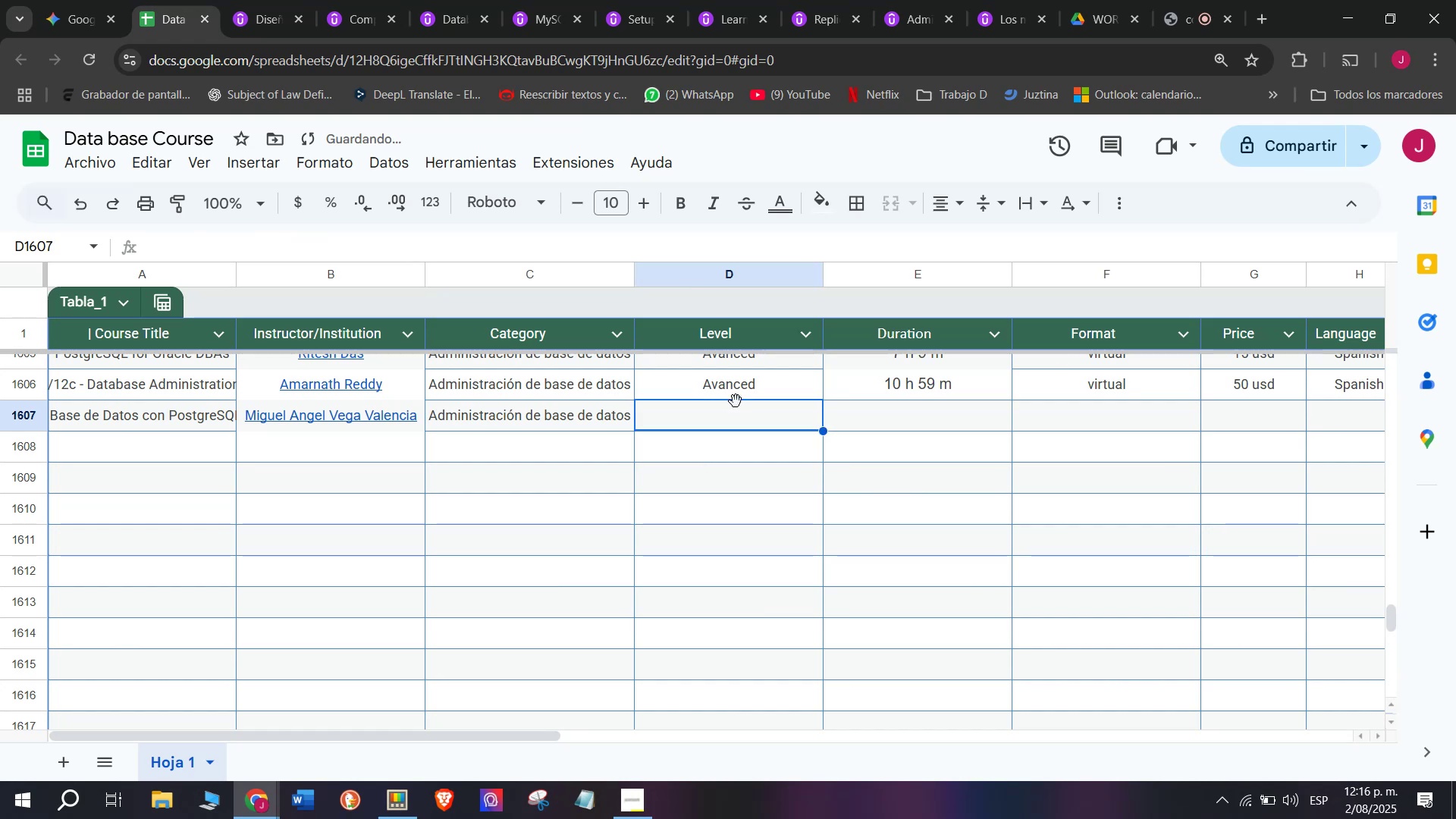 
double_click([739, 378])
 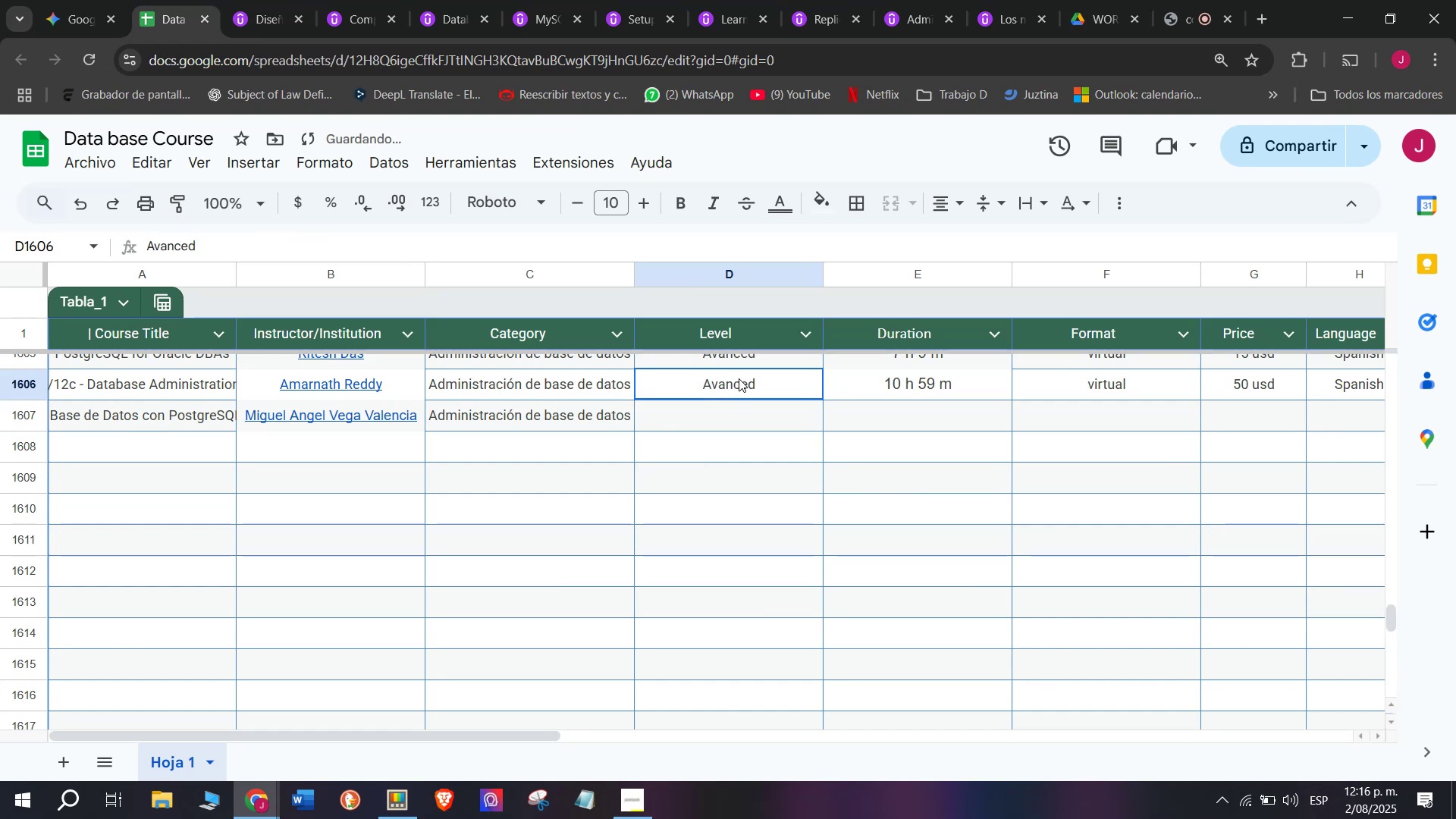 
key(Break)
 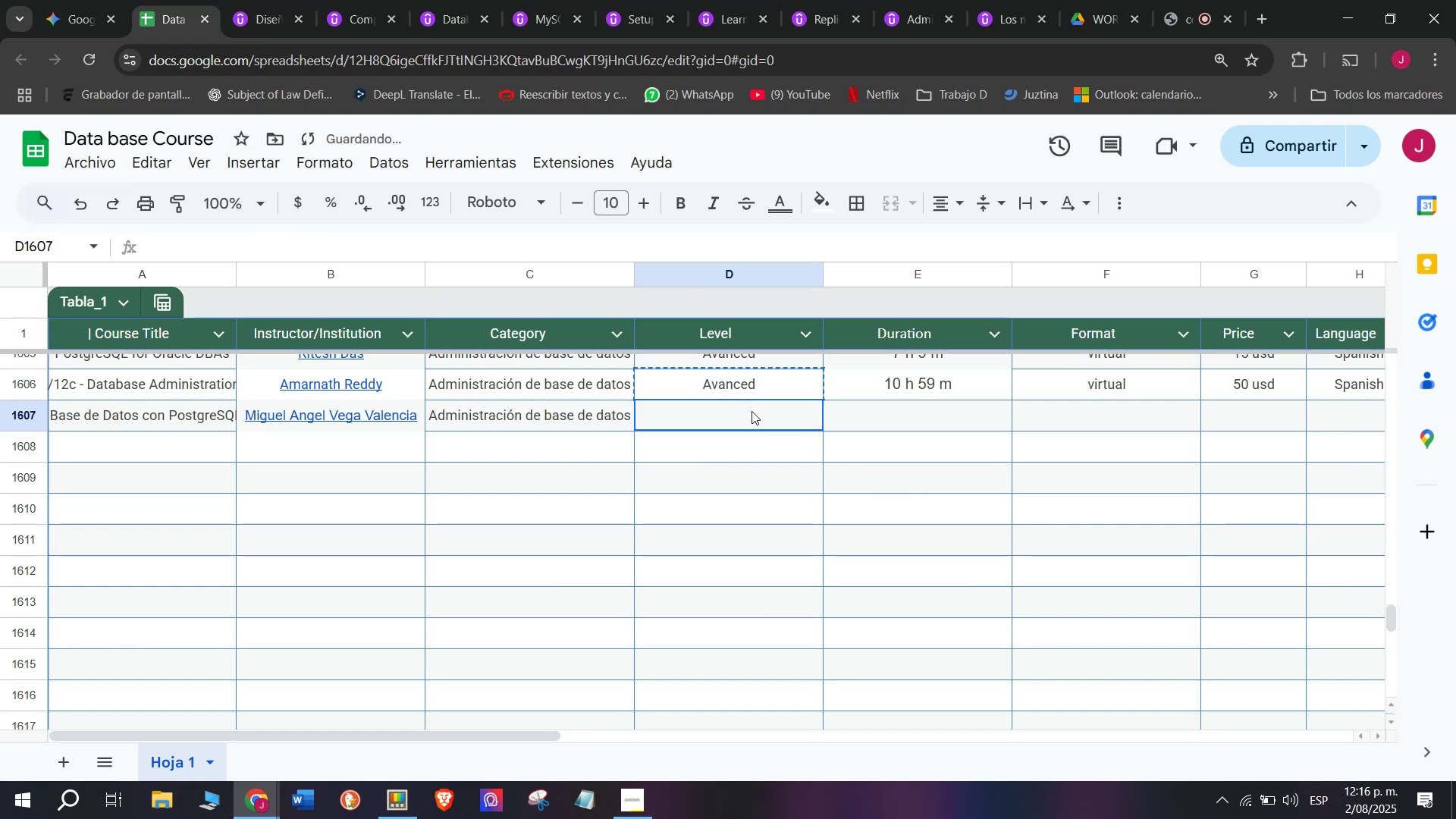 
key(Control+ControlLeft)
 